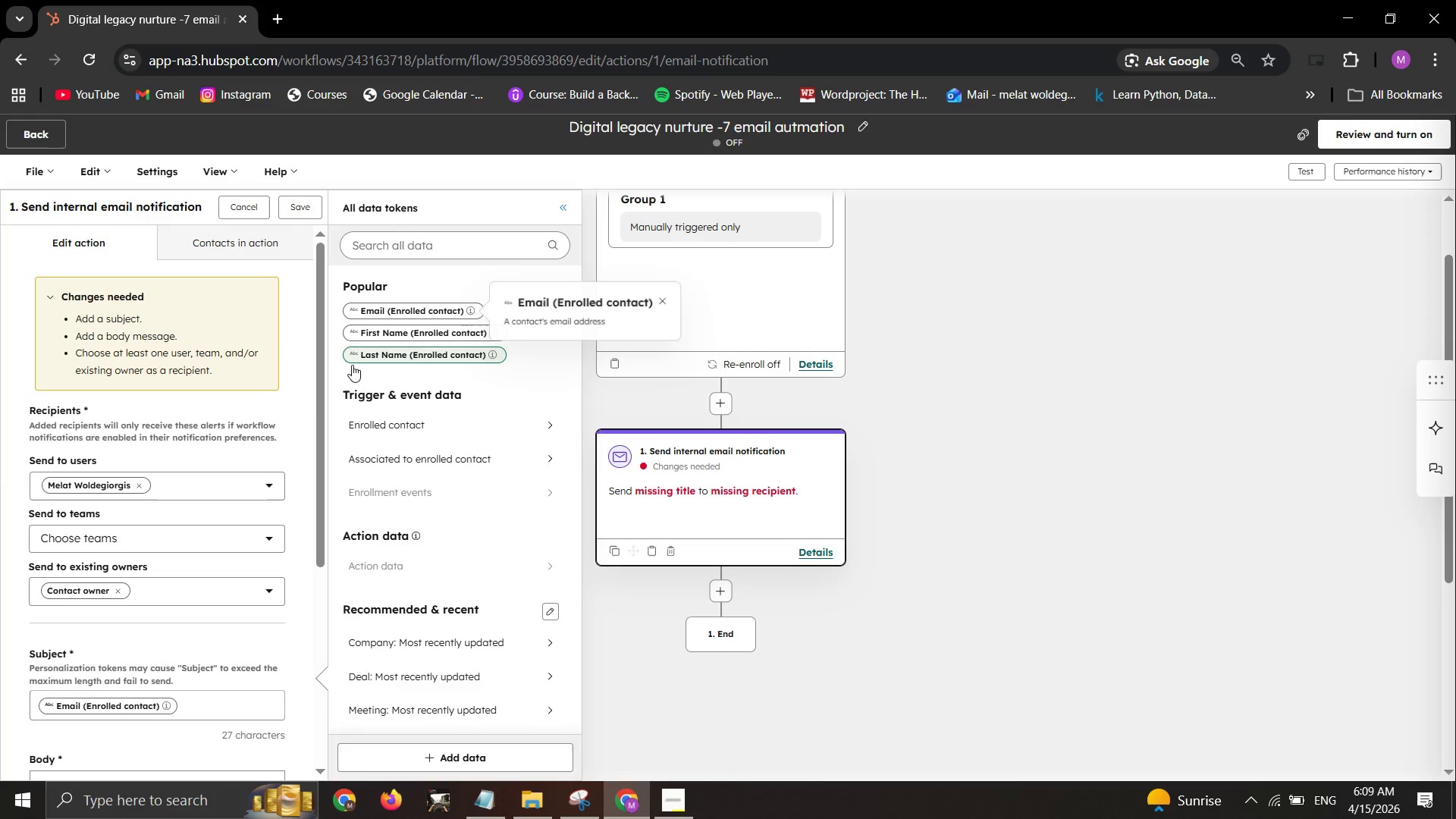 
wait(5.47)
 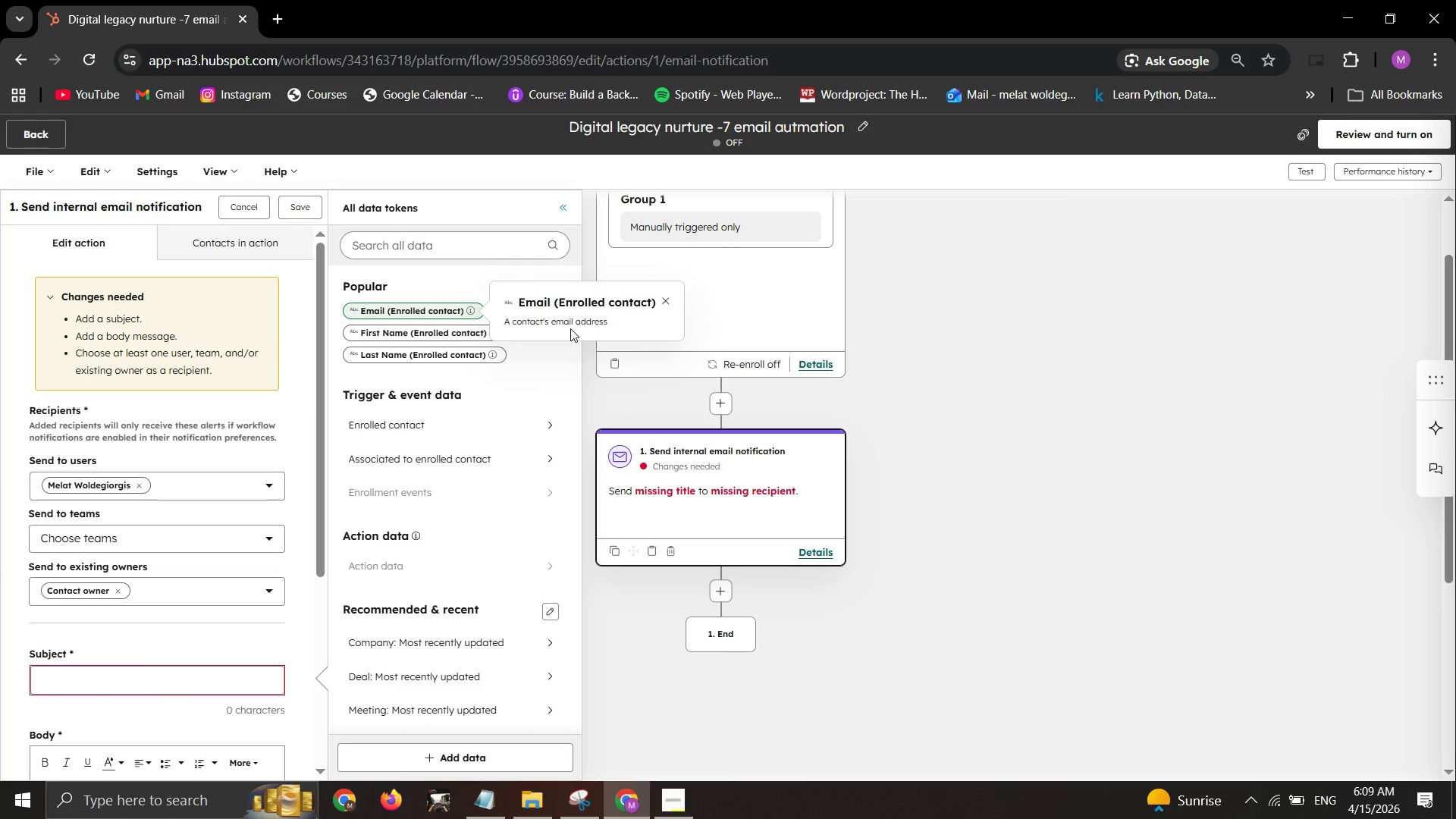 
scroll: coordinate [164, 546], scroll_direction: down, amount: 1.0
 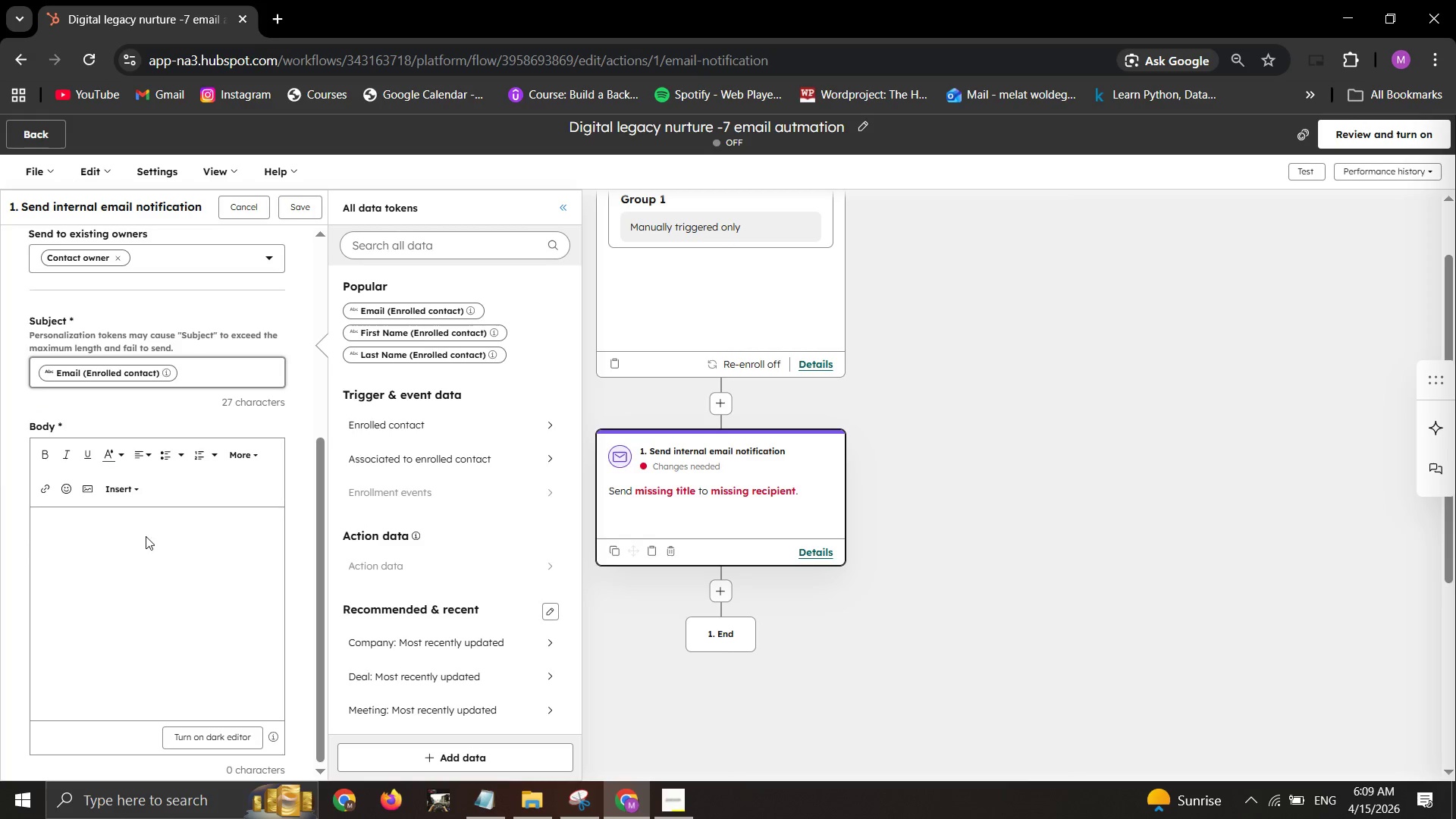 
left_click_drag(start_coordinate=[149, 541], to_coordinate=[144, 535])
 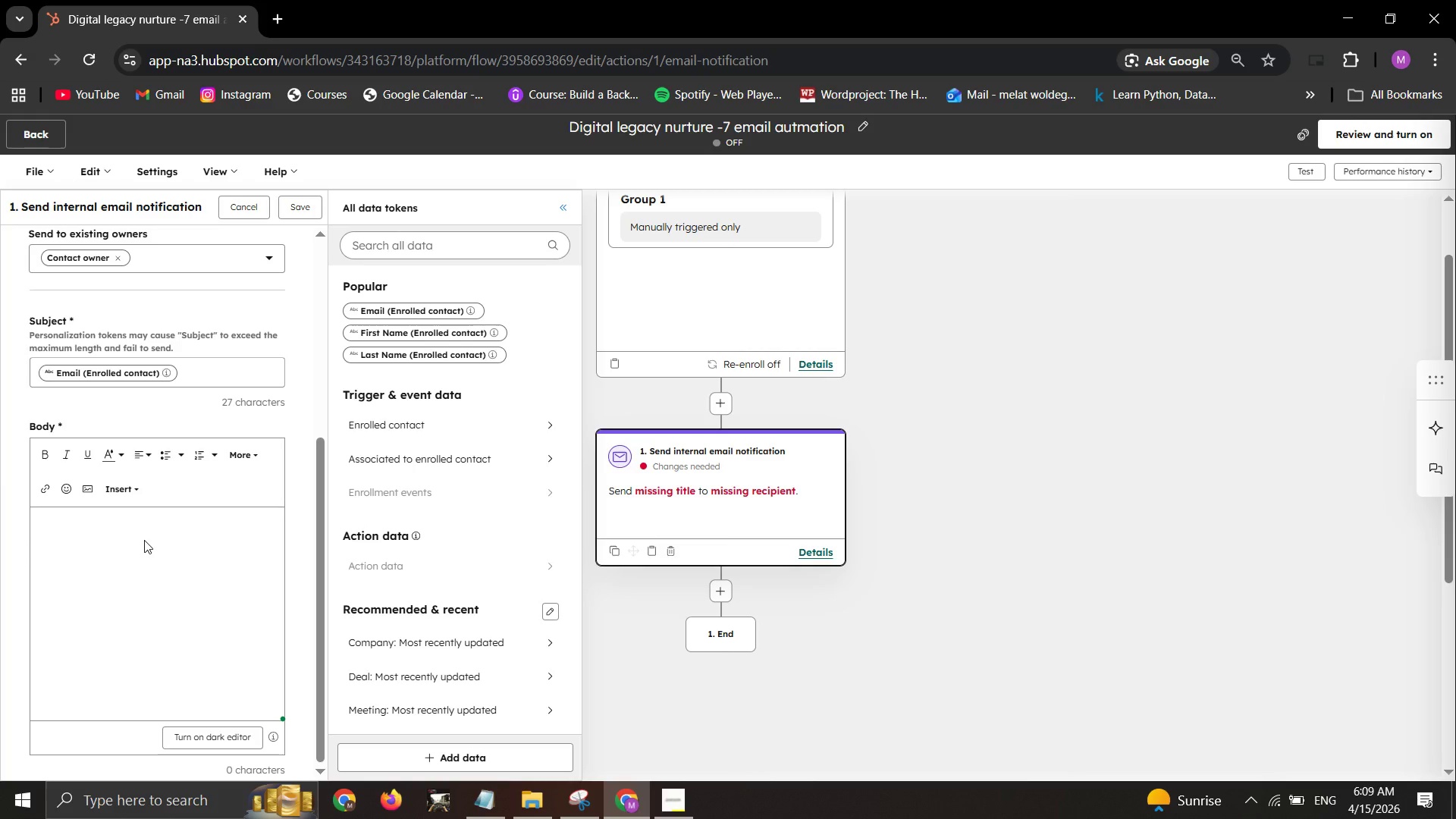 
type(Dear)
 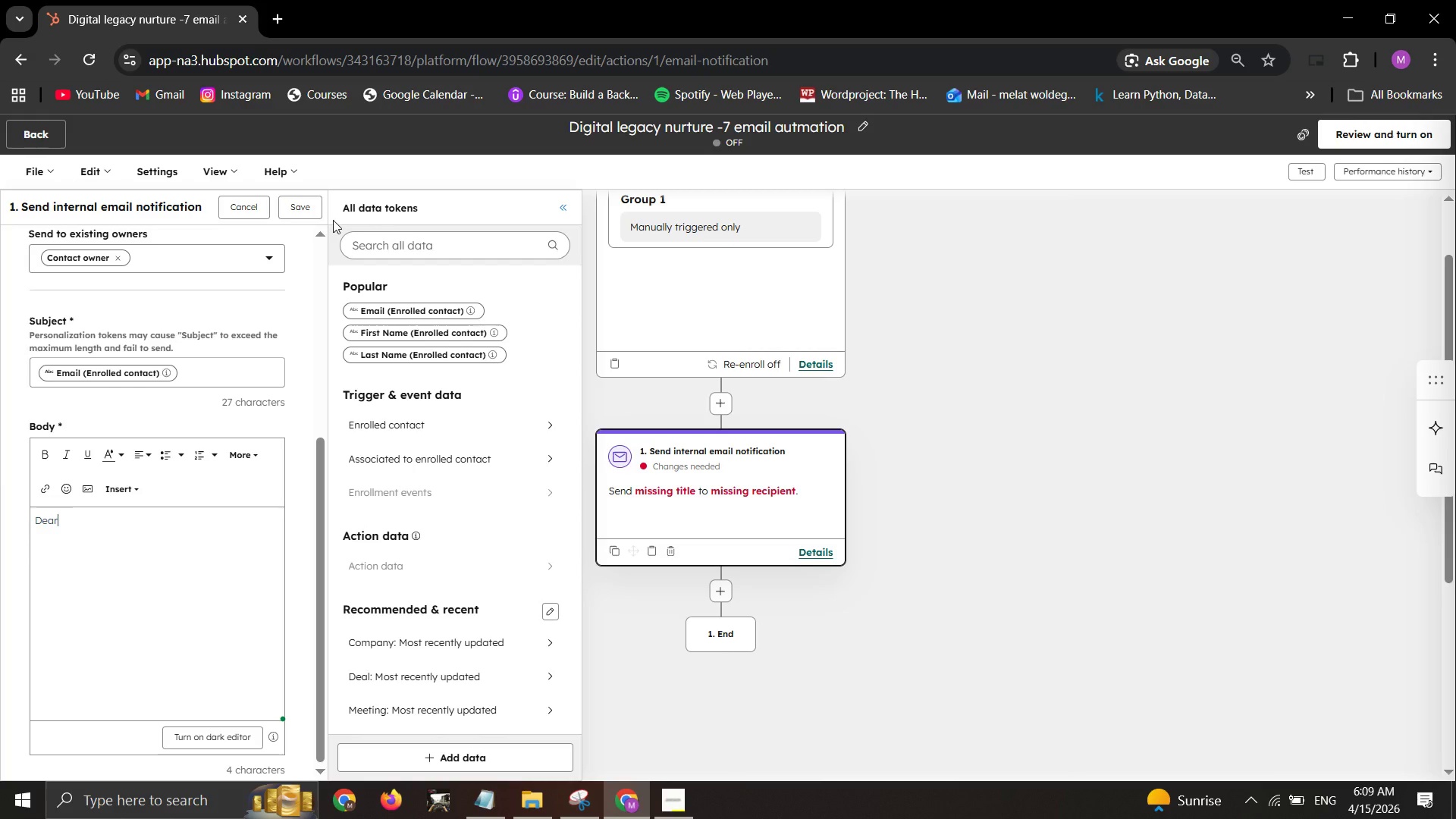 
left_click([287, 207])
 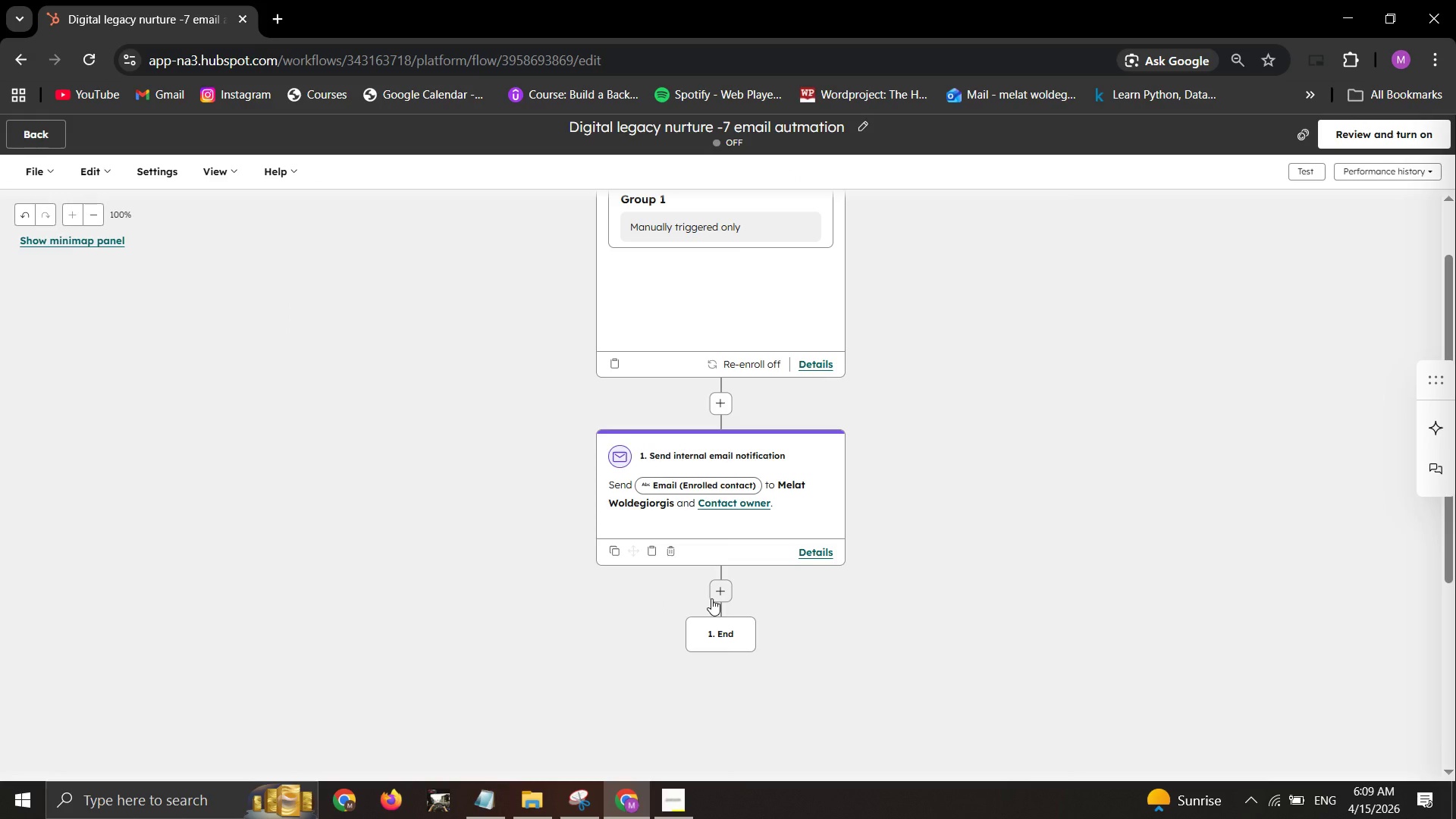 
wait(15.48)
 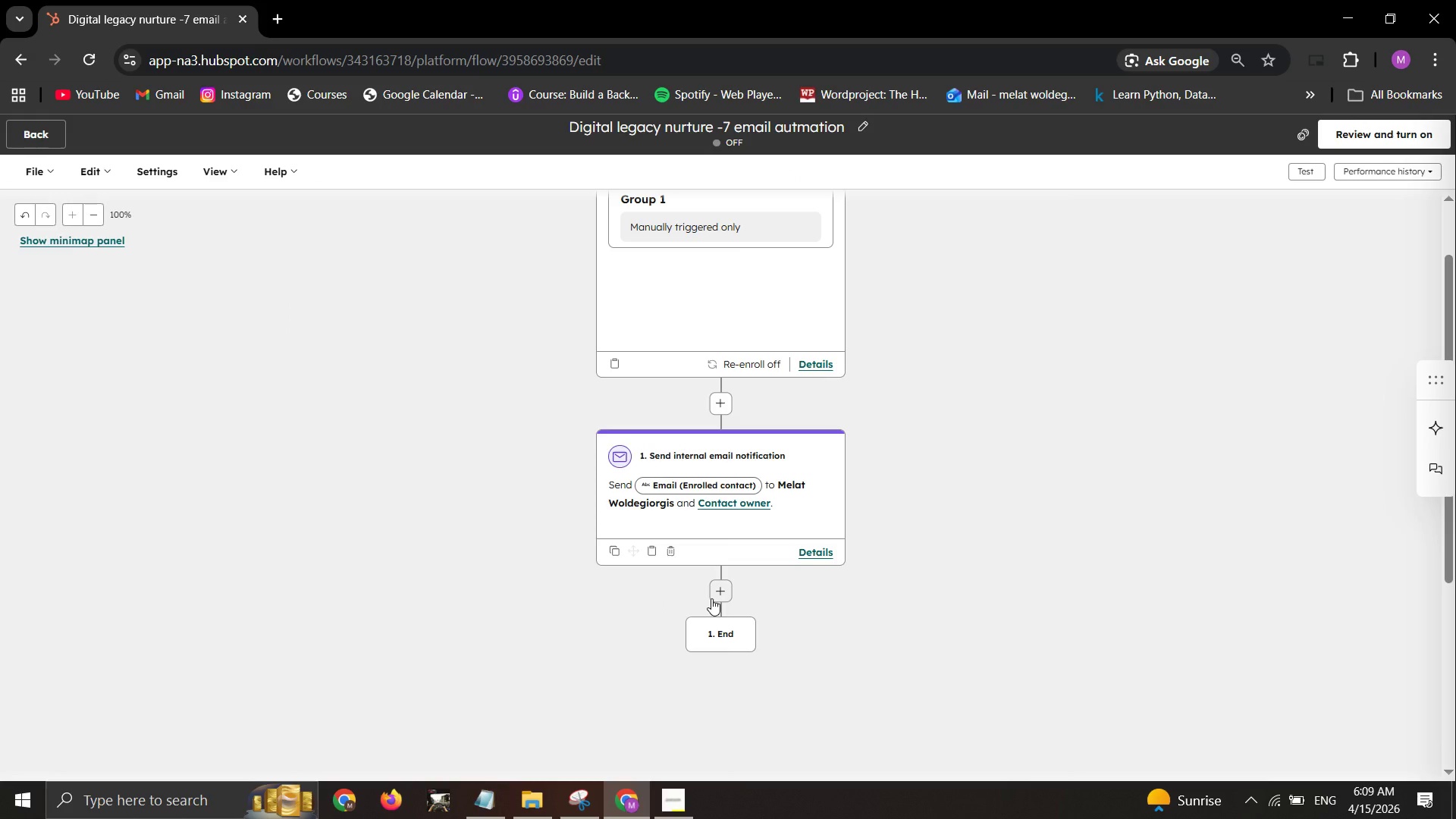 
type(seq)
 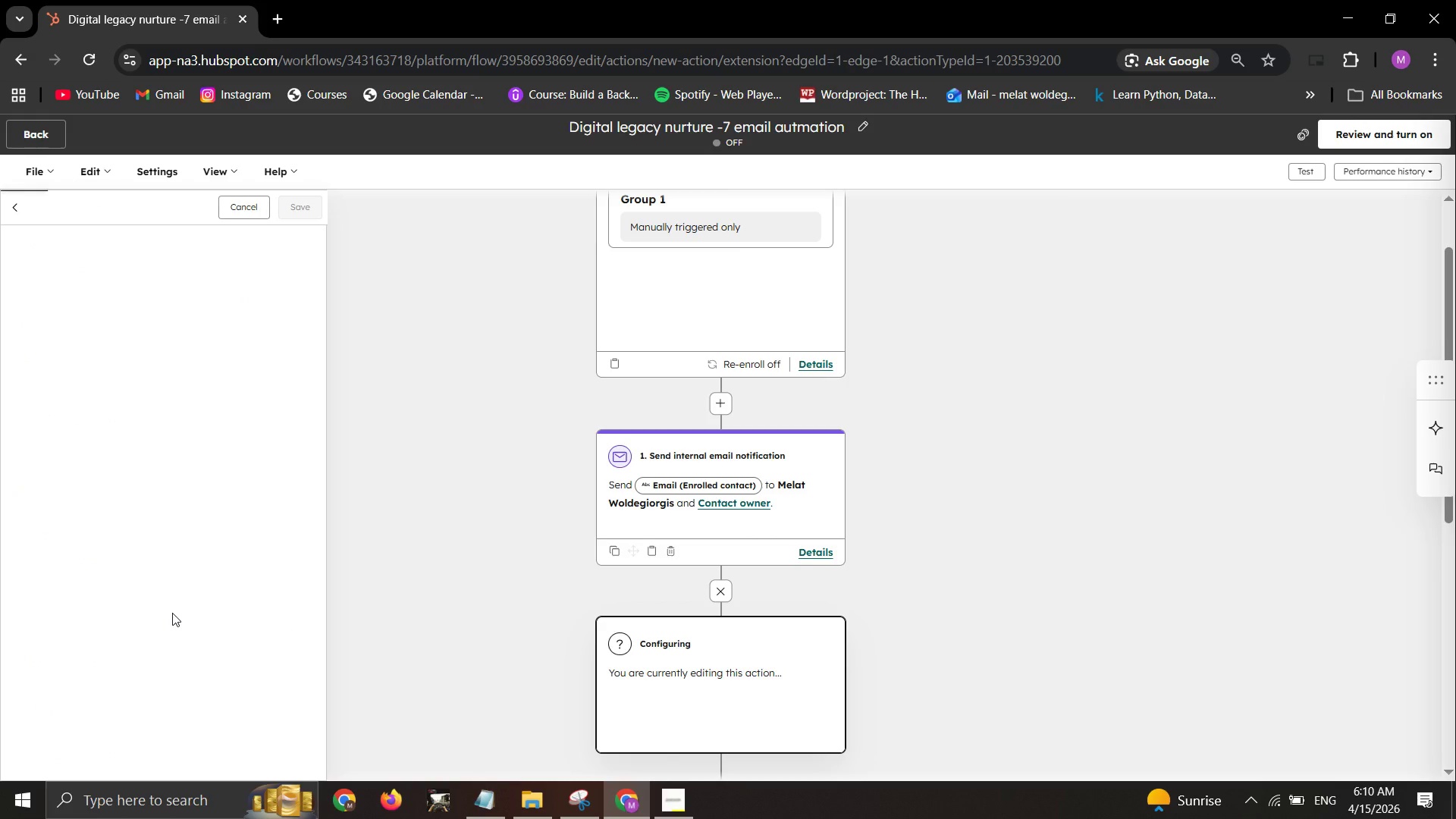 
wait(14.06)
 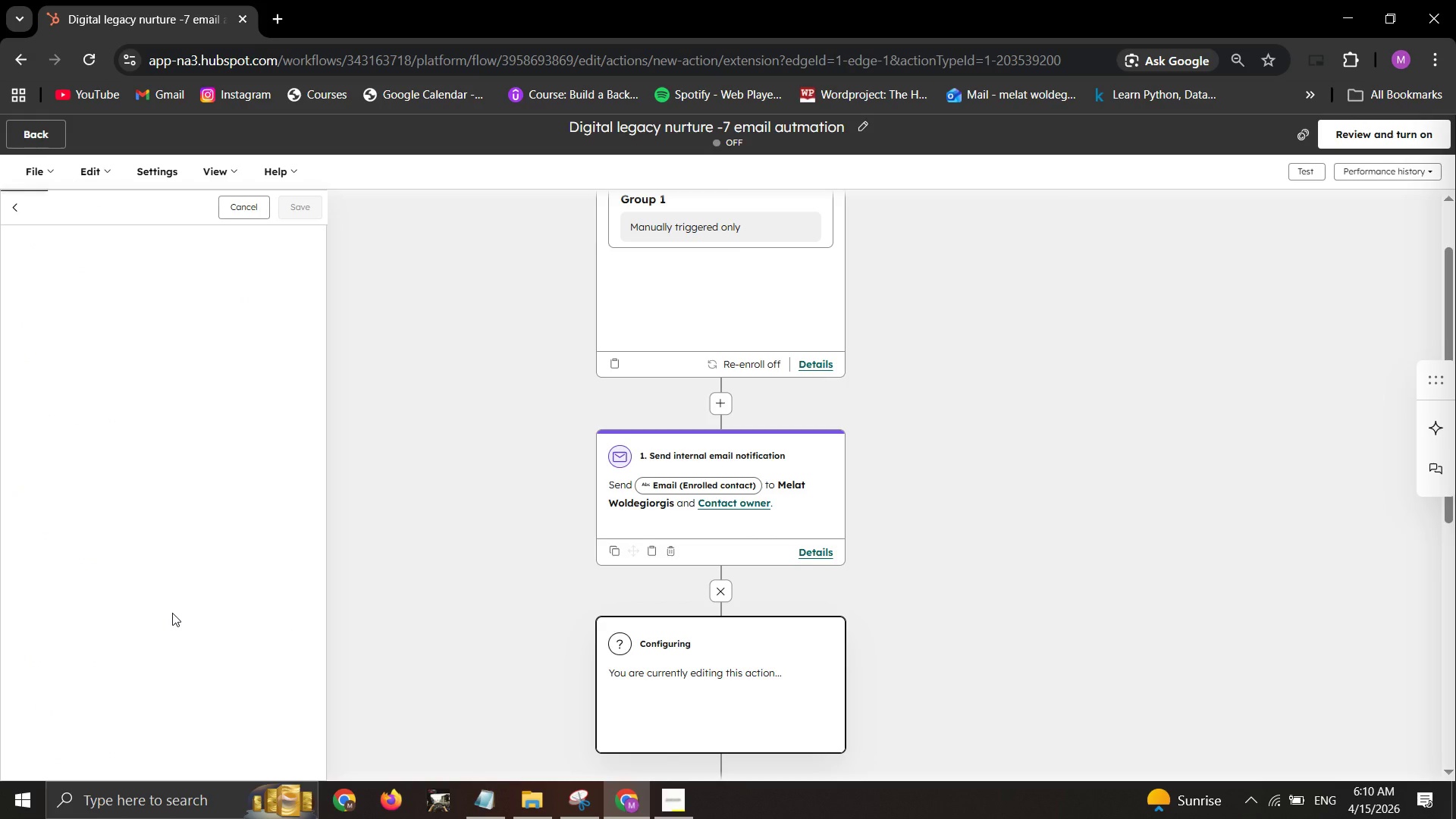 
mouse_move([183, 389])
 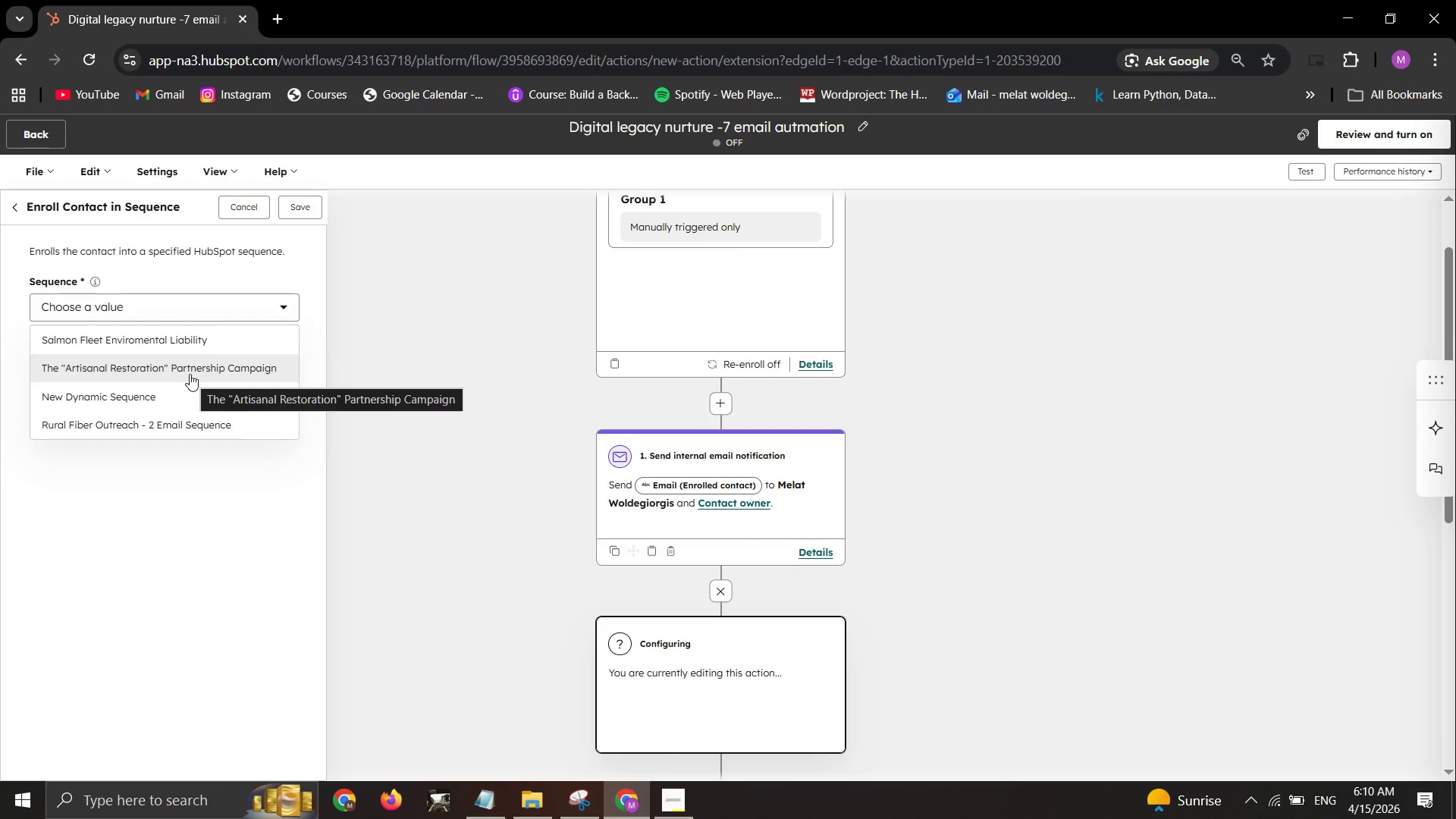 
left_click([187, 370])
 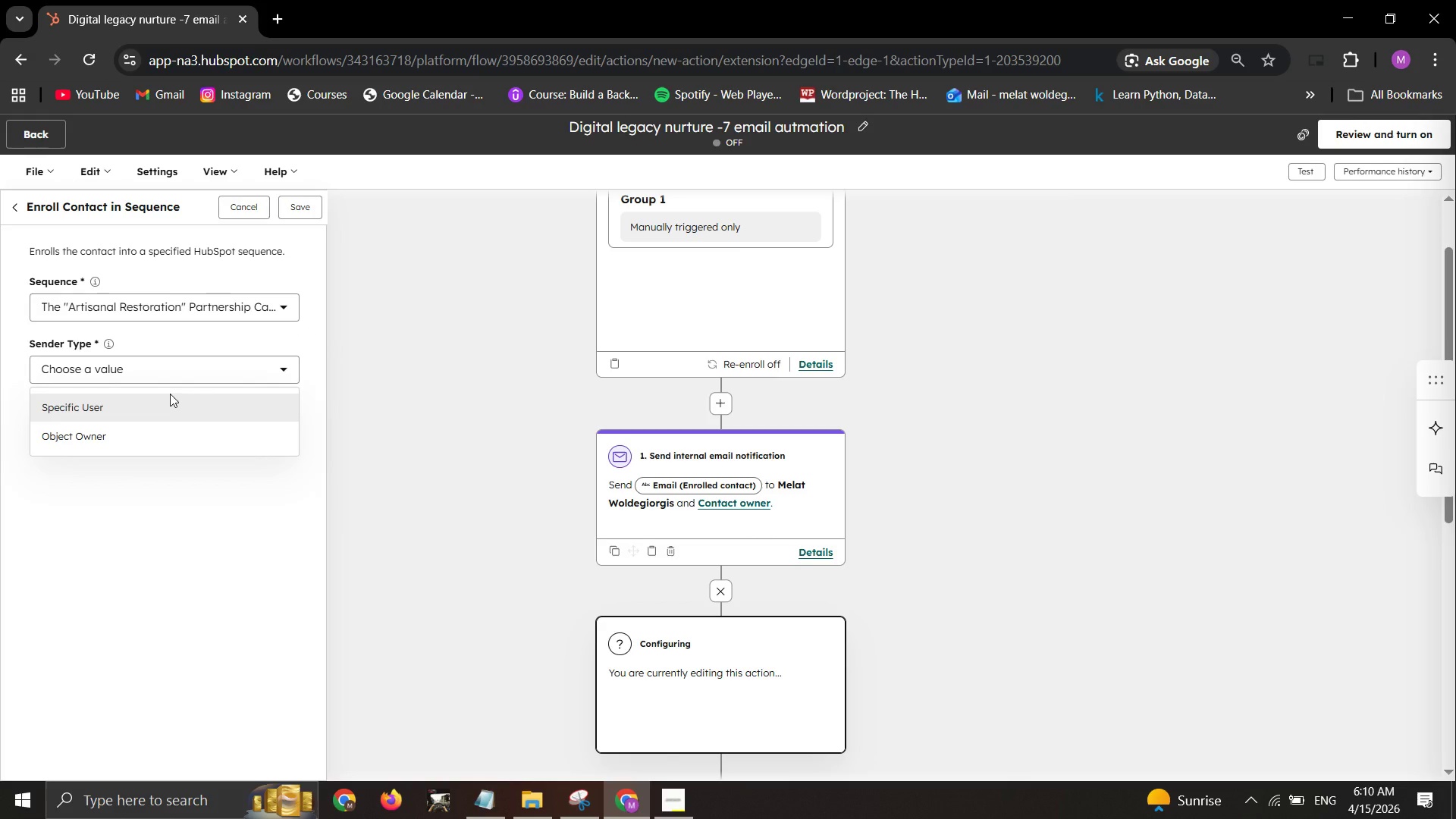 
mouse_move([152, 417])
 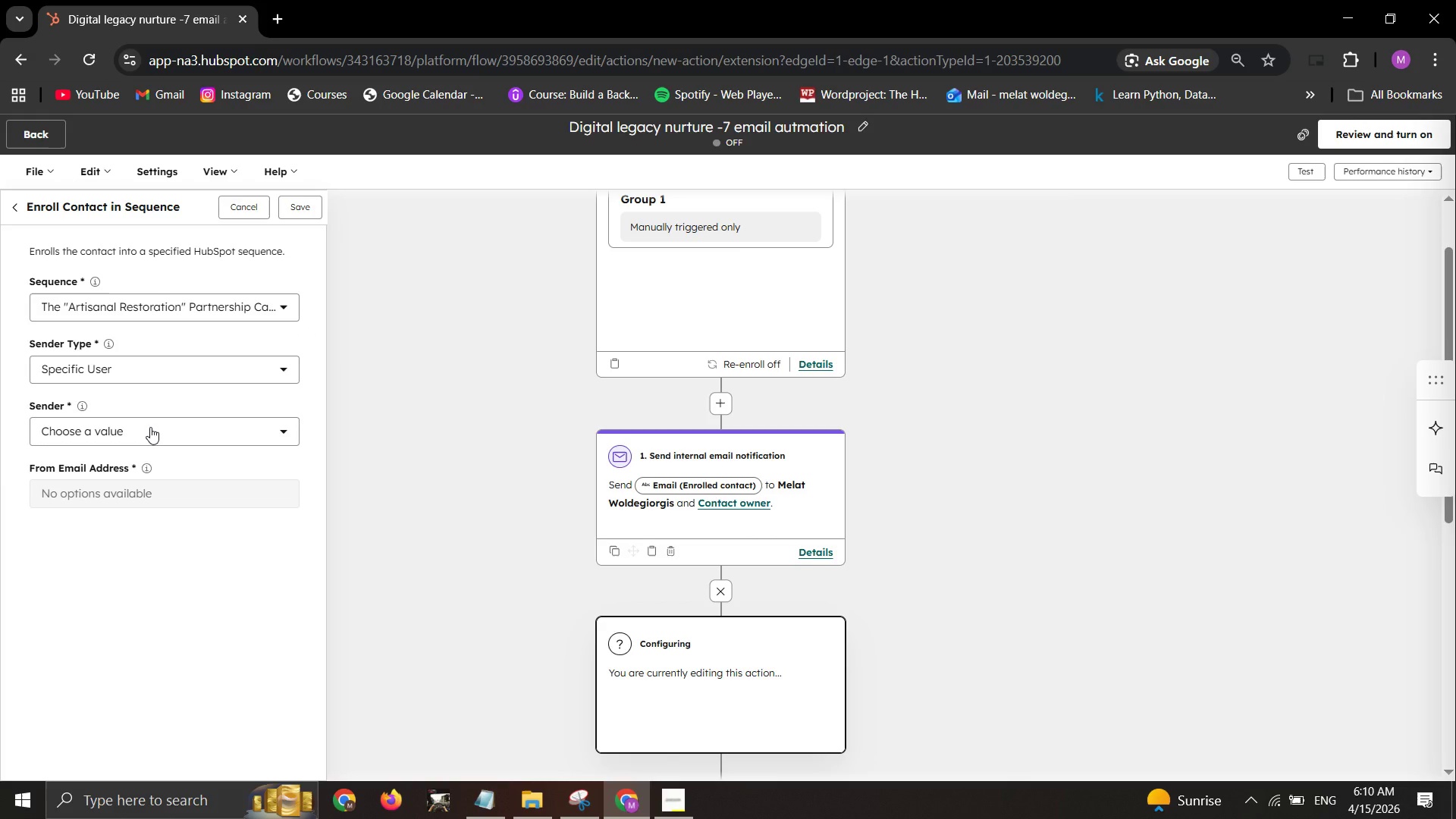 
left_click([150, 427])
 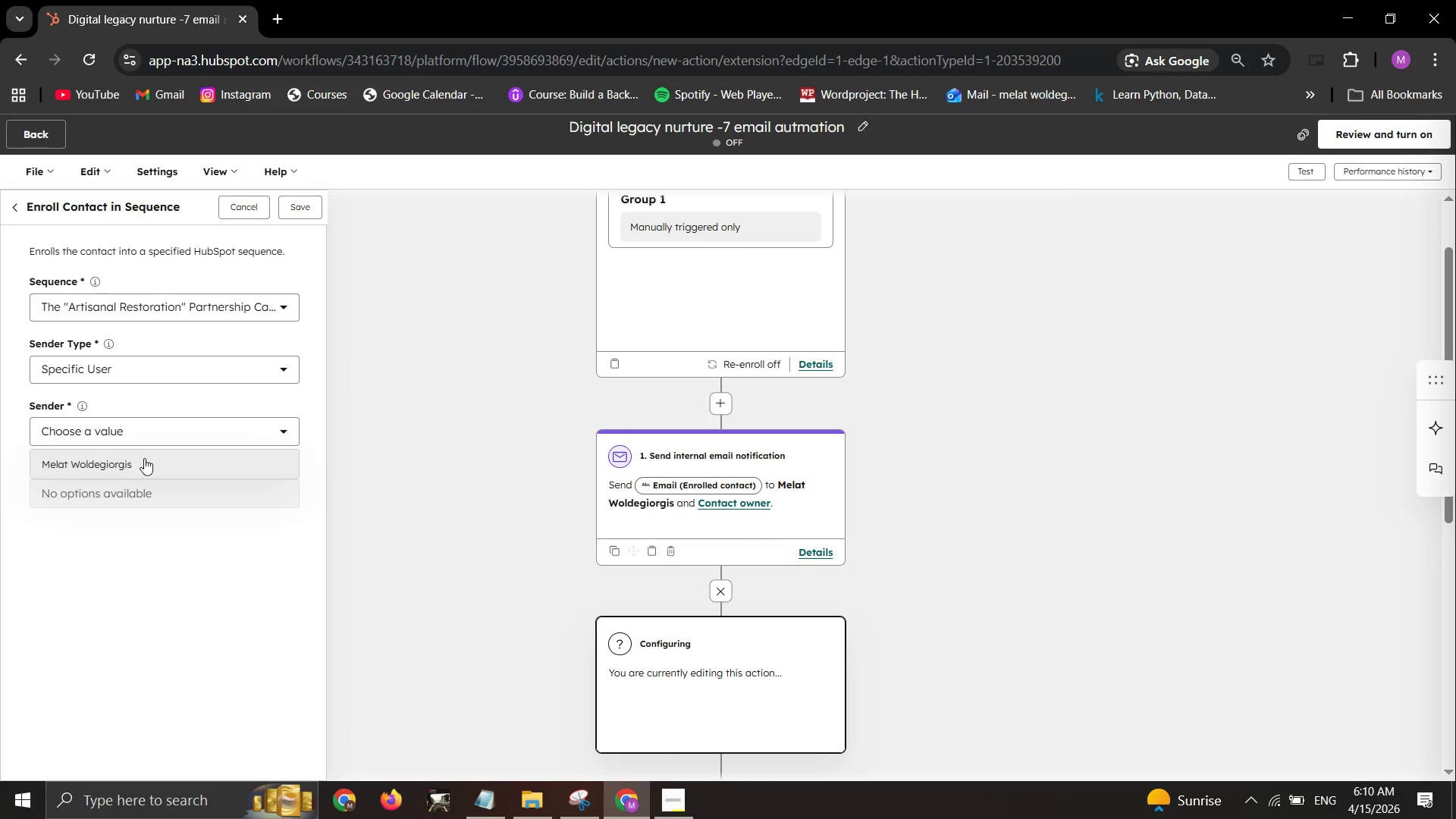 
left_click([144, 458])
 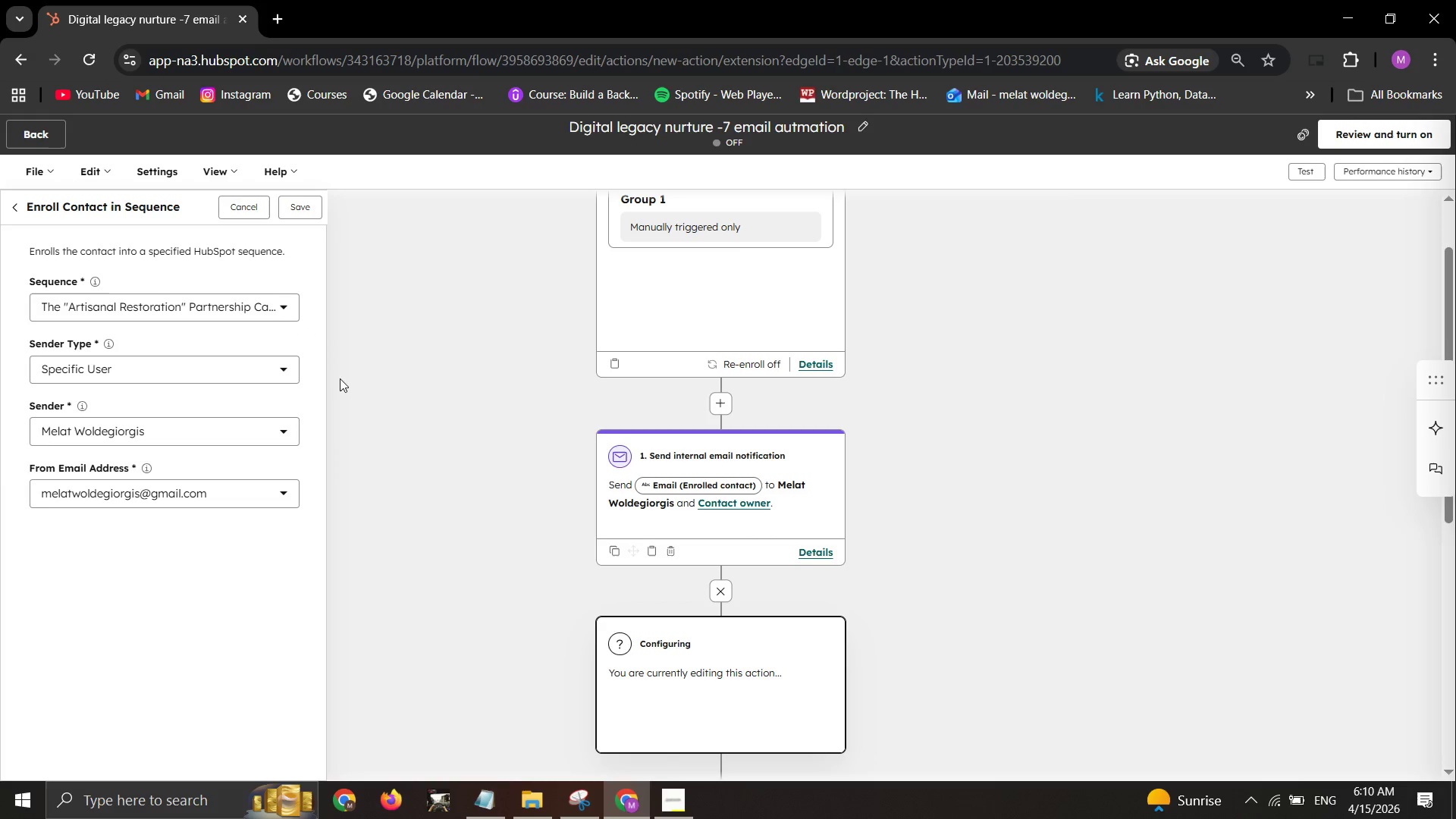 
left_click([315, 211])
 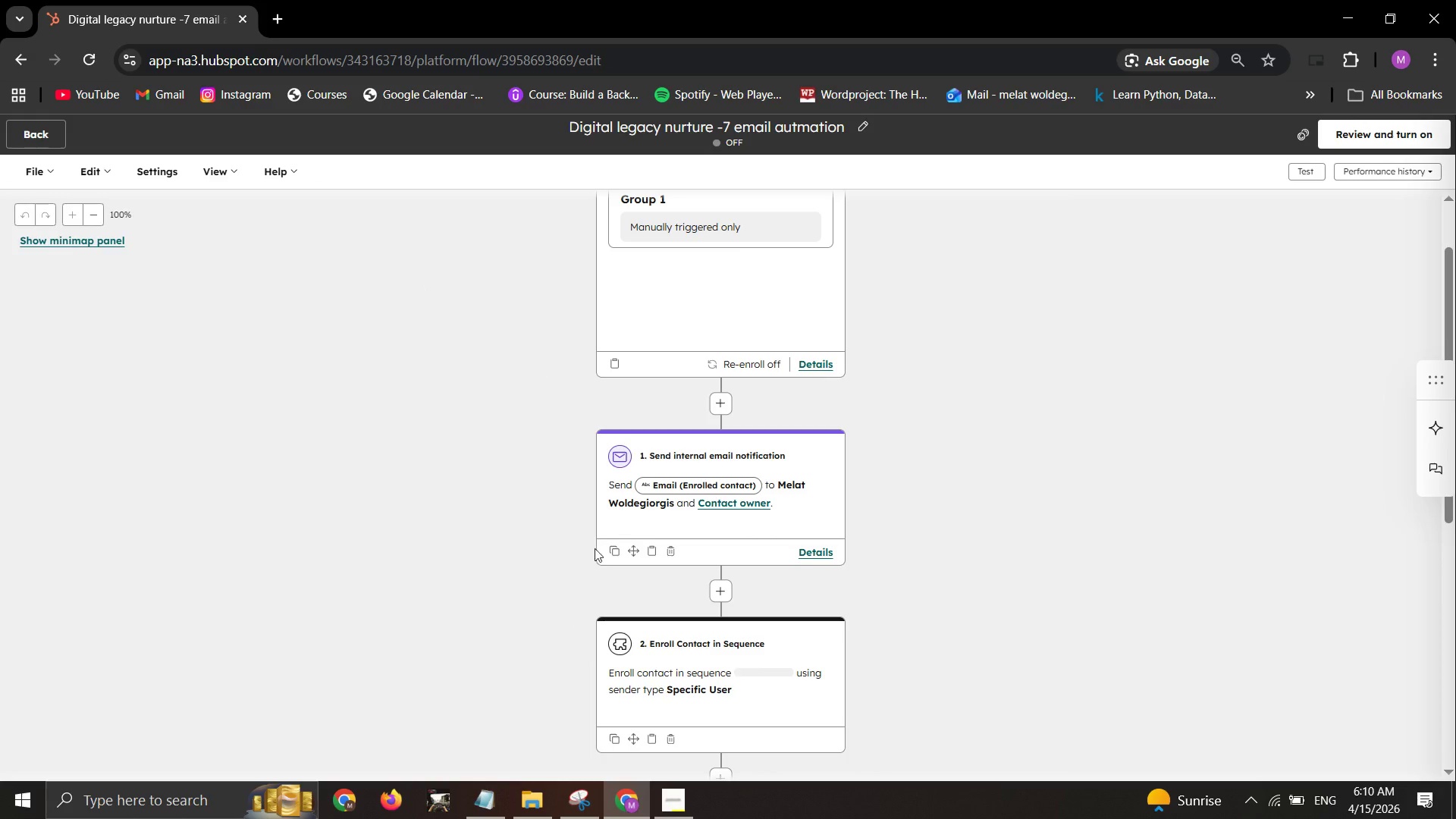 
scroll: coordinate [754, 691], scroll_direction: down, amount: 1.0
 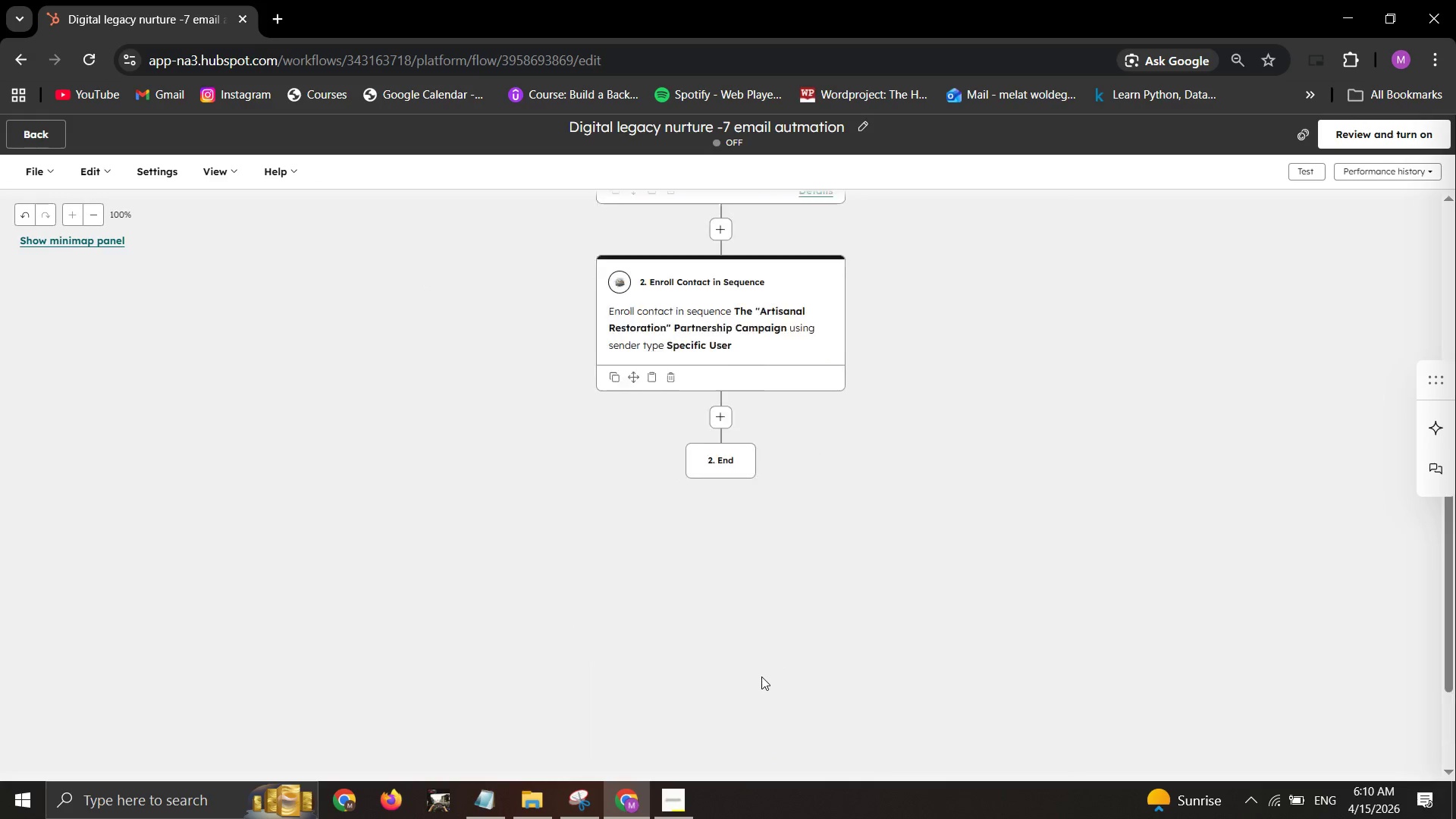 
scroll: coordinate [761, 676], scroll_direction: up, amount: 1.0
 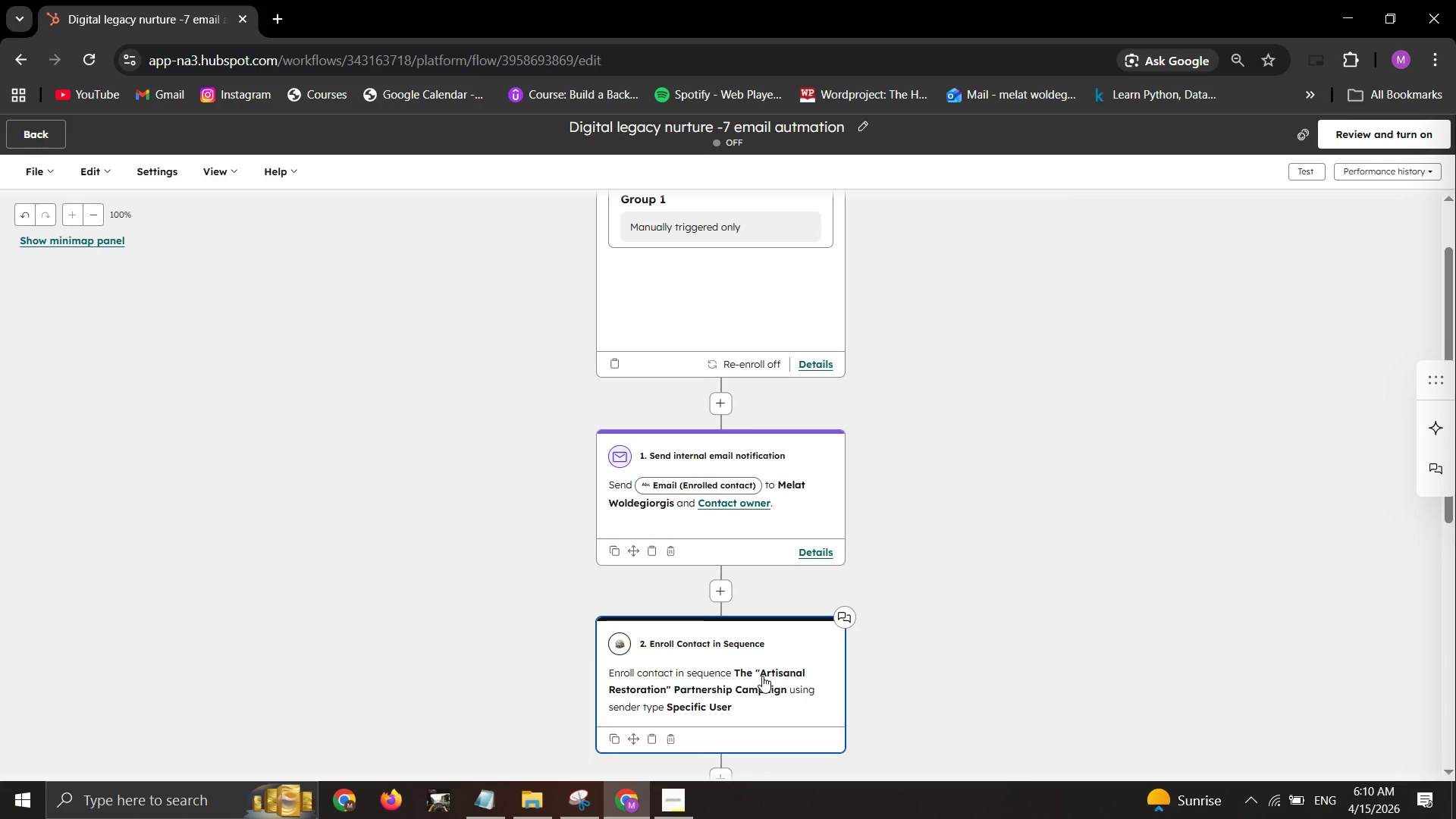 
scroll: coordinate [762, 676], scroll_direction: down, amount: 1.0
 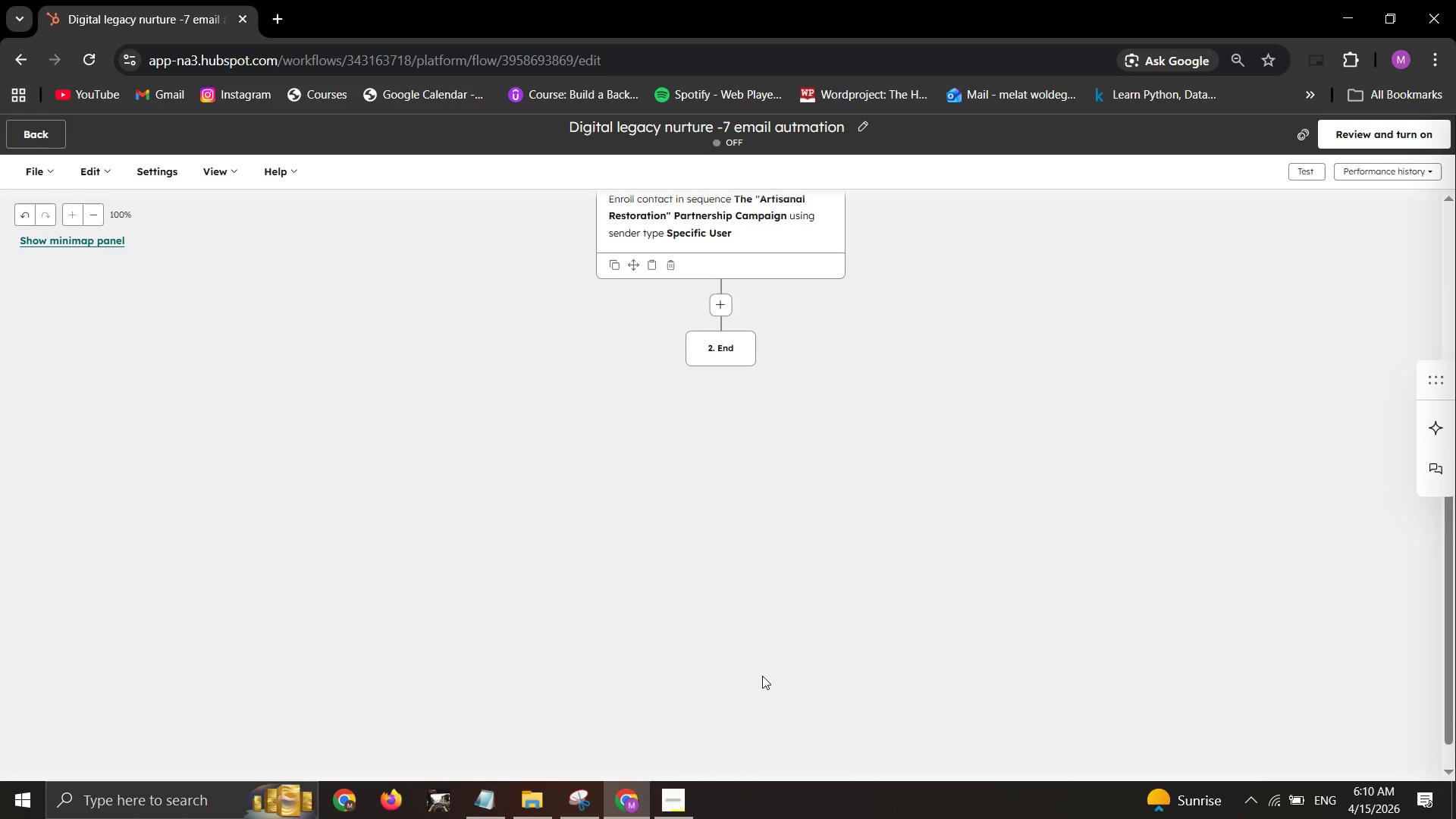 
scroll: coordinate [762, 676], scroll_direction: up, amount: 1.0
 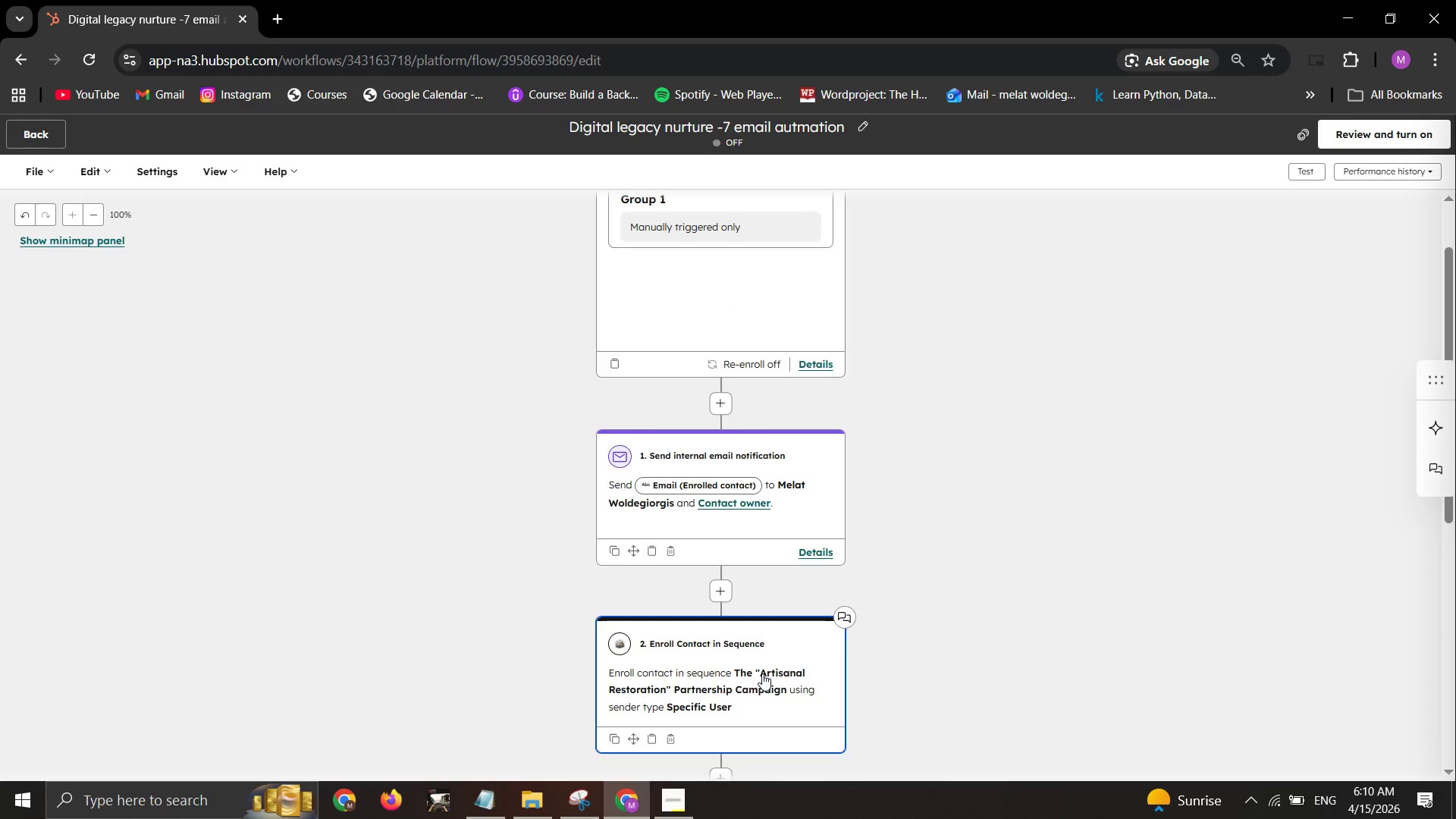 
scroll: coordinate [762, 673], scroll_direction: down, amount: 1.0
 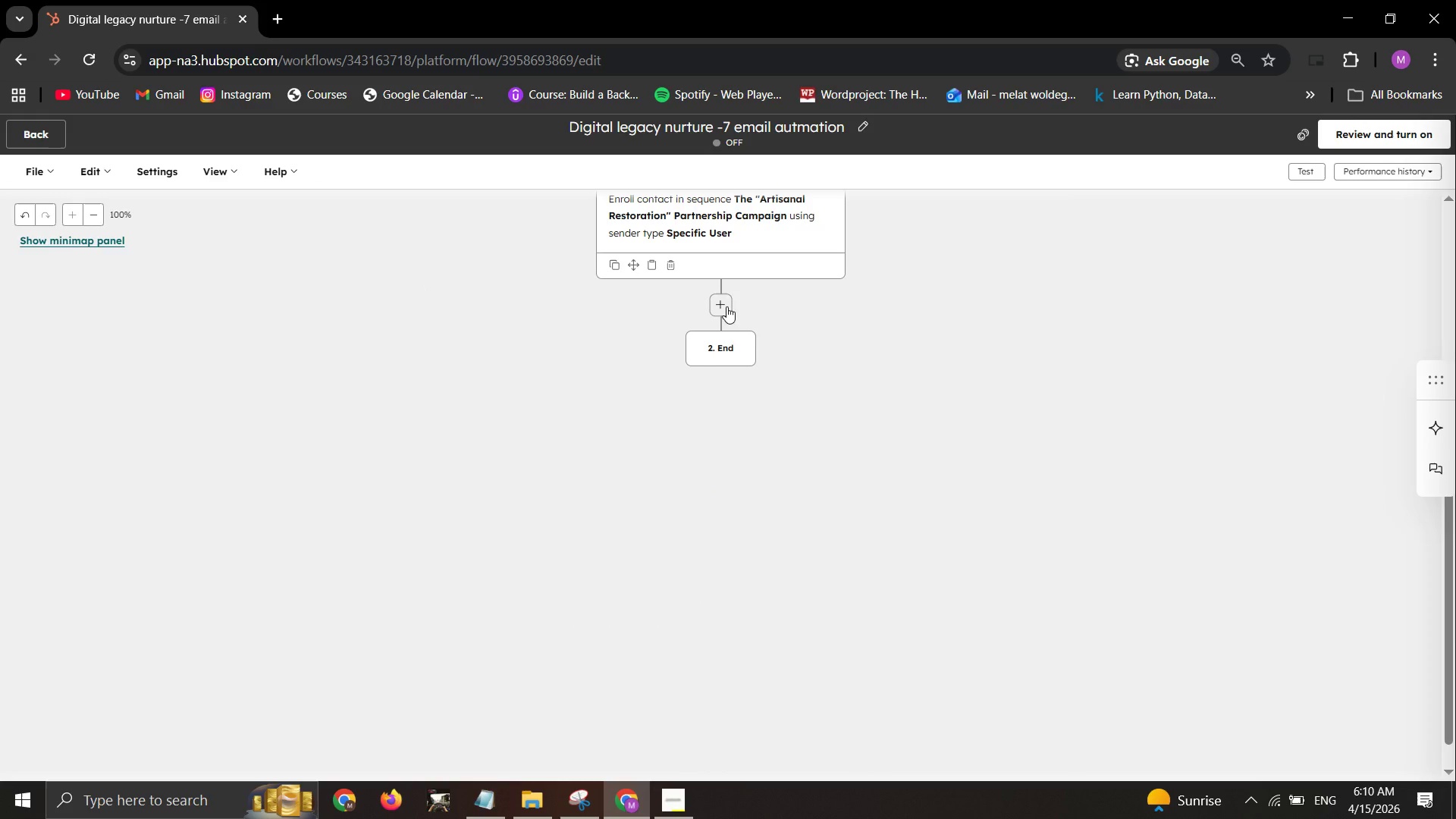 
left_click([726, 297])
 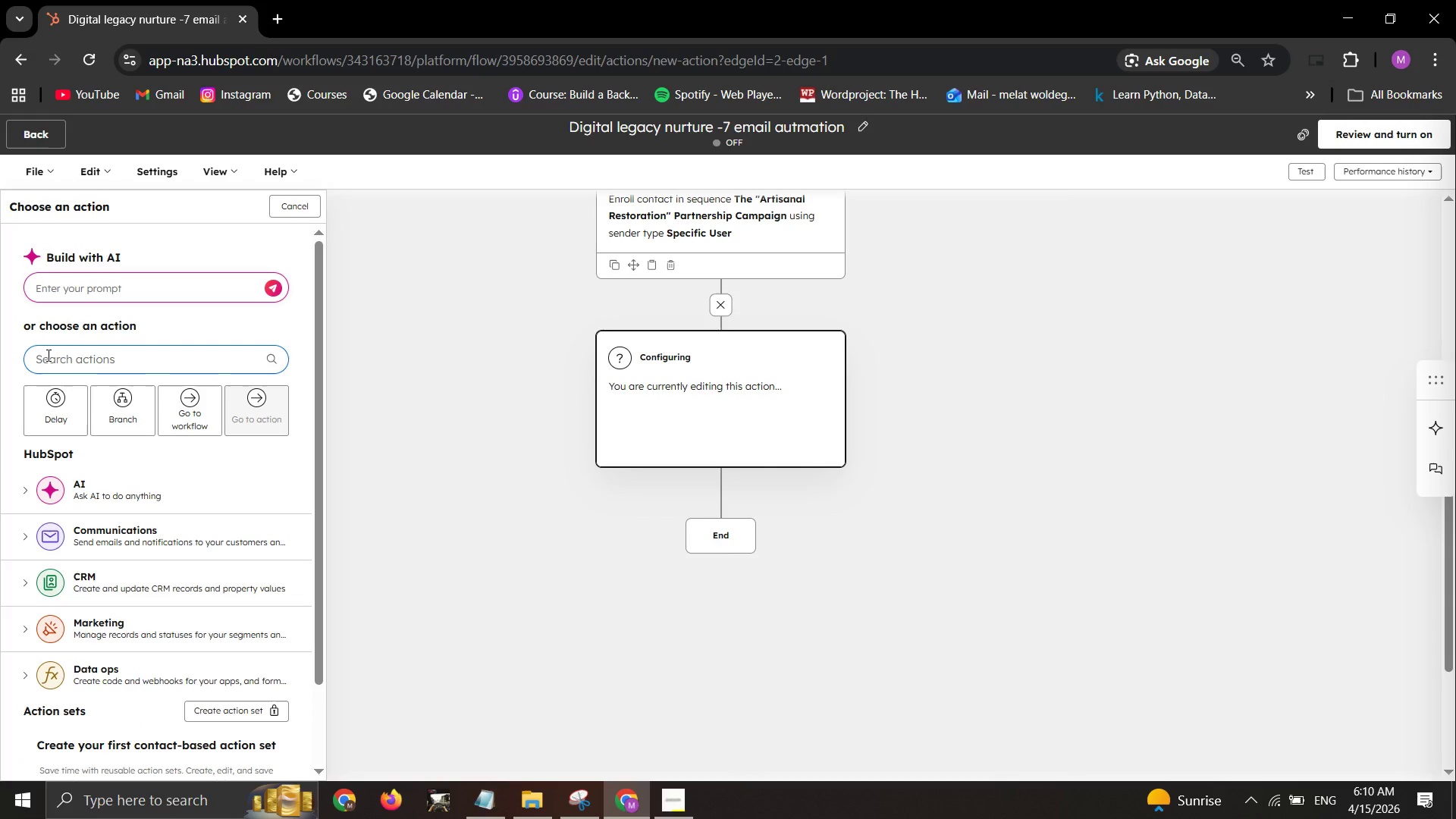 
left_click([48, 358])
 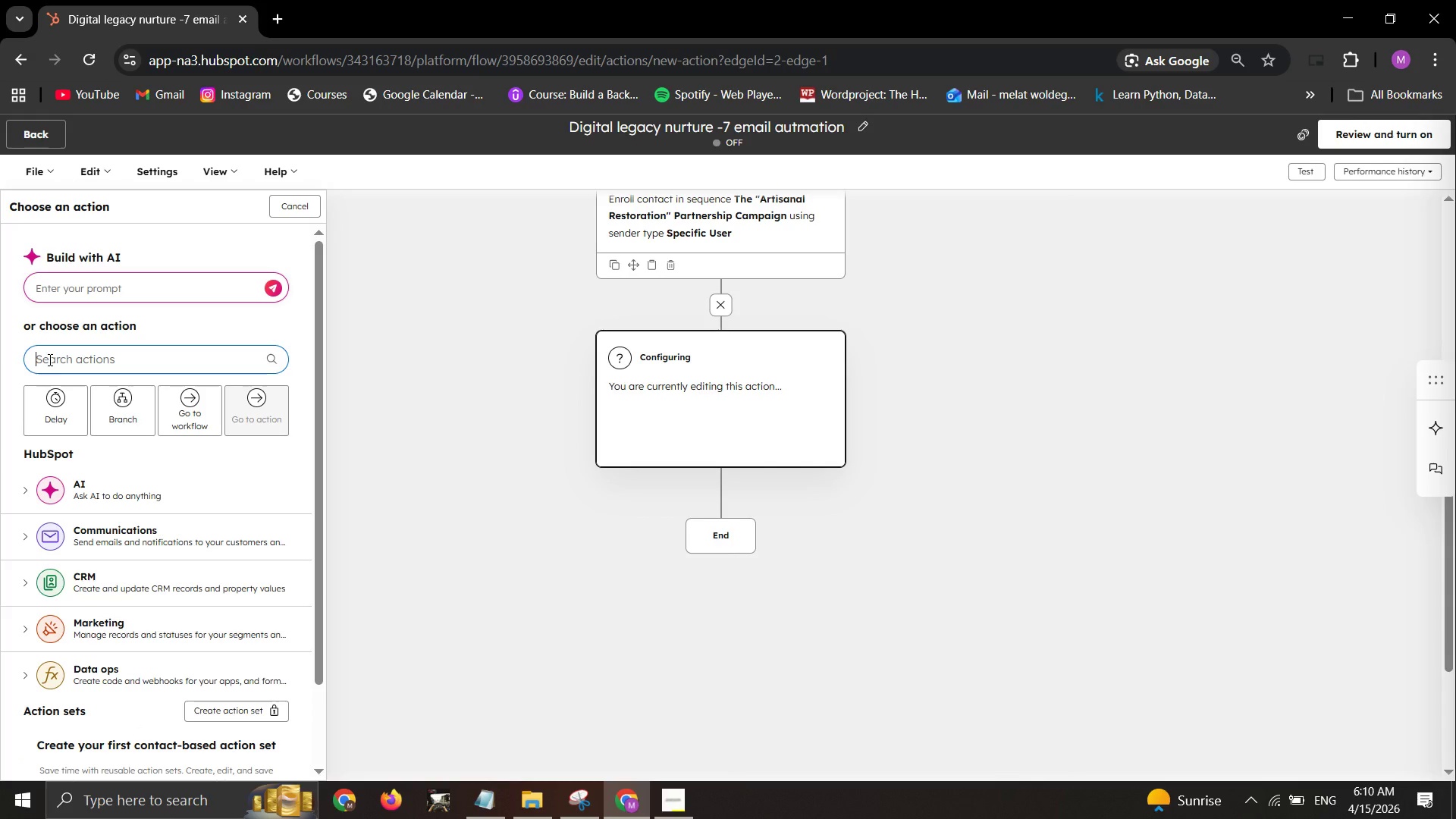 
type(email)
 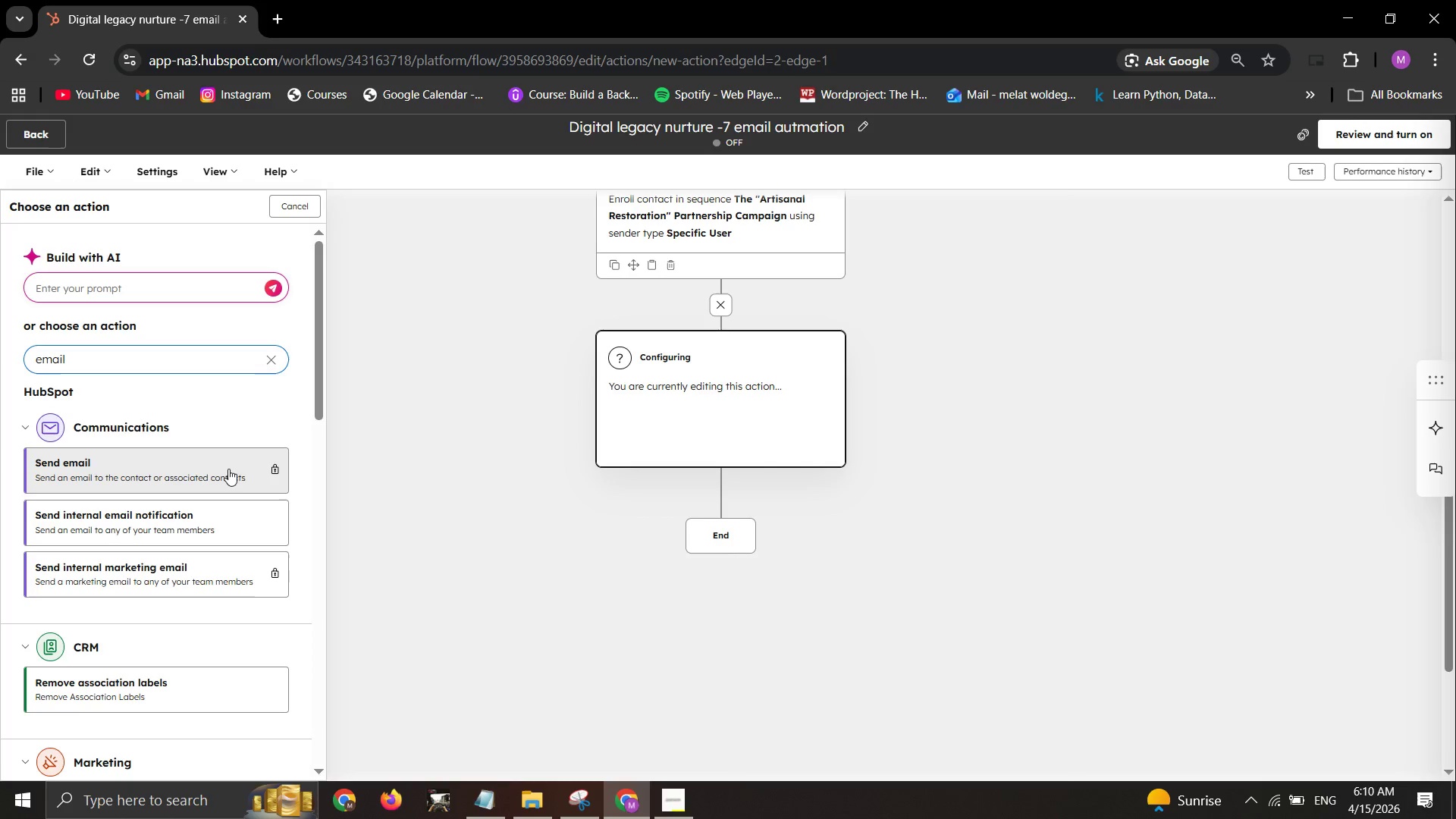 
wait(5.2)
 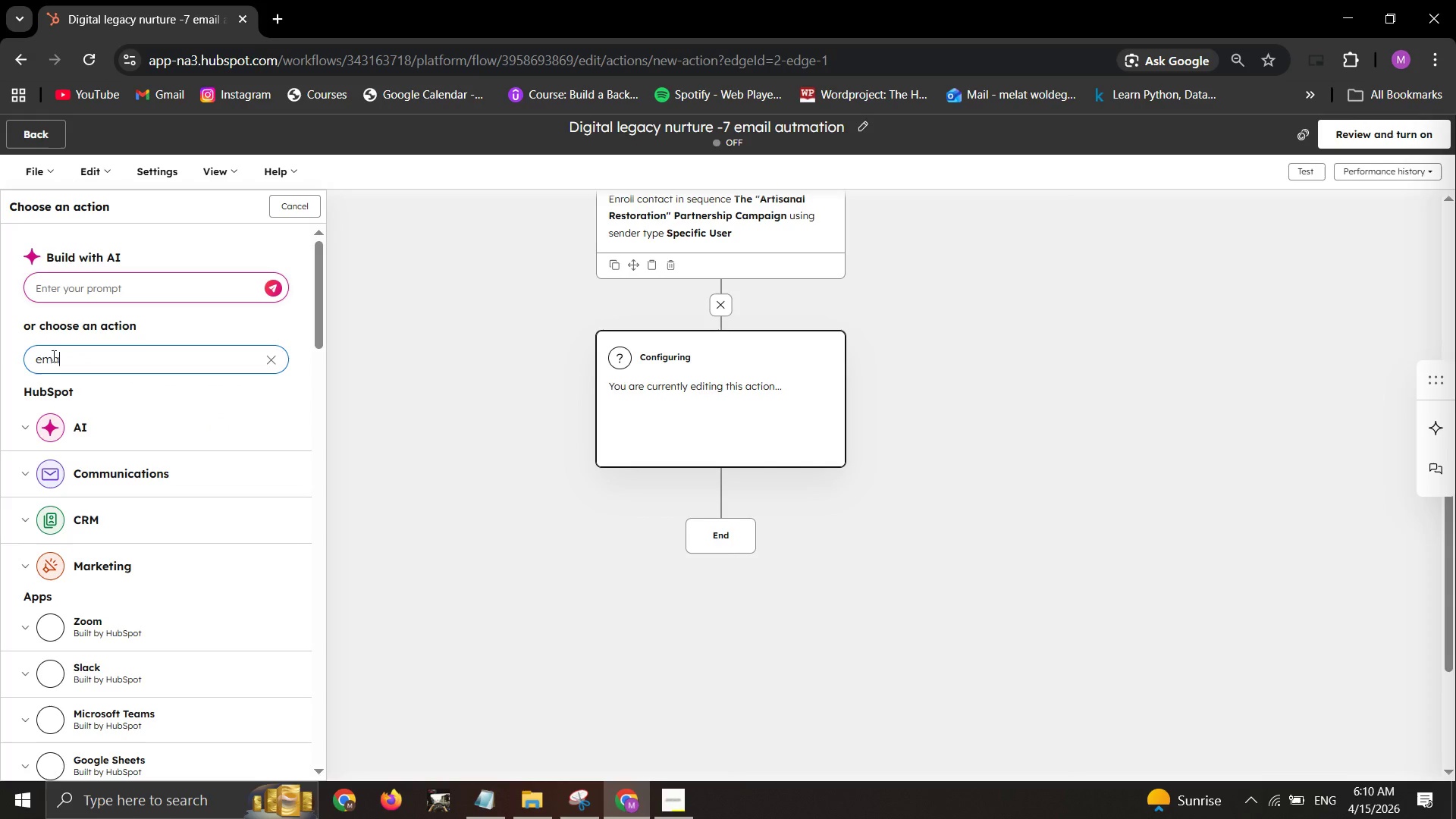 
scroll: coordinate [259, 457], scroll_direction: down, amount: 5.0
 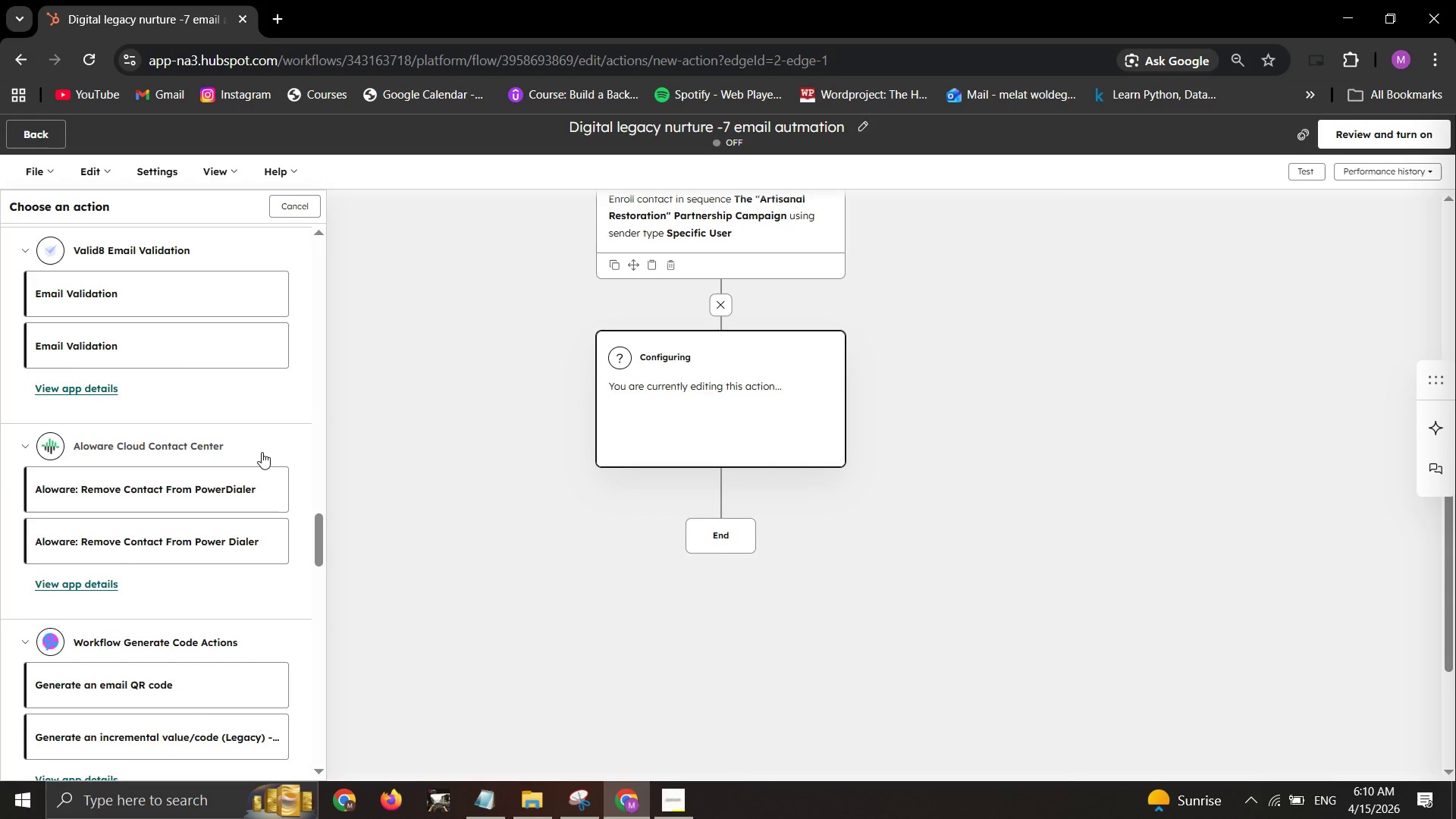 
scroll: coordinate [262, 452], scroll_direction: down, amount: 5.0
 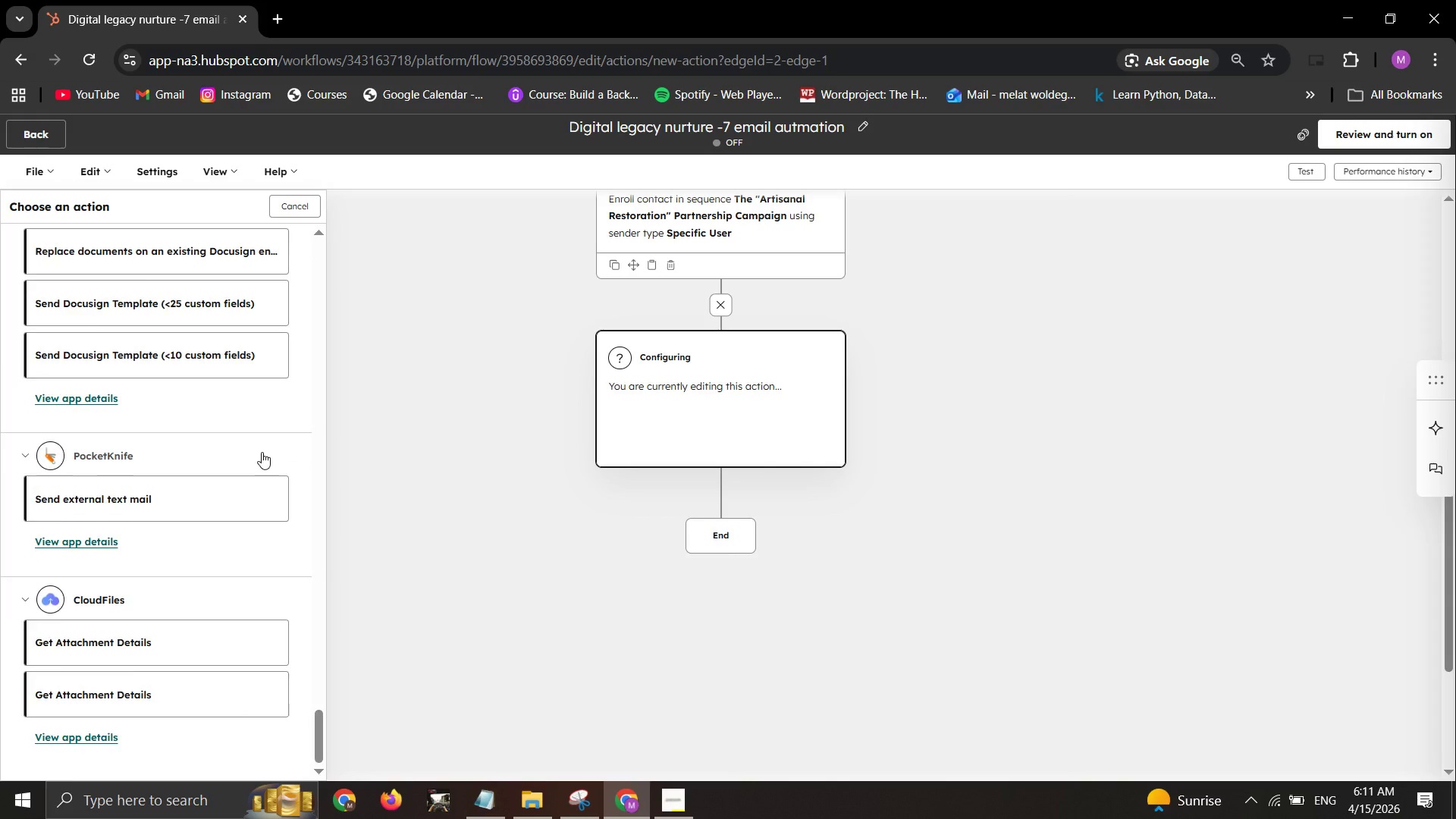 
scroll: coordinate [273, 448], scroll_direction: up, amount: 20.0
 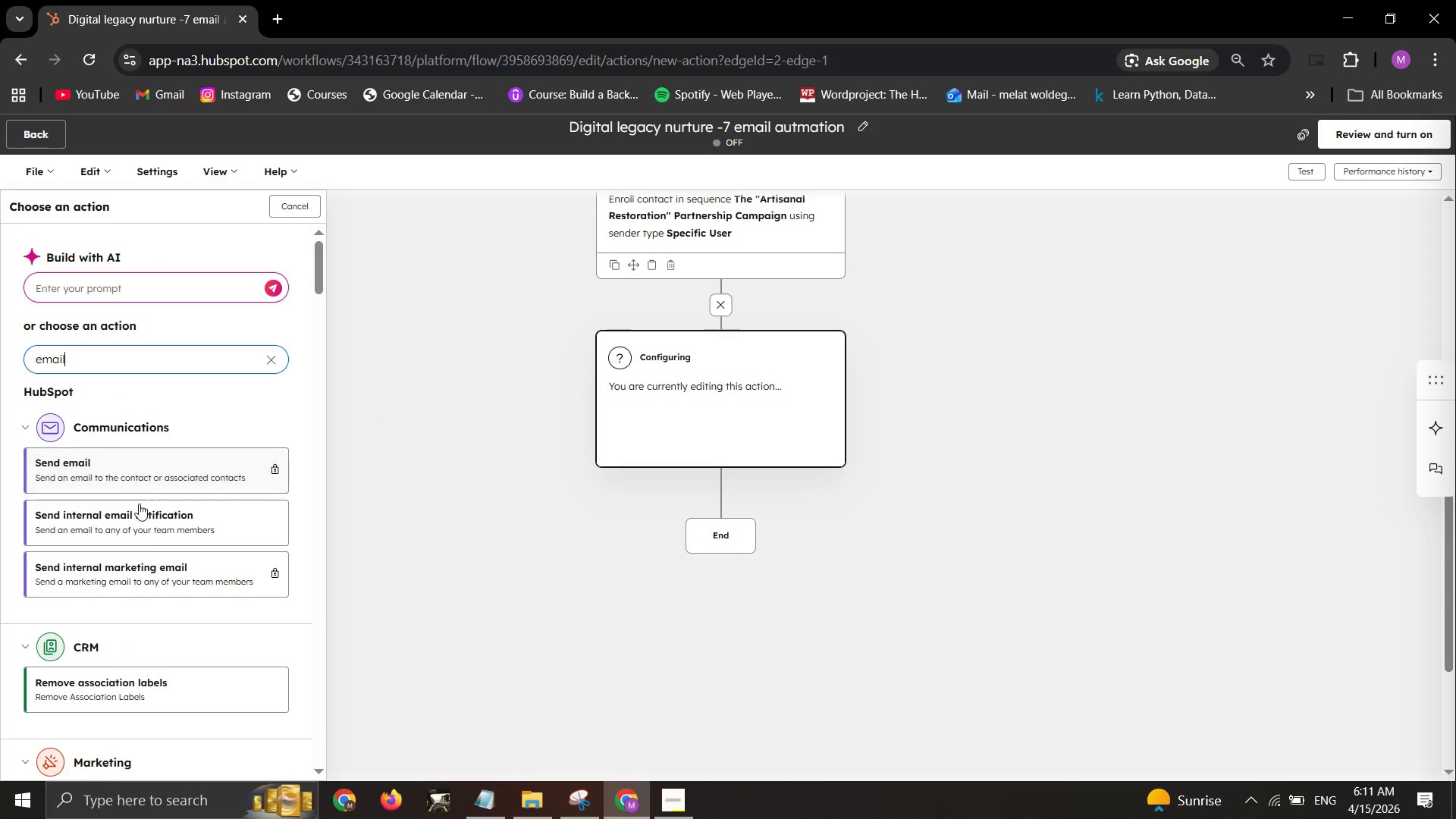 
wait(5.5)
 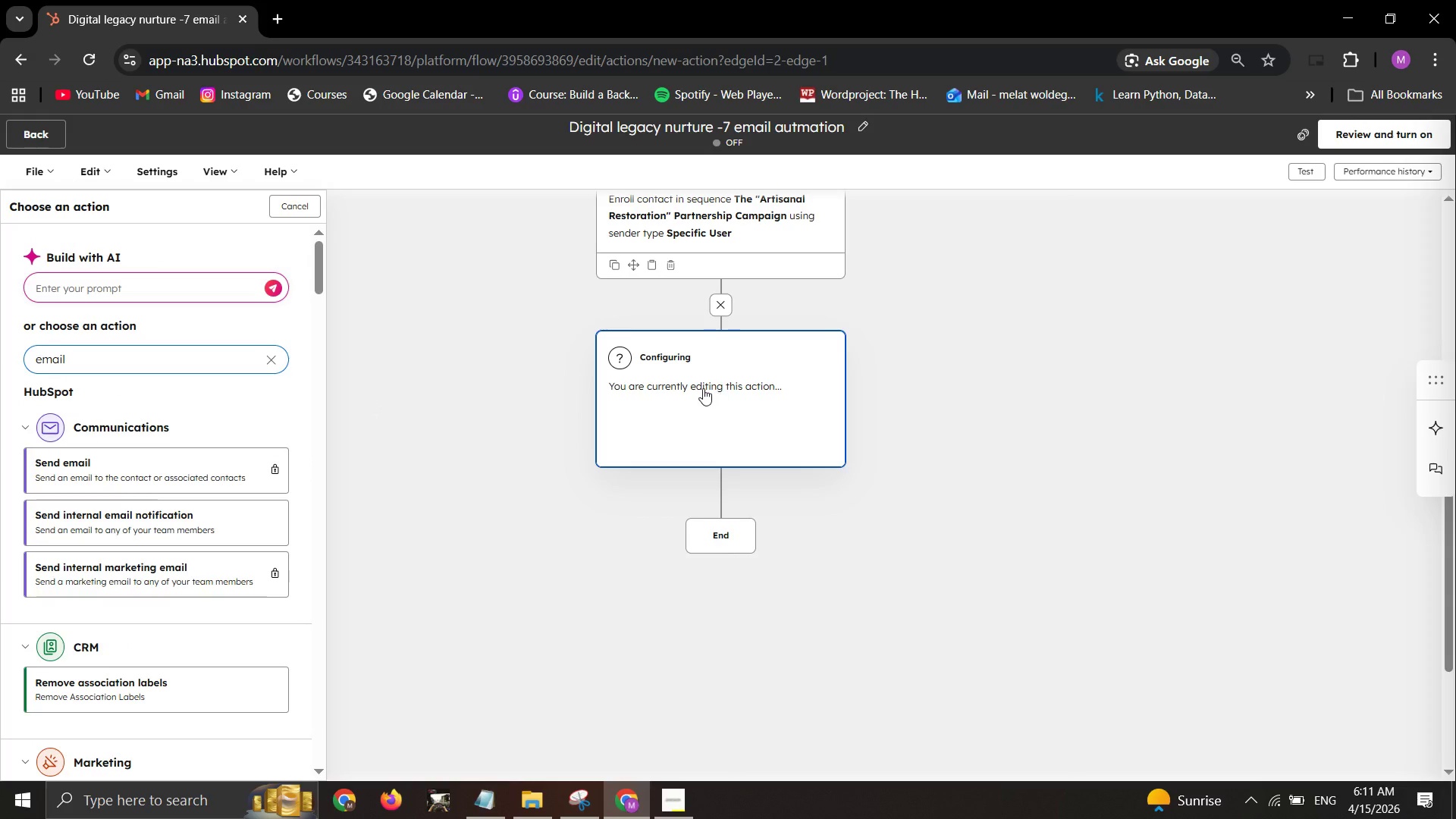 
scroll: coordinate [111, 595], scroll_direction: down, amount: 1.0
 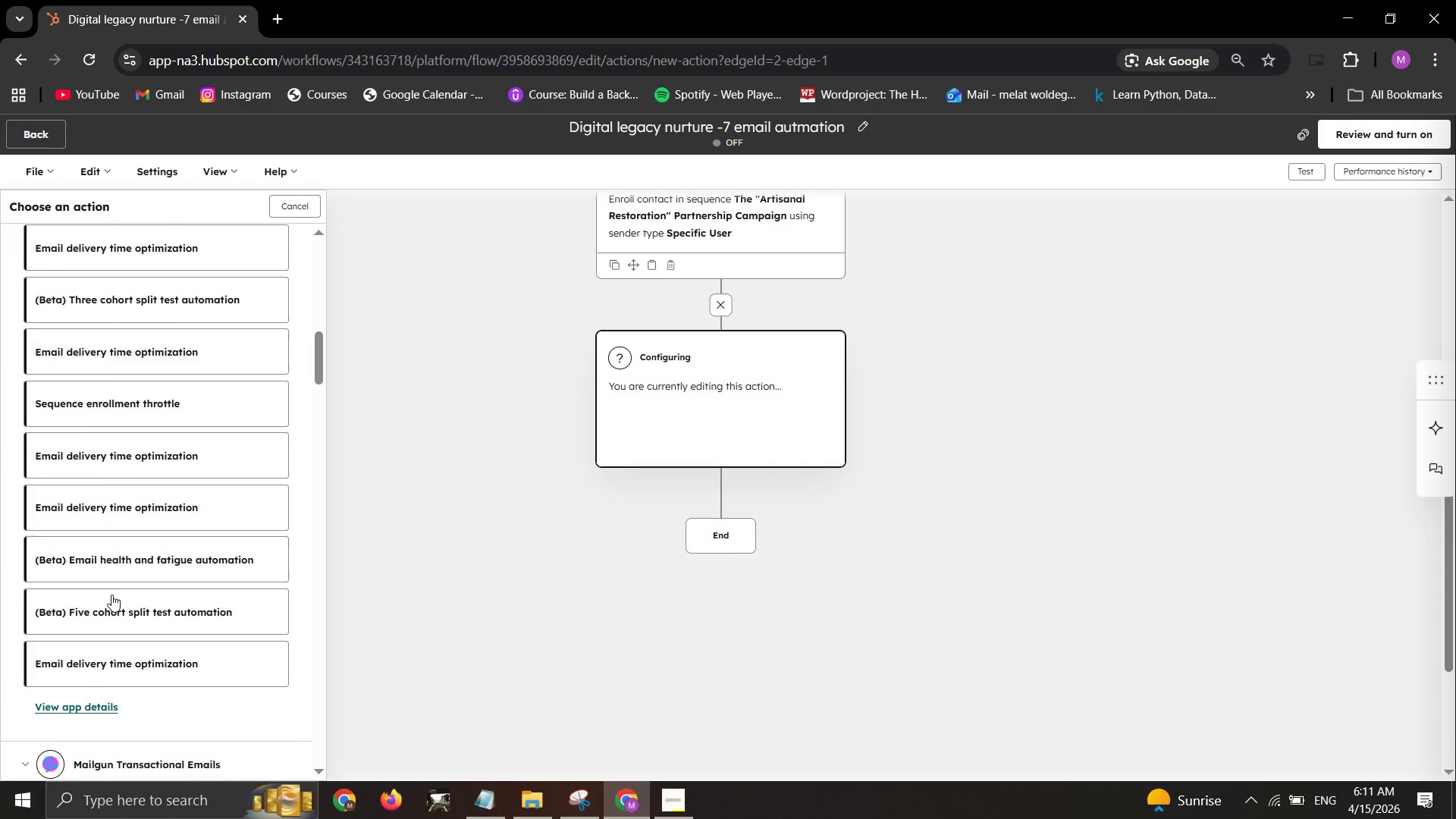 
scroll: coordinate [114, 595], scroll_direction: up, amount: 4.0
 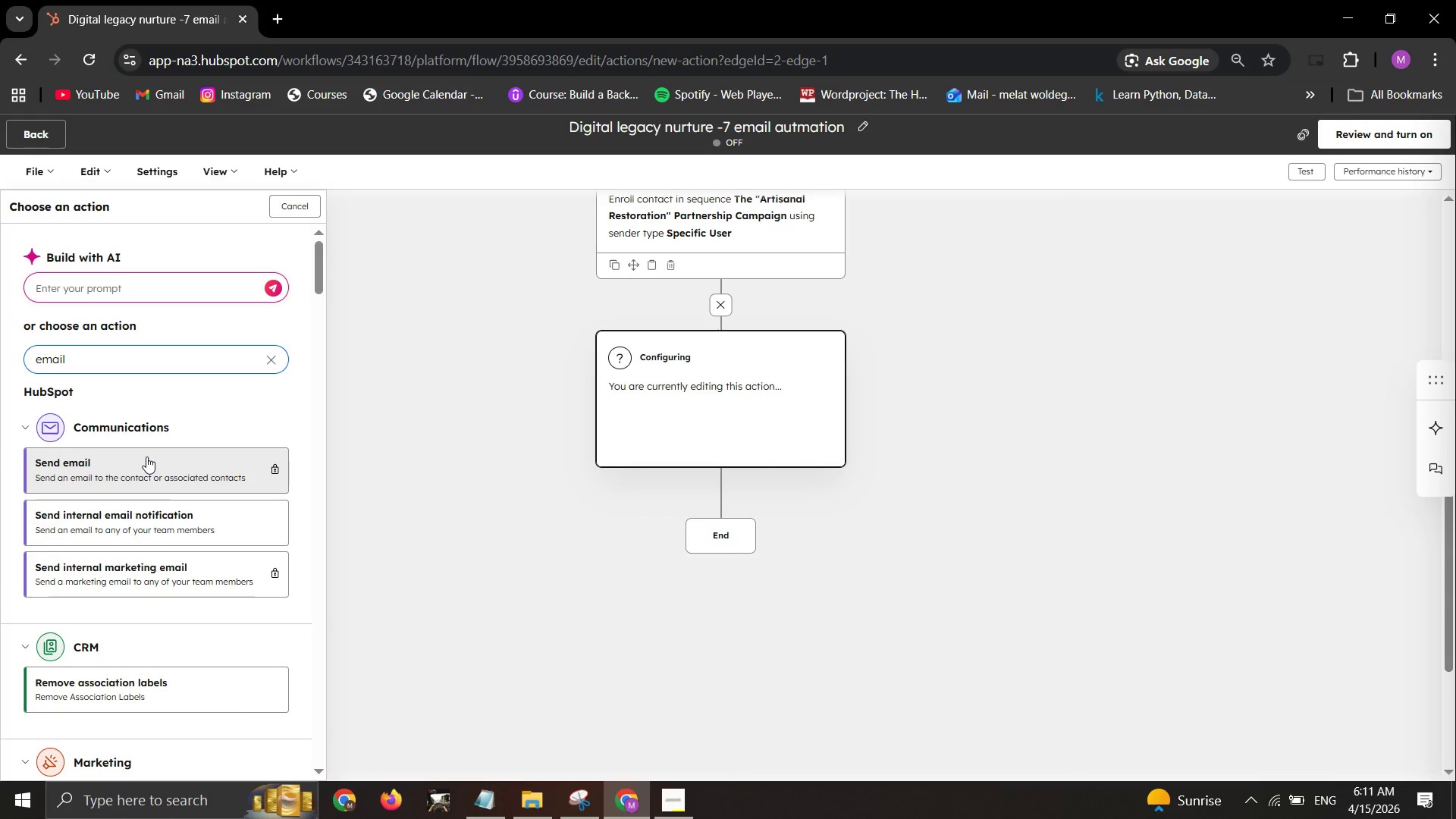 
hold_key(key=Backspace, duration=0.58)
 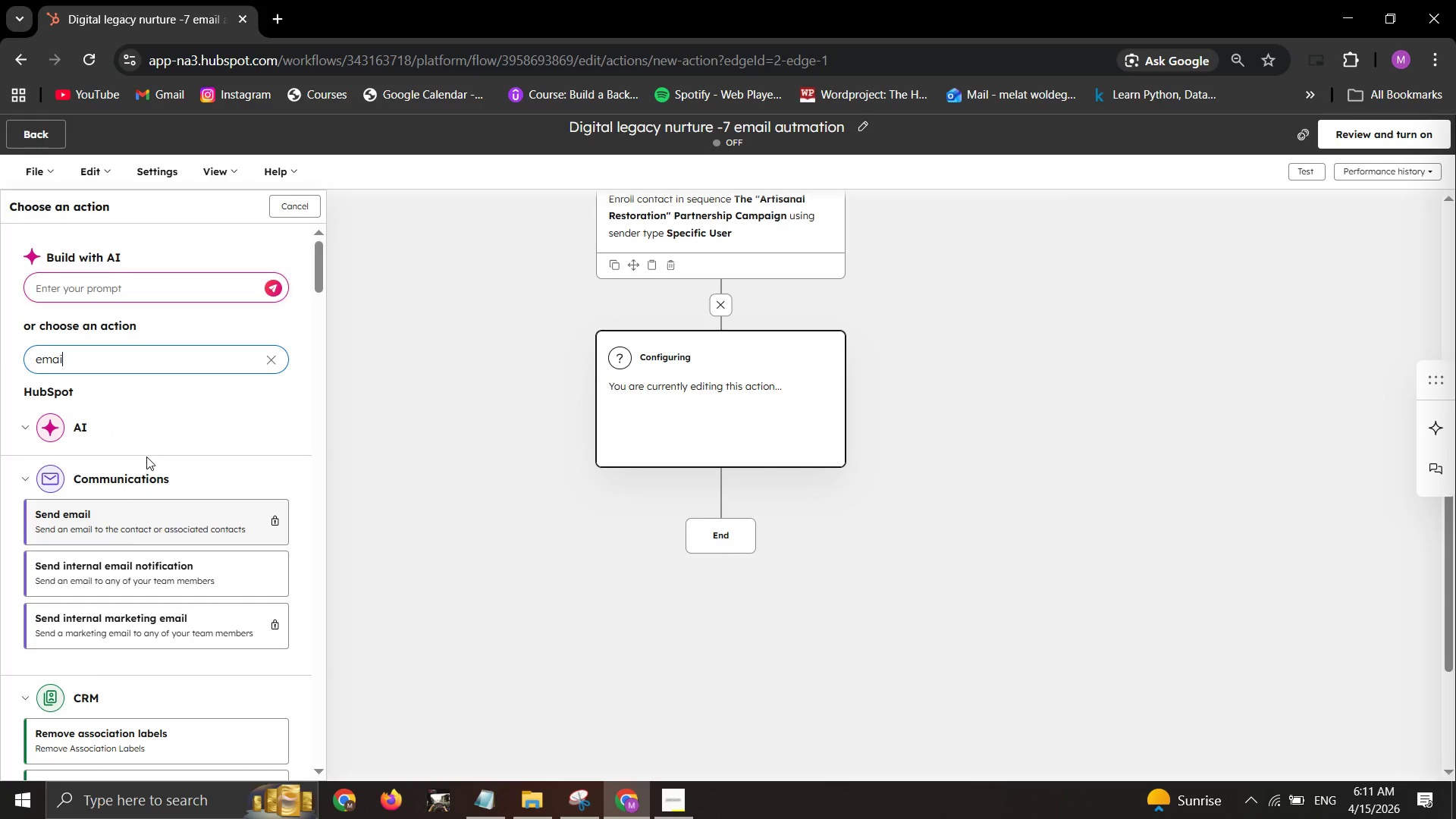 
key(Backspace)
key(Backspace)
key(Backspace)
key(Backspace)
key(Backspace)
key(Backspace)
type(se)
 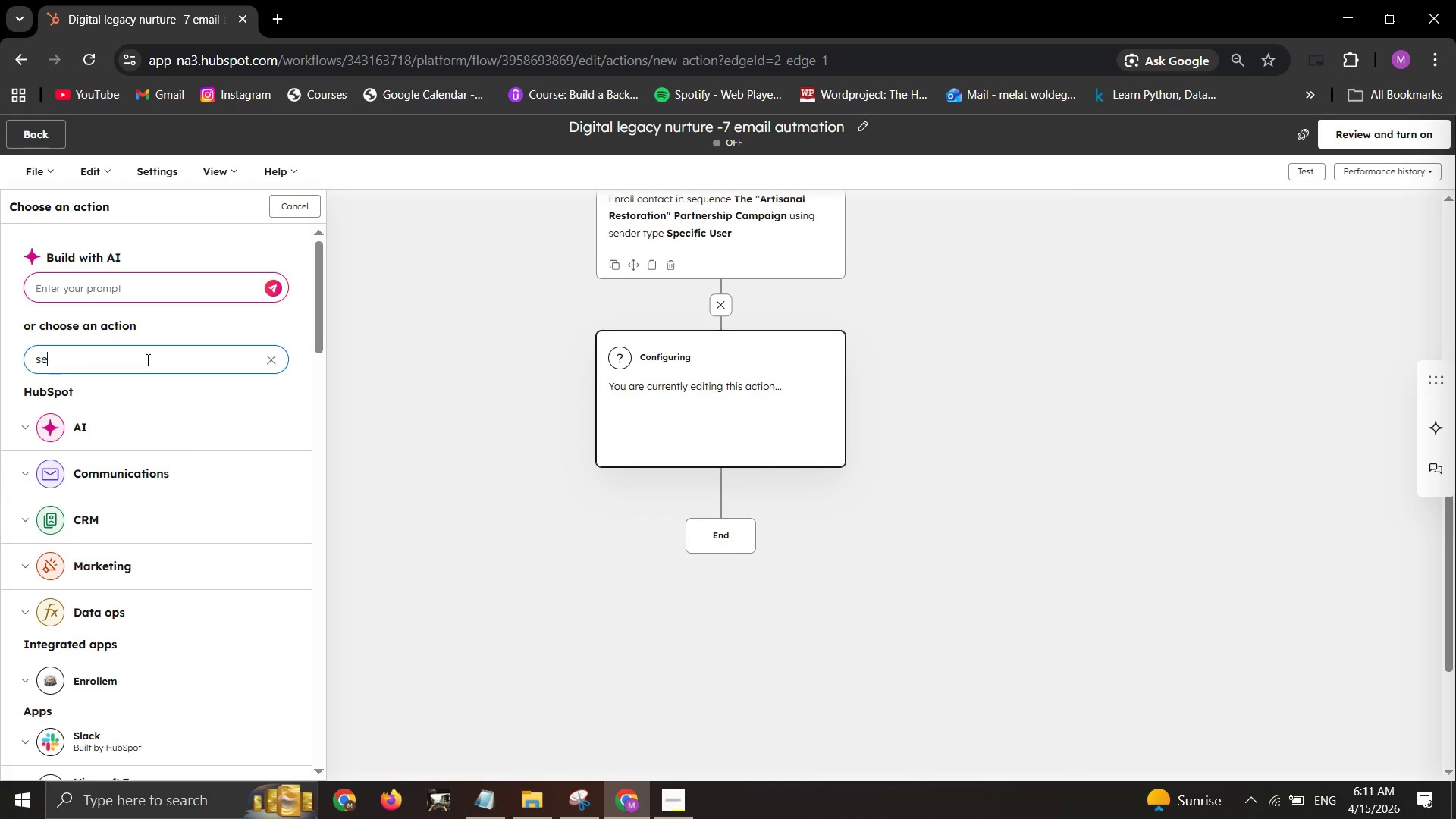 
type(gment)
 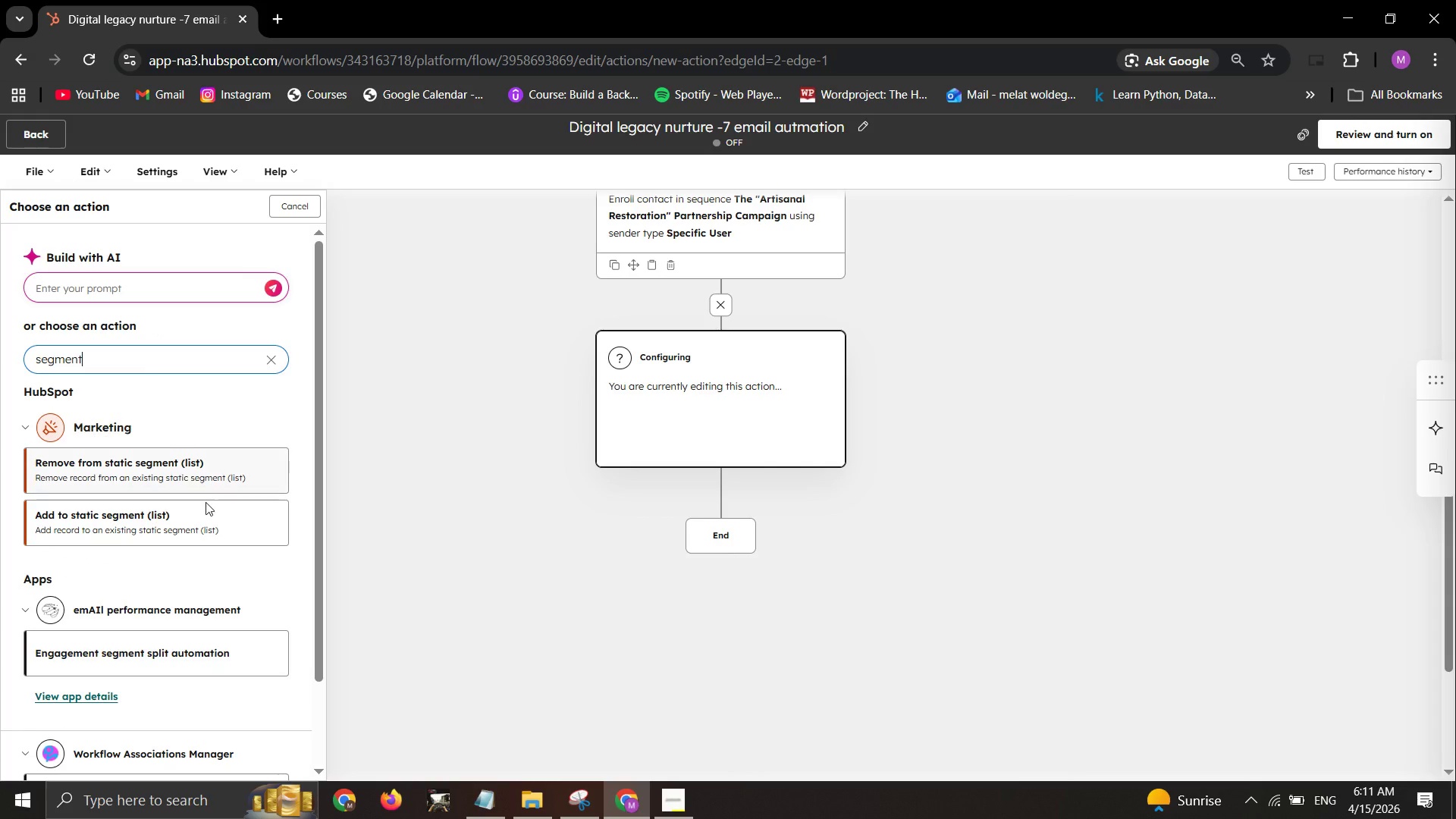 
scroll: coordinate [215, 524], scroll_direction: down, amount: 1.0
 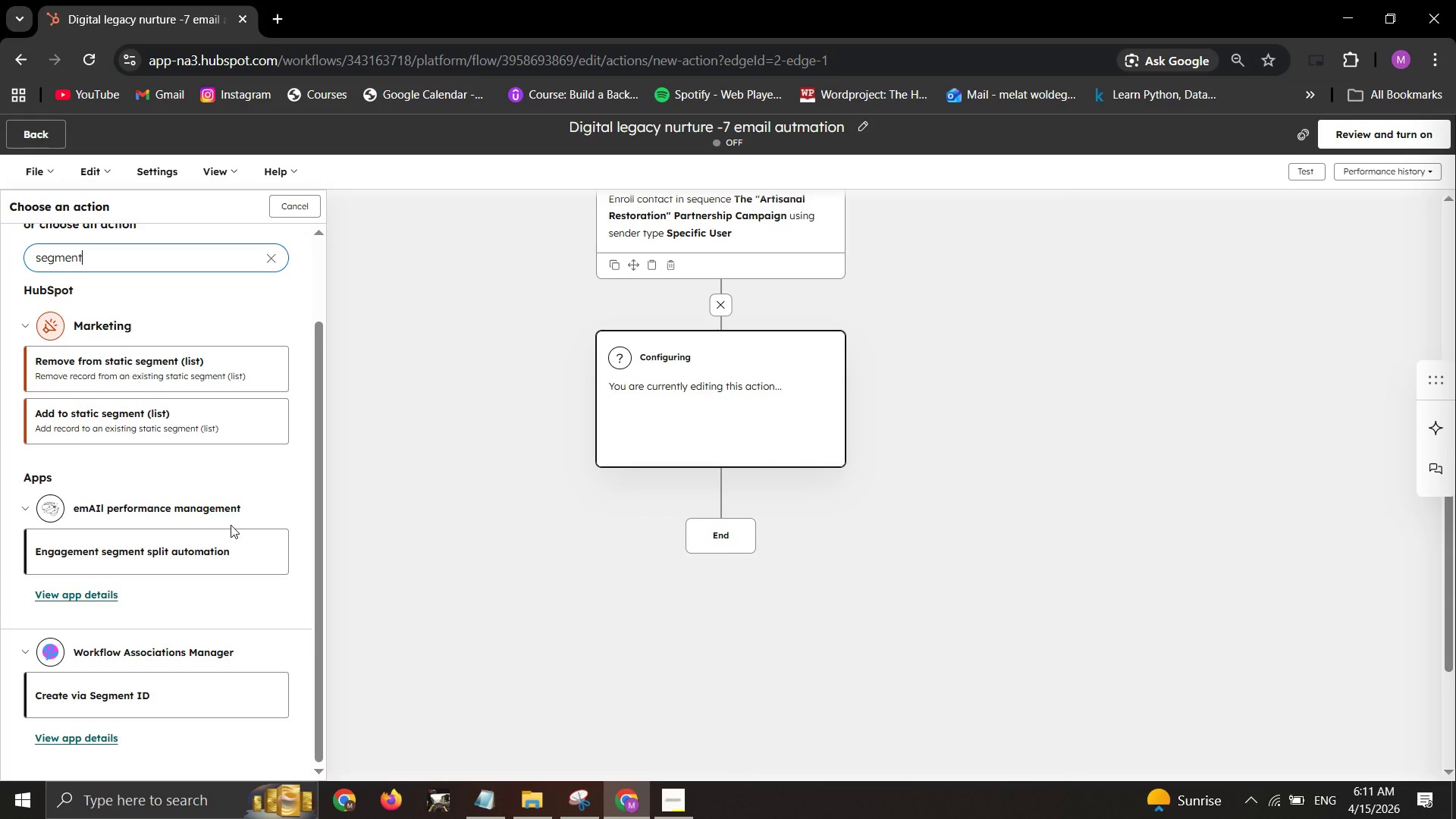 
scroll: coordinate [239, 520], scroll_direction: up, amount: 1.0
 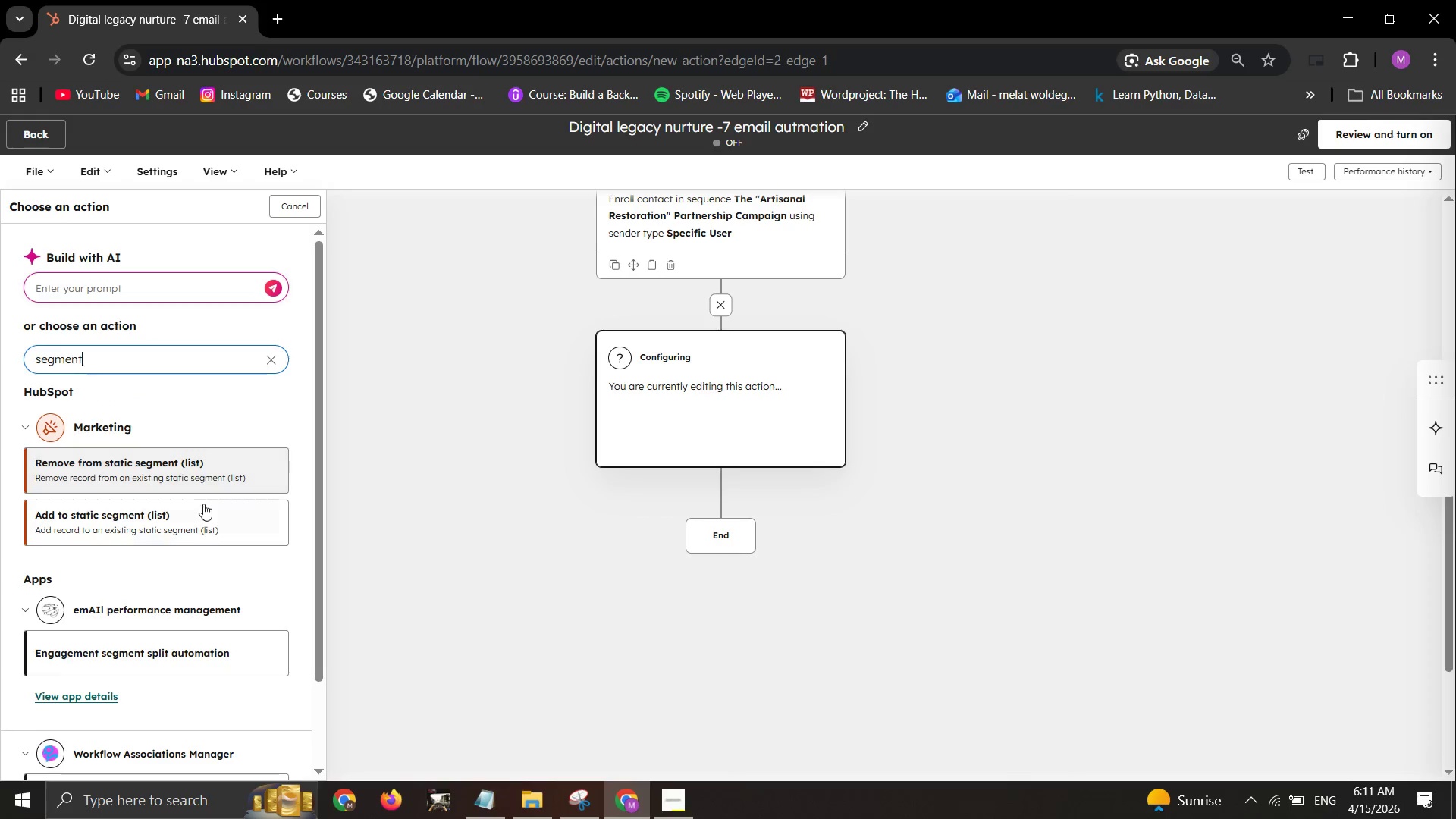 
left_click([203, 513])
 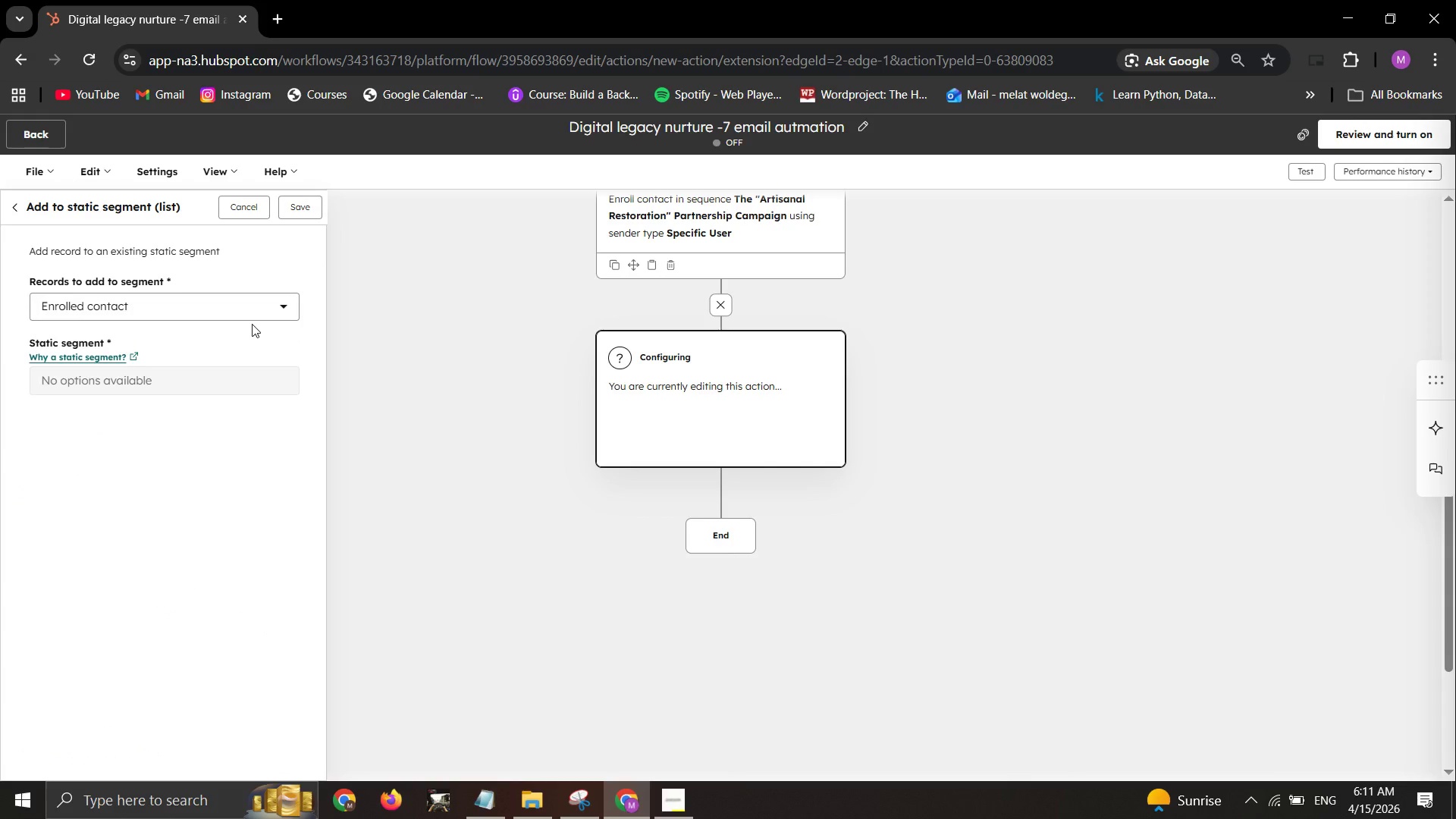 
mouse_move([259, 315])
 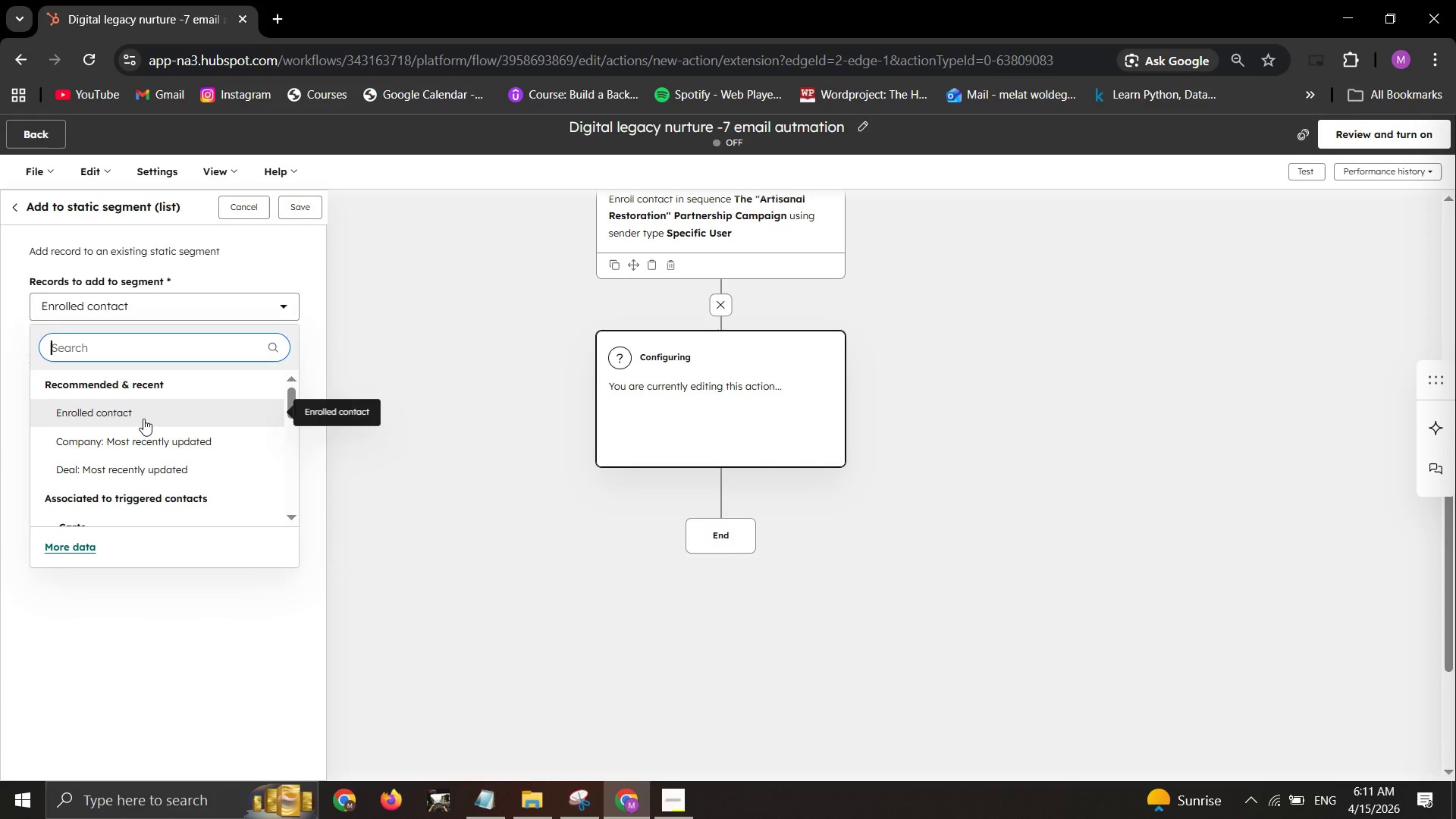 
left_click_drag(start_coordinate=[140, 418], to_coordinate=[140, 413])
 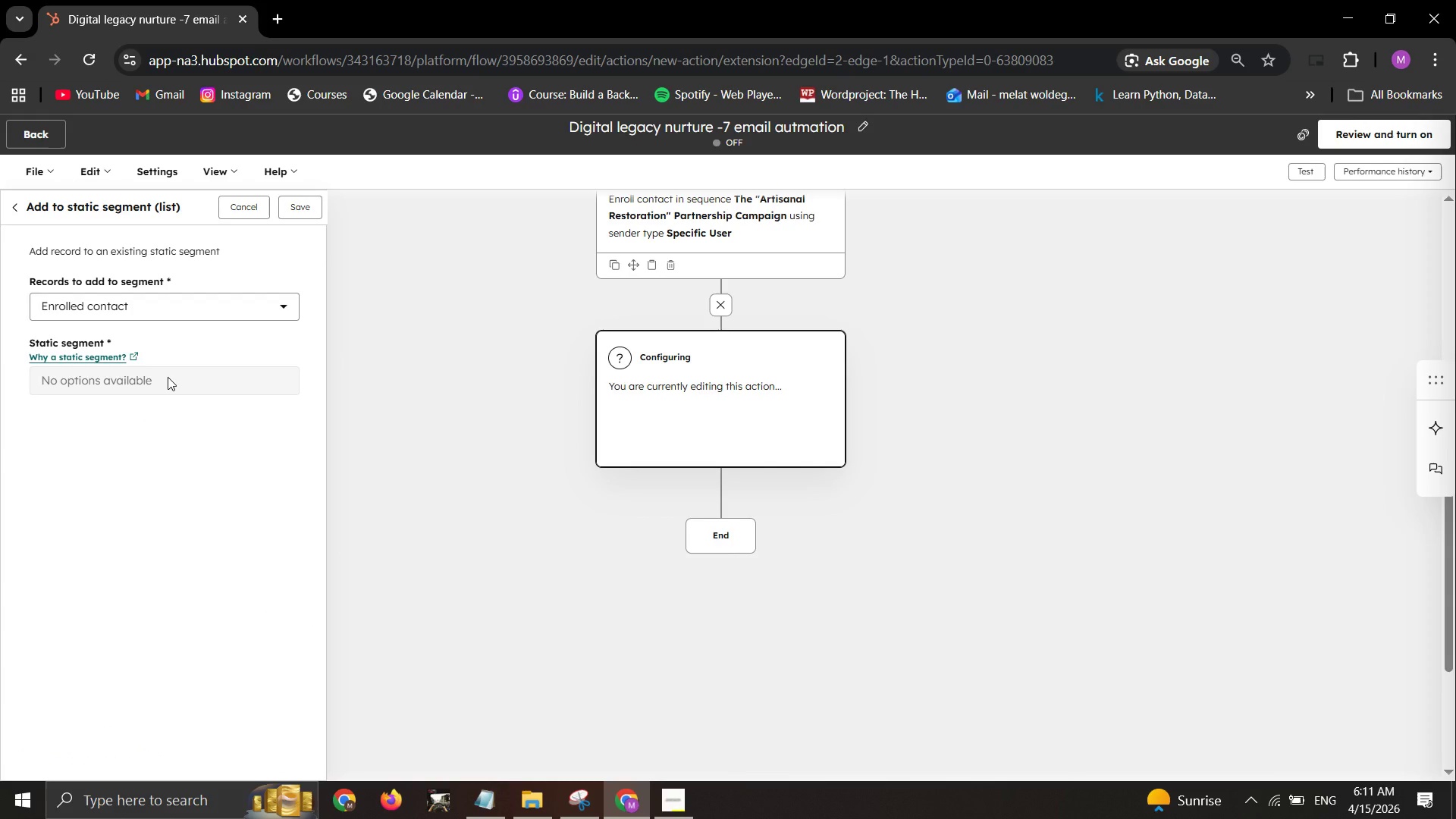 
left_click_drag(start_coordinate=[168, 377], to_coordinate=[175, 377])
 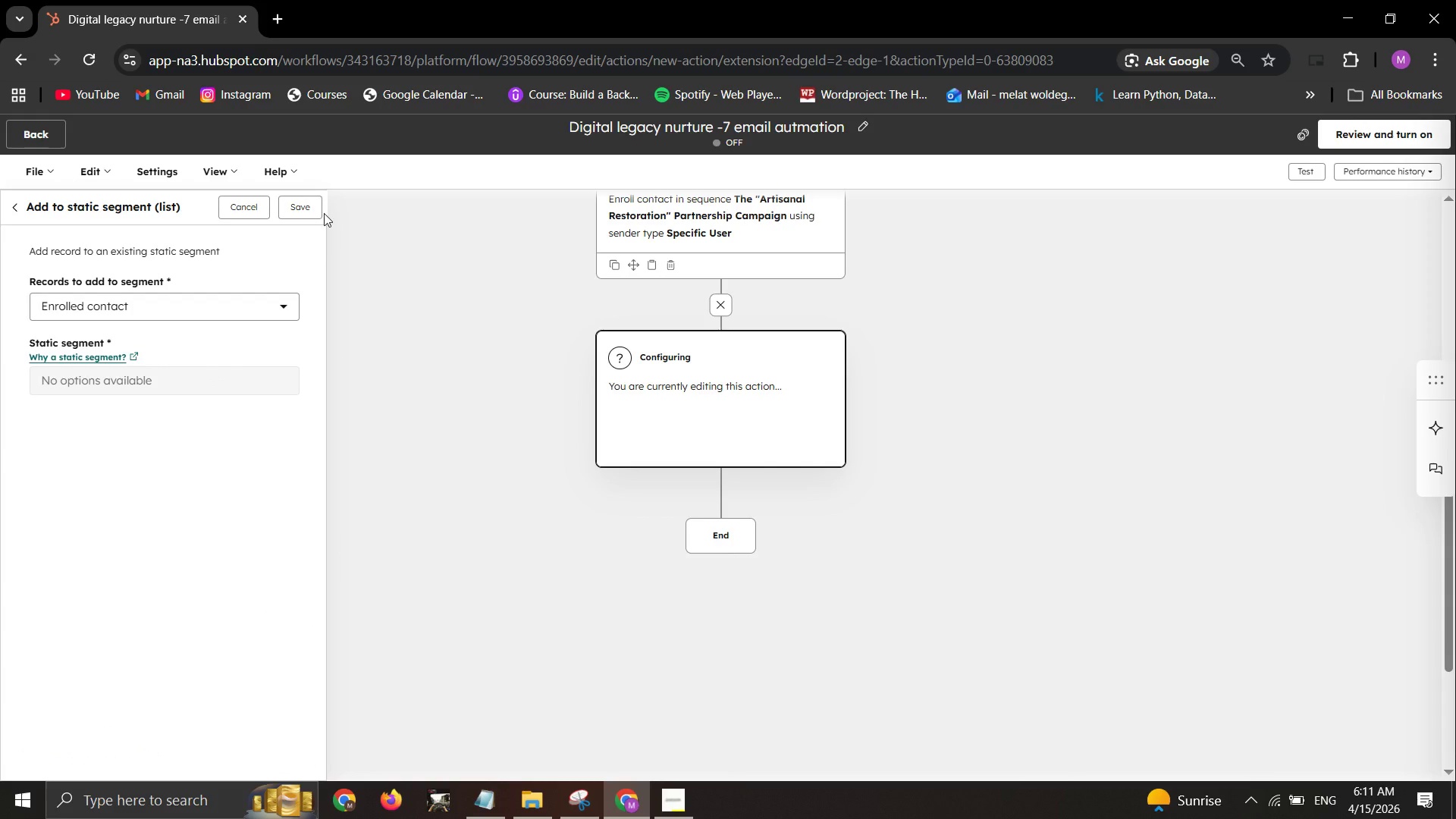 
mouse_move([326, 221])
 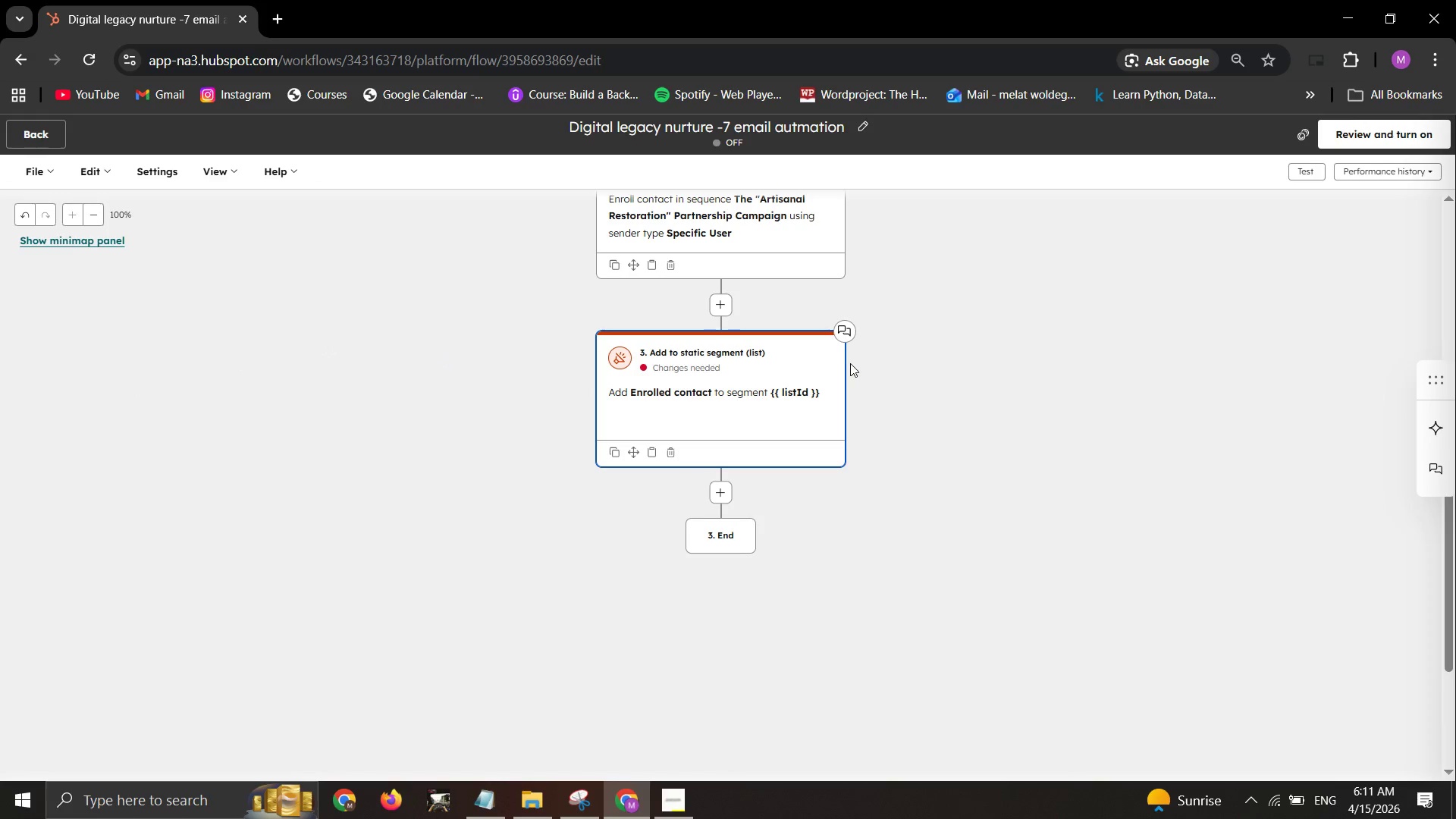 
scroll: coordinate [745, 340], scroll_direction: none, amount: 0.0
 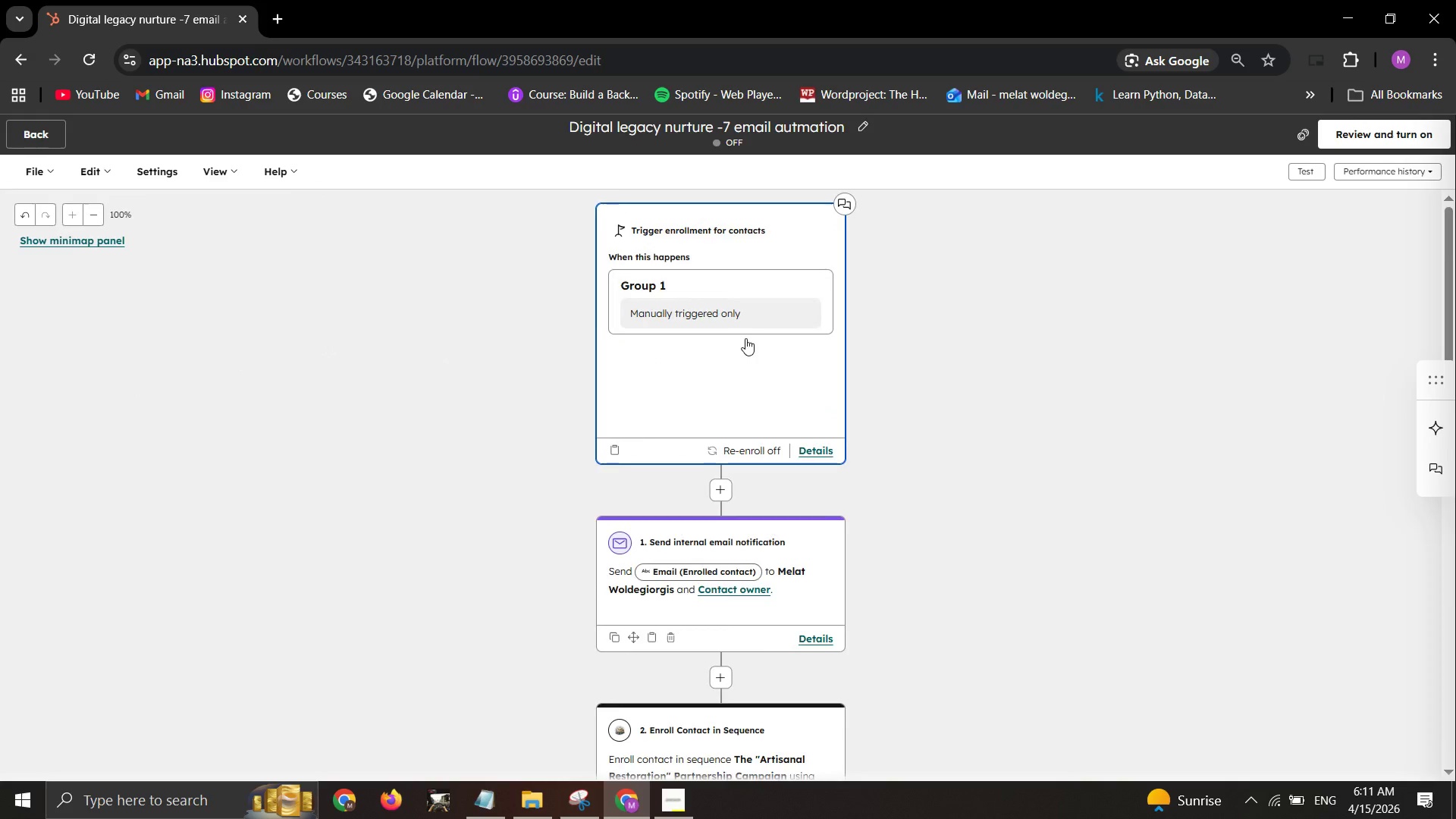 
scroll: coordinate [745, 338], scroll_direction: down, amount: 1.0
 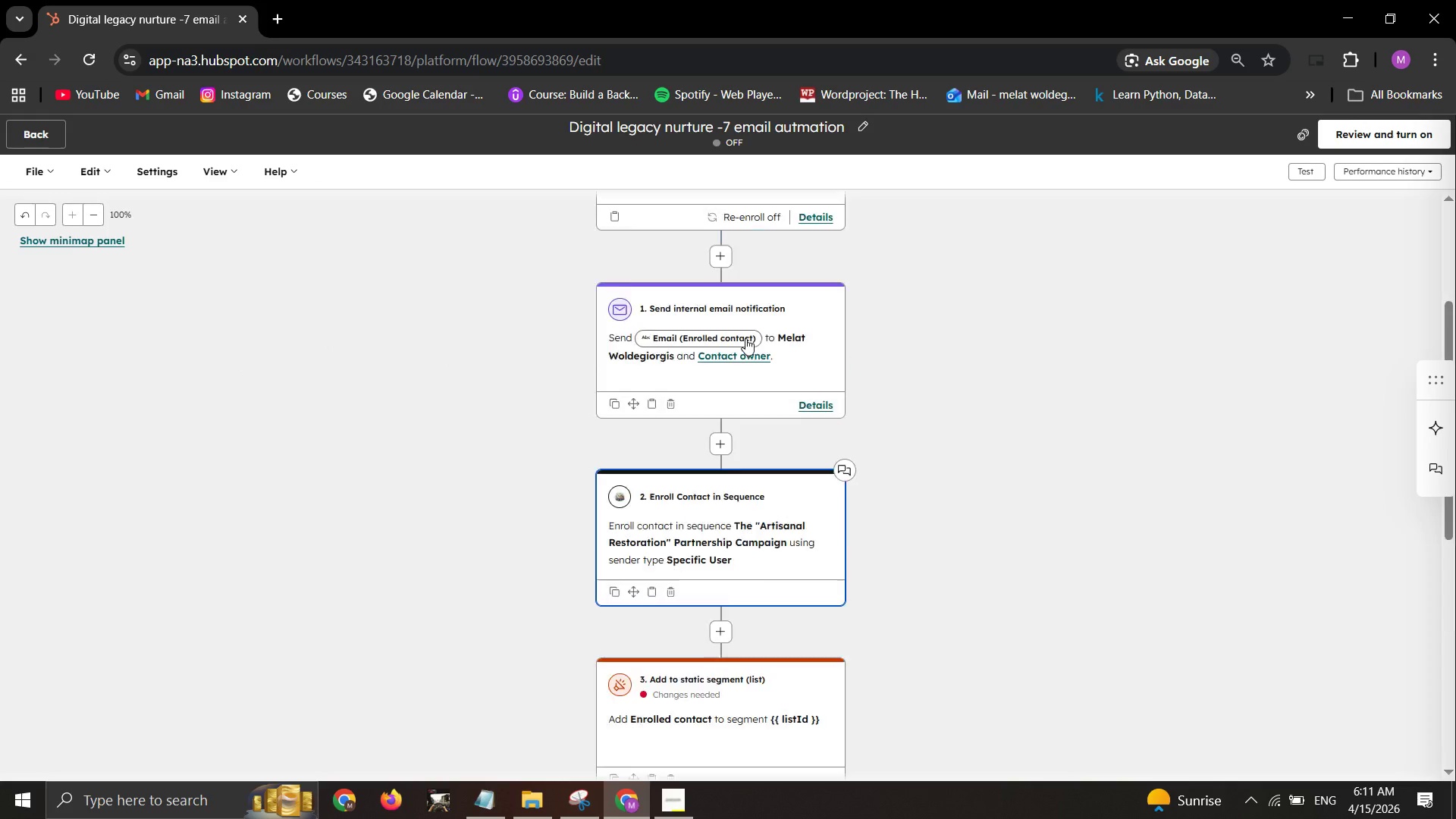 
scroll: coordinate [745, 338], scroll_direction: up, amount: 1.0
 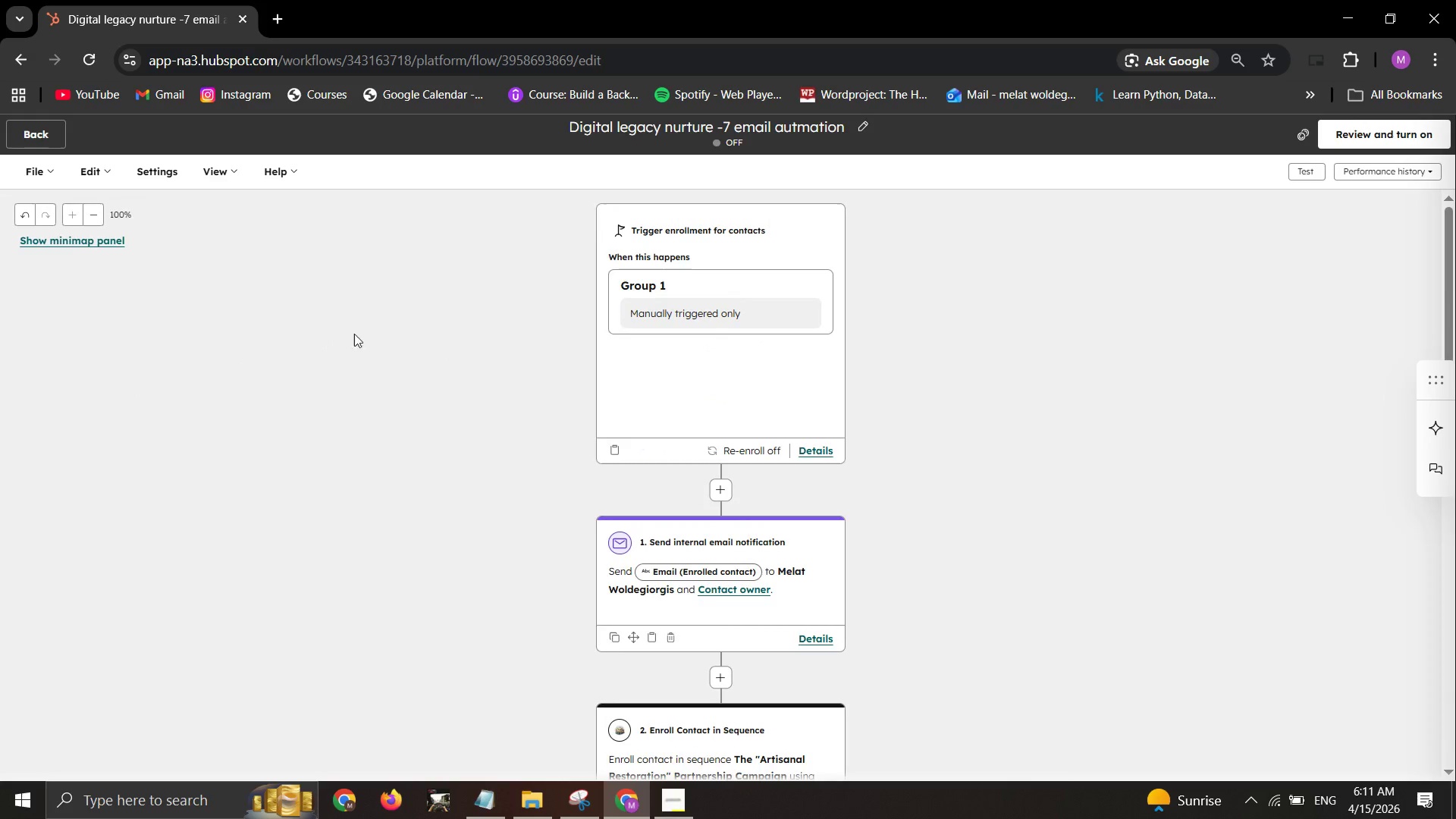 
scroll: coordinate [797, 391], scroll_direction: down, amount: 1.0
 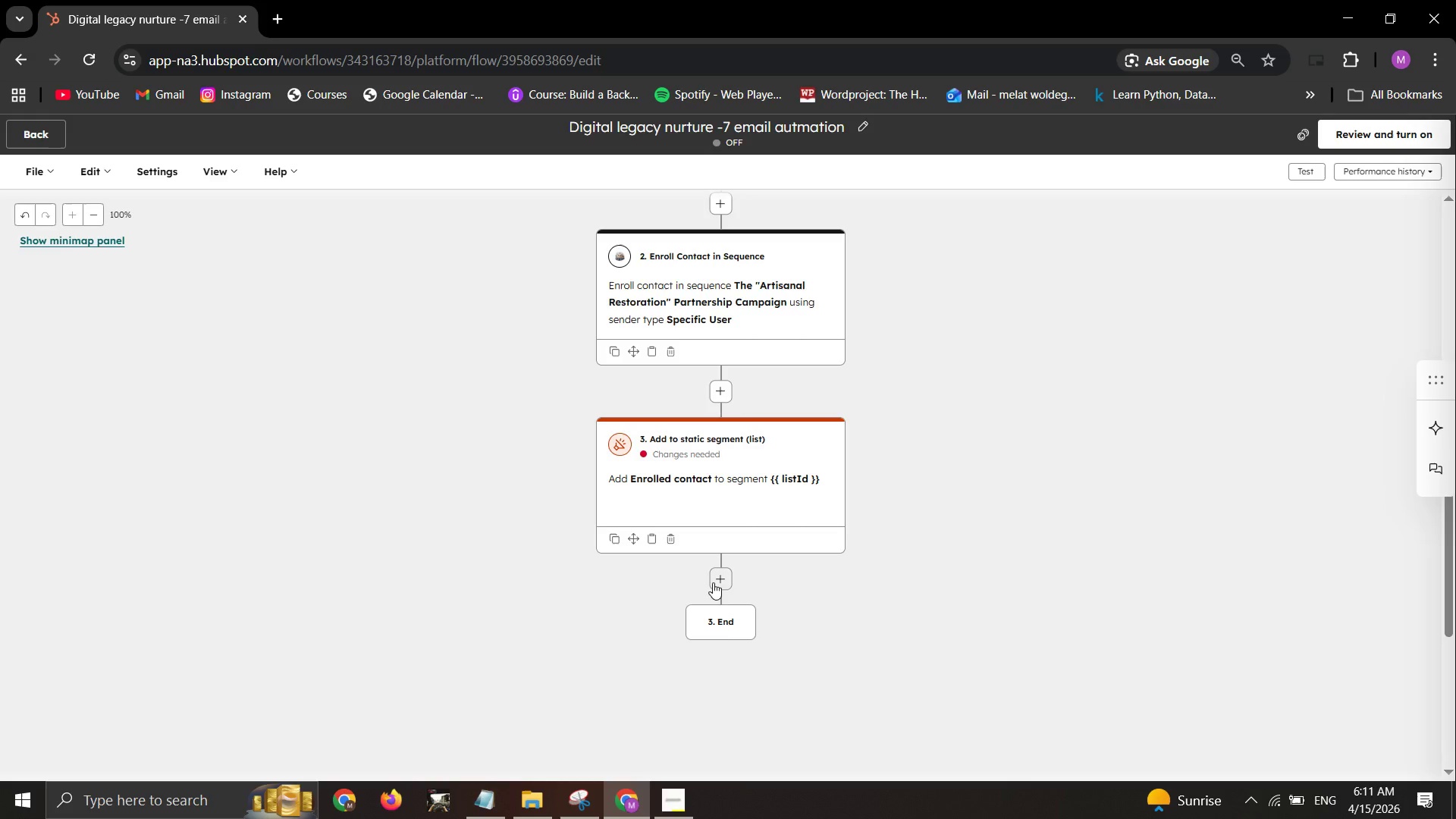 
left_click([720, 576])
 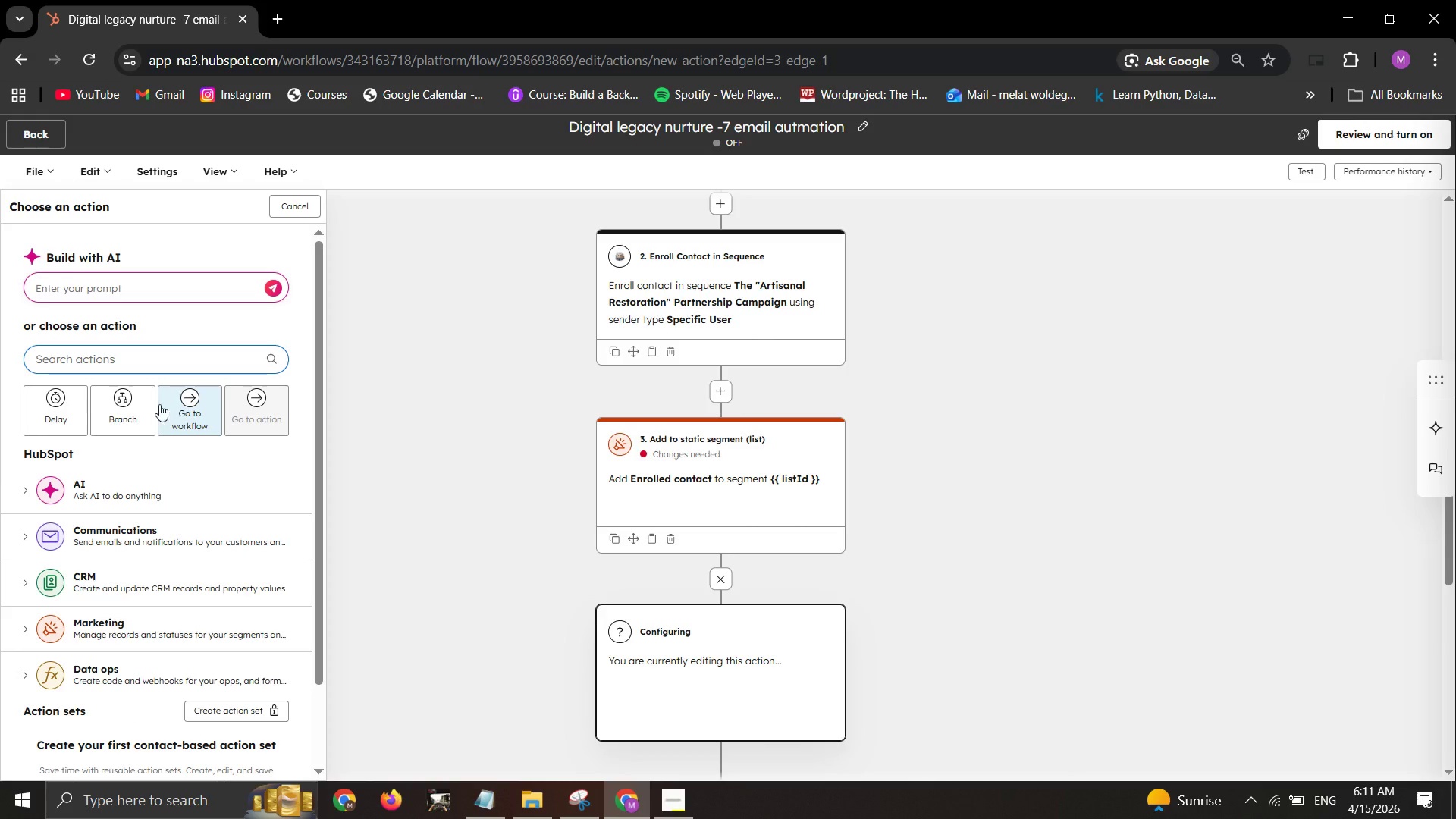 
left_click_drag(start_coordinate=[119, 409], to_coordinate=[116, 405])
 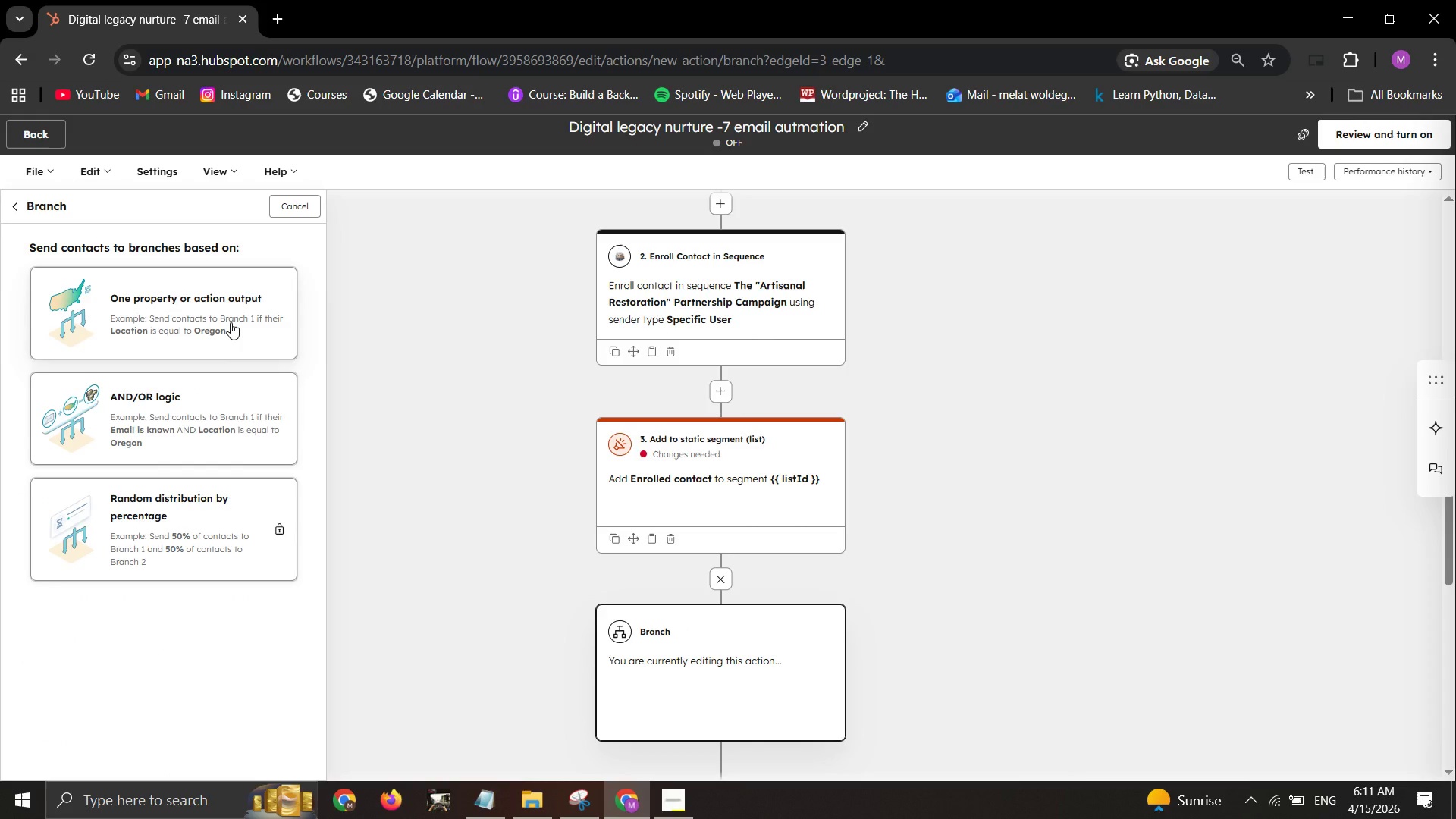 
wait(6.83)
 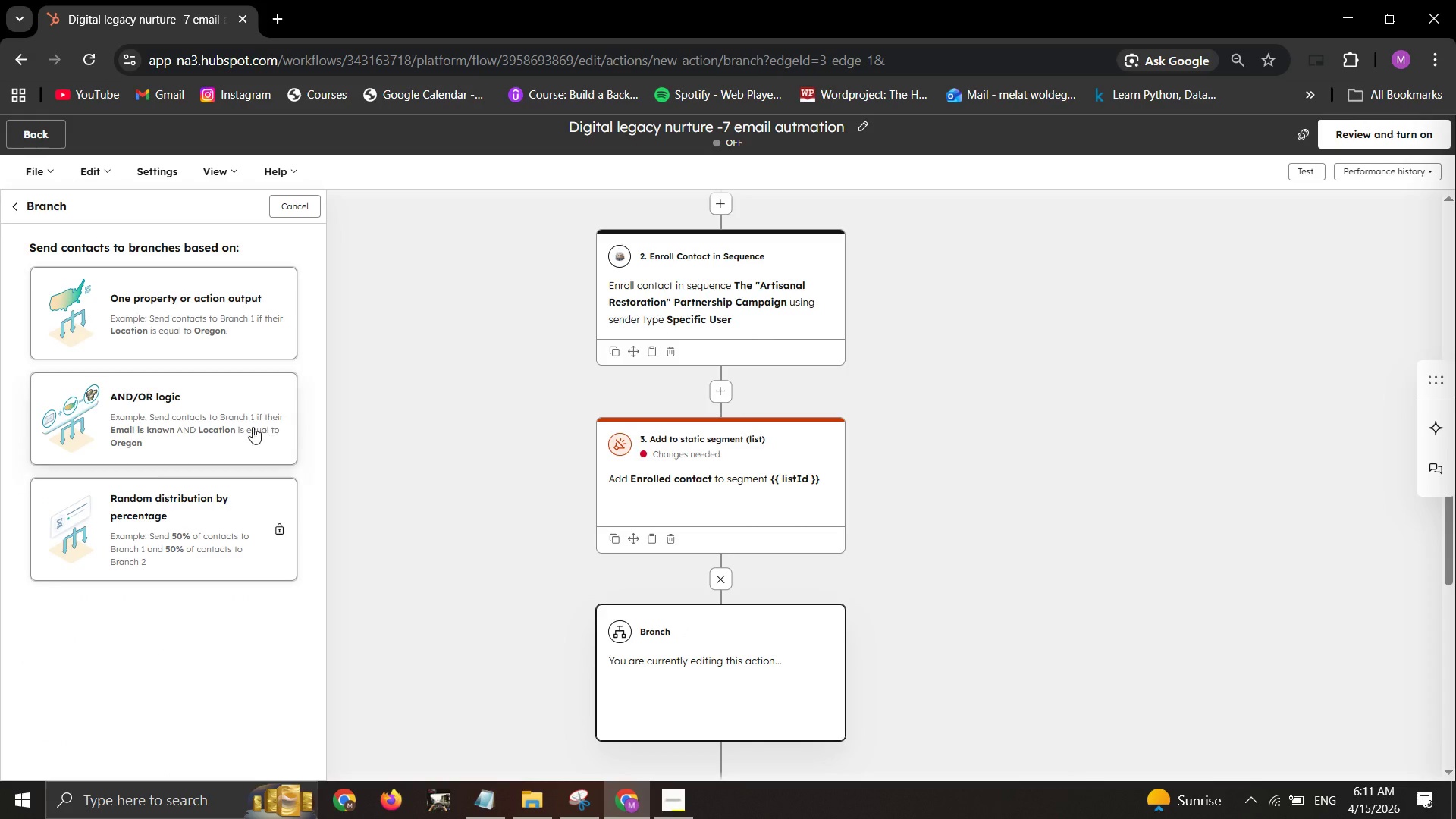 
left_click([210, 411])
 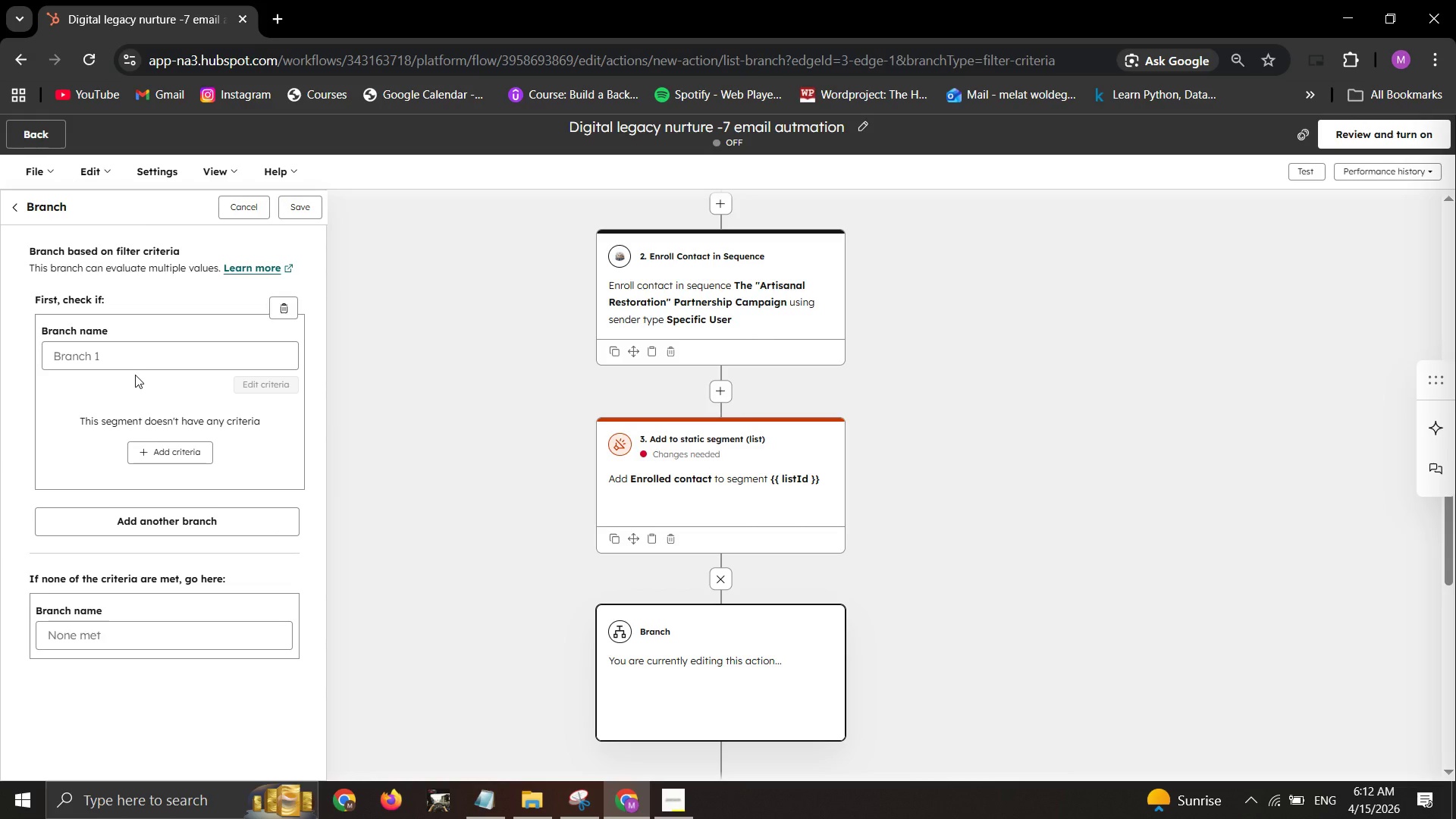 
left_click([136, 350])
 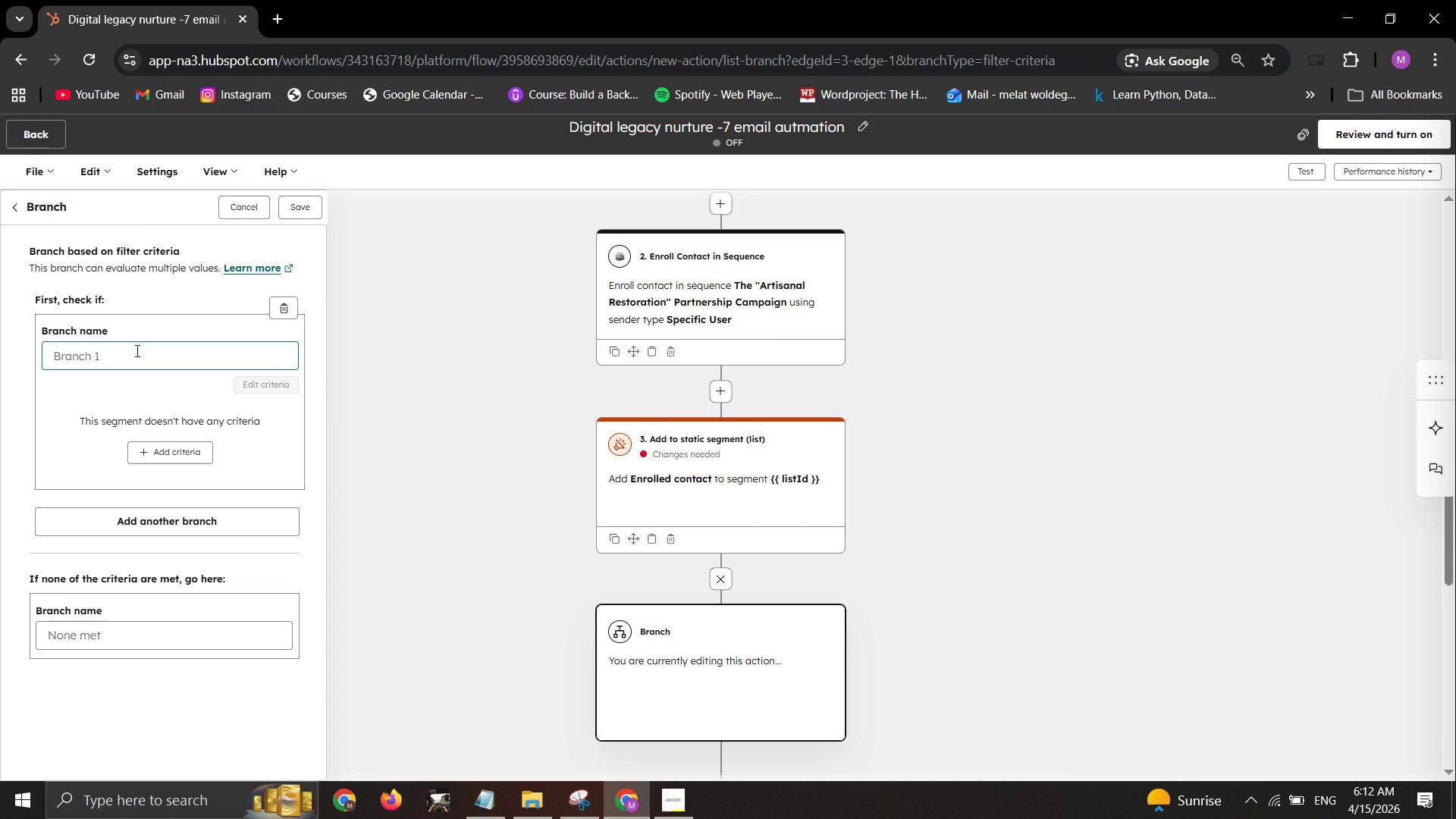 
key(Tab)
type(p)
key(Tab)
type(are)
 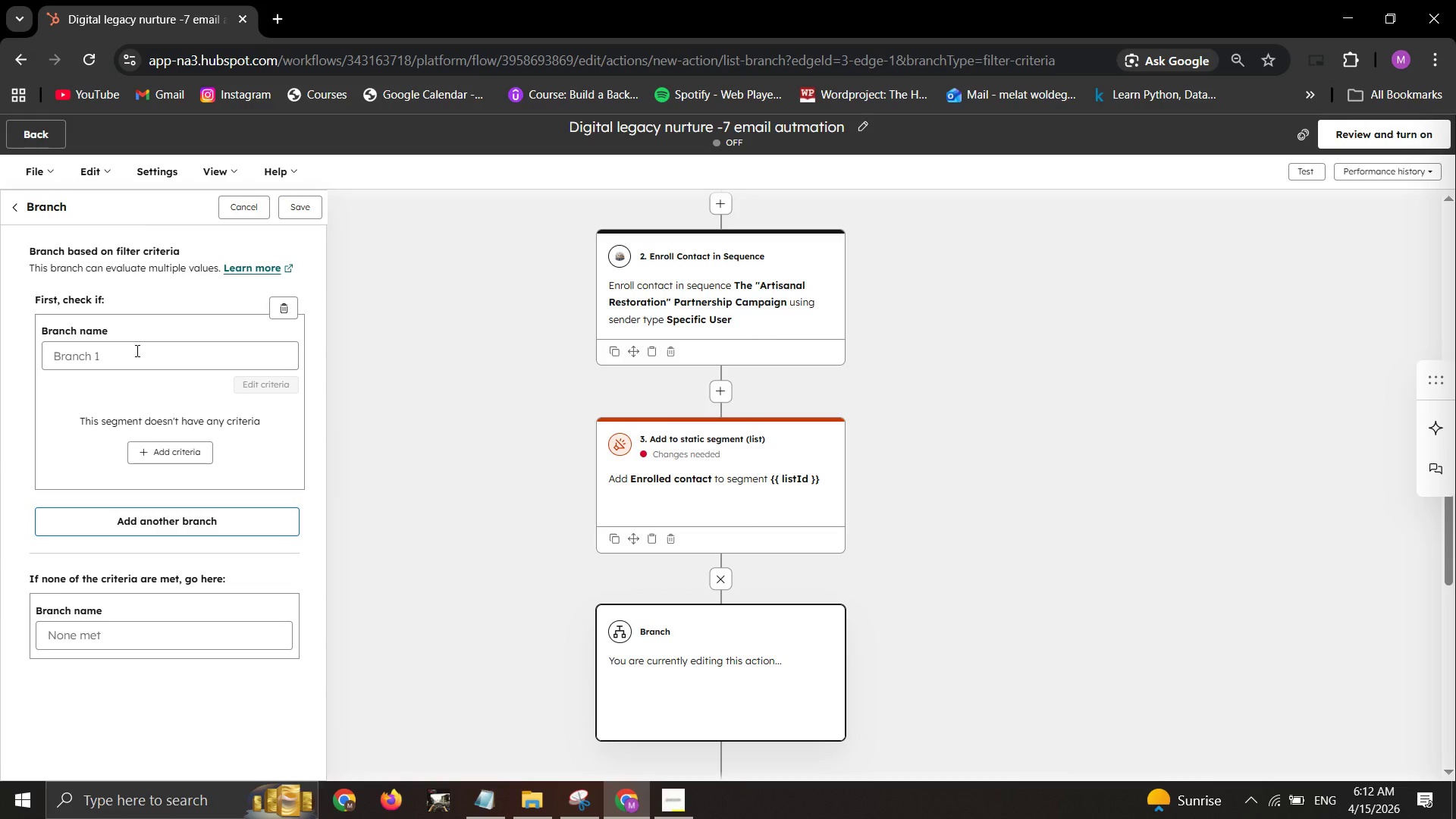 
left_click([136, 350])
 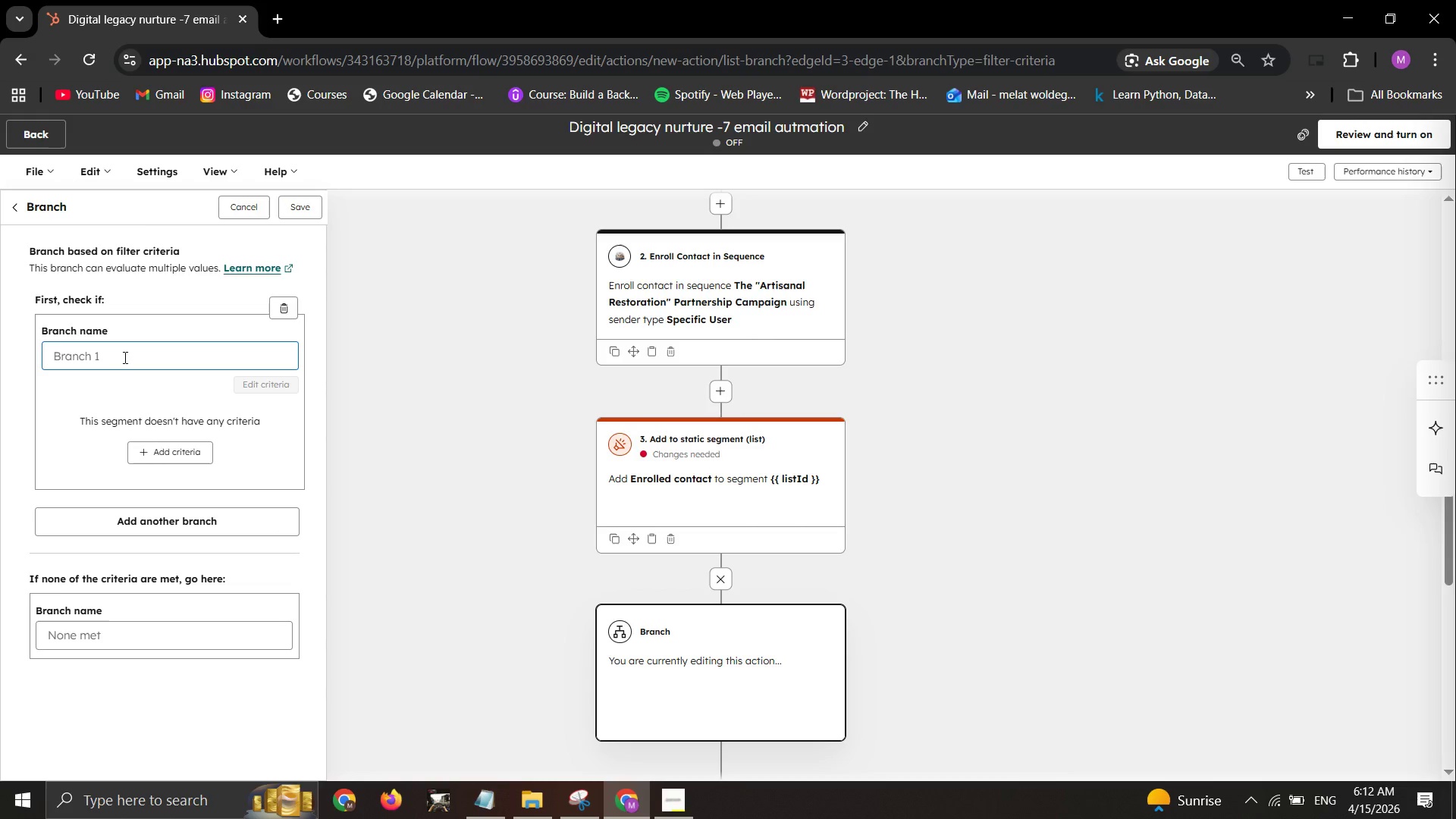 
left_click([124, 357])
 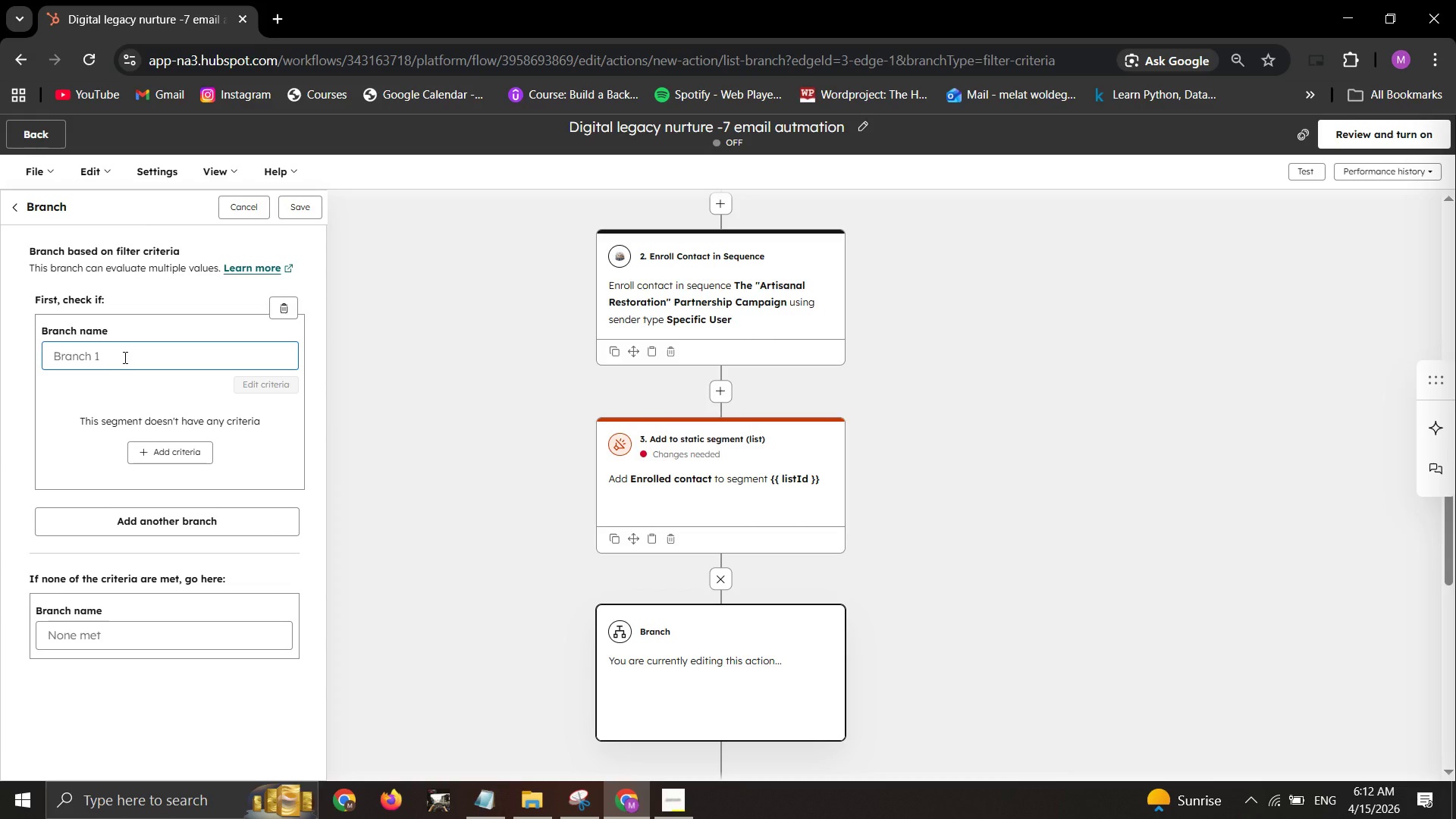 
type(Parent)
 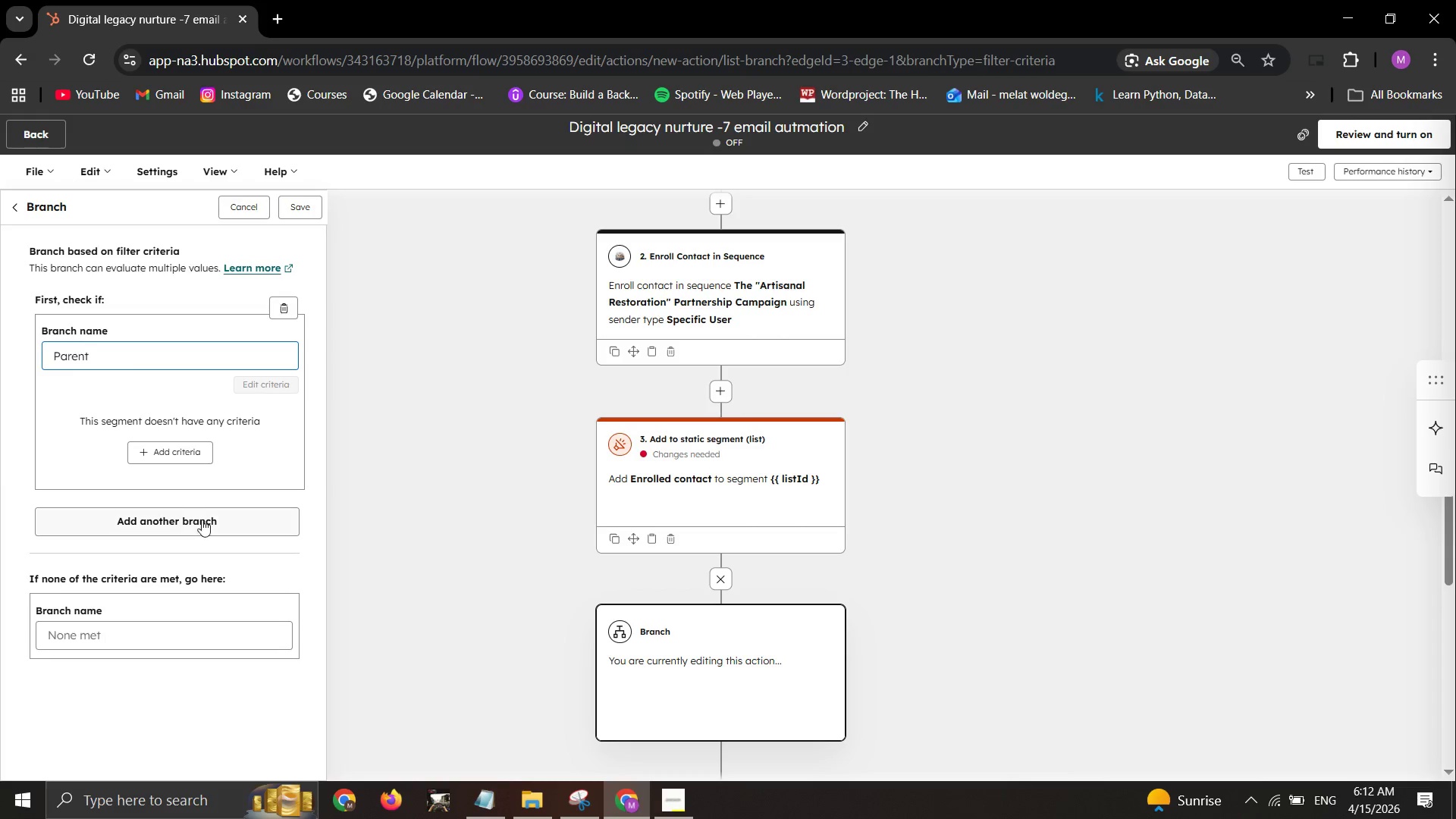 
left_click_drag(start_coordinate=[208, 527], to_coordinate=[190, 526])
 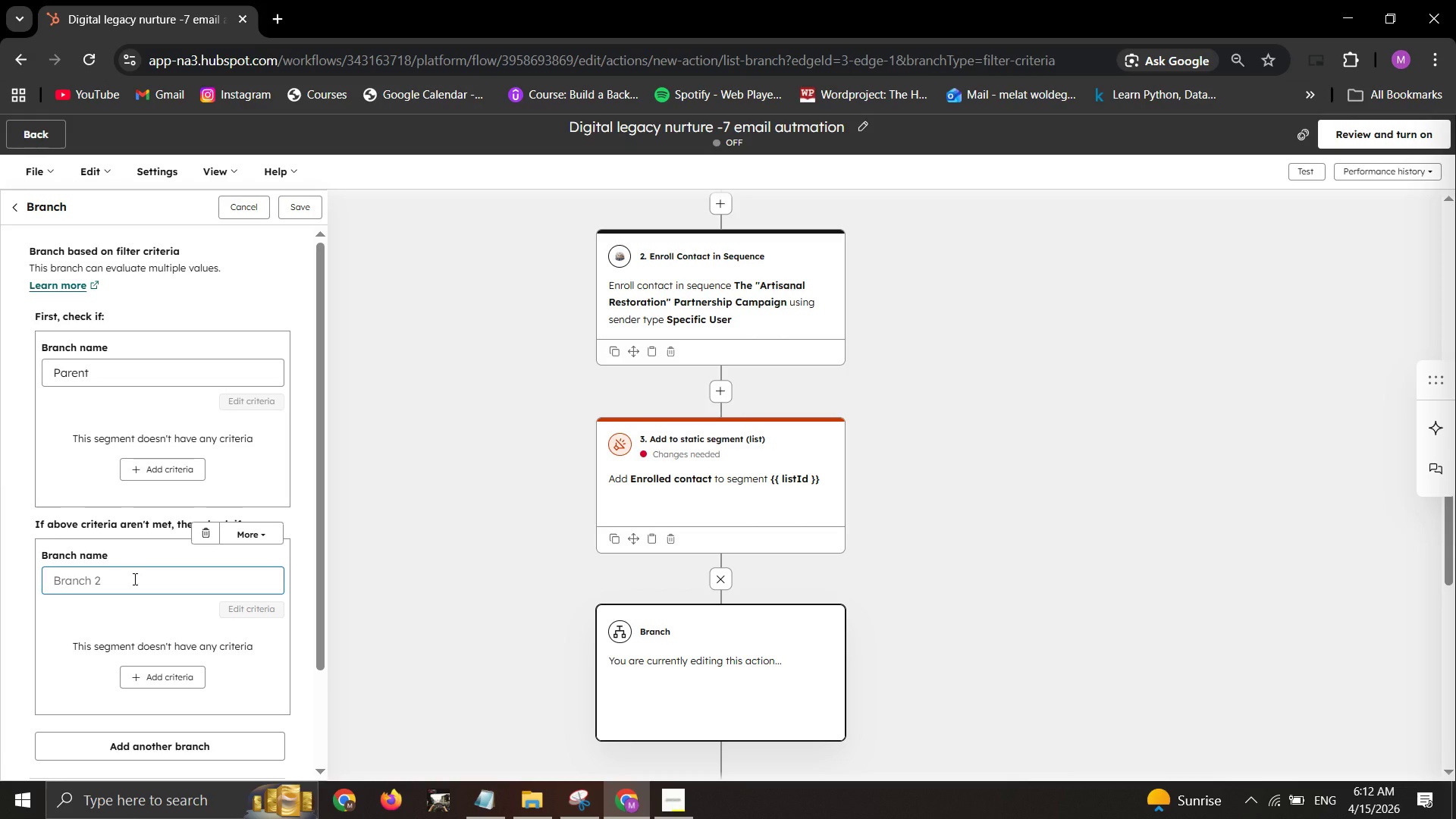 
type(Owner)
 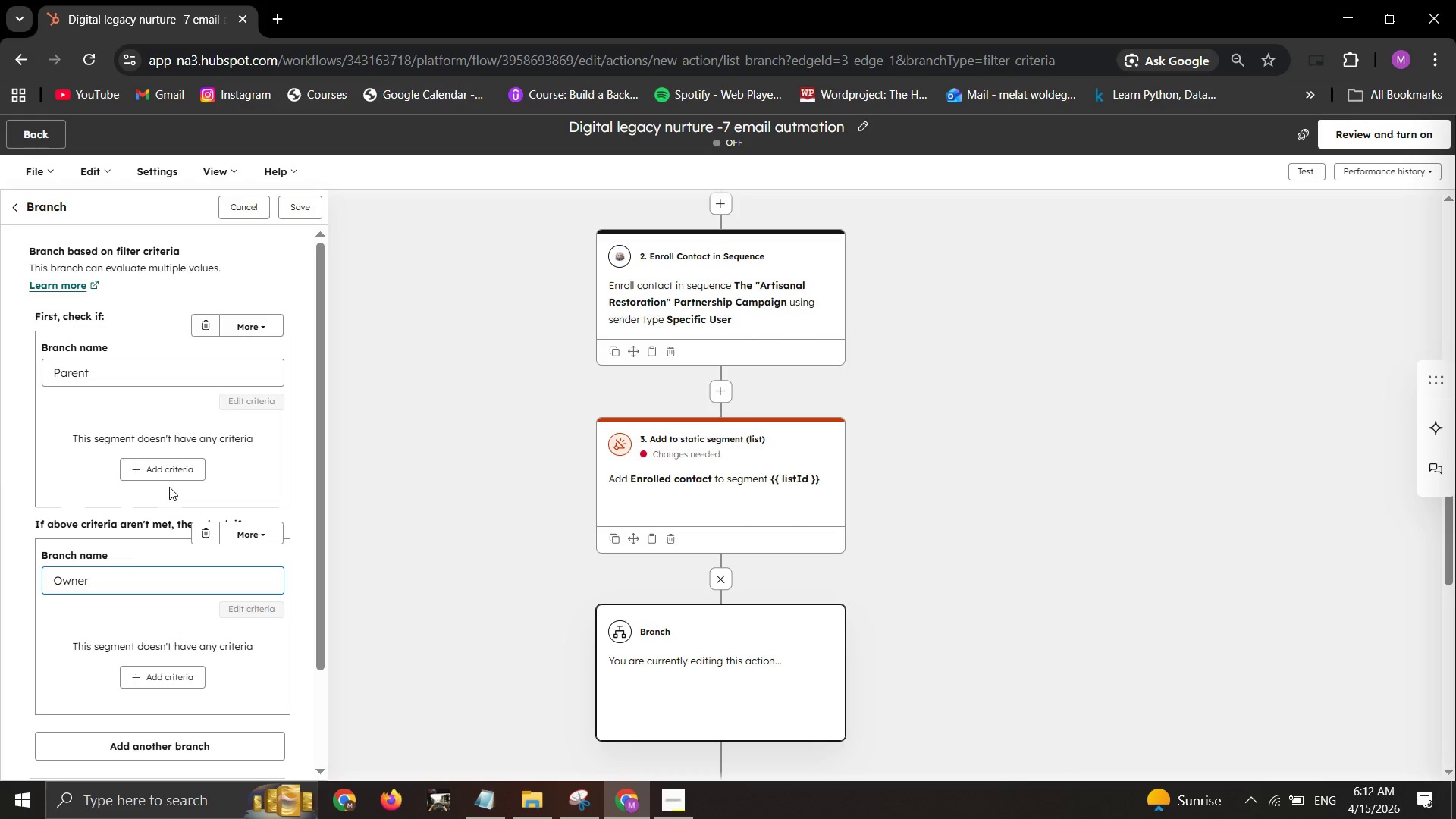 
left_click([180, 472])
 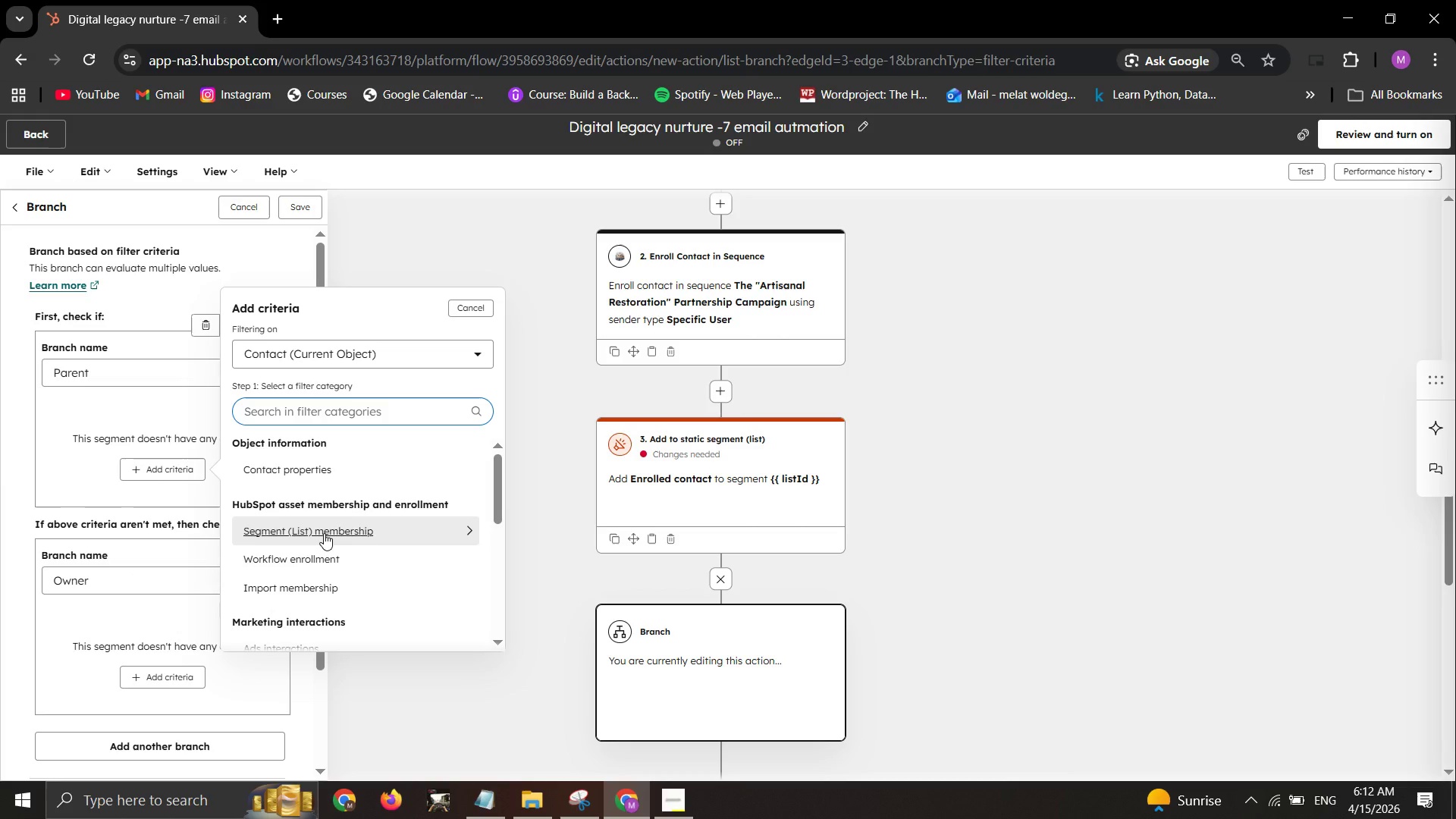 
scroll: coordinate [322, 534], scroll_direction: down, amount: 1.0
 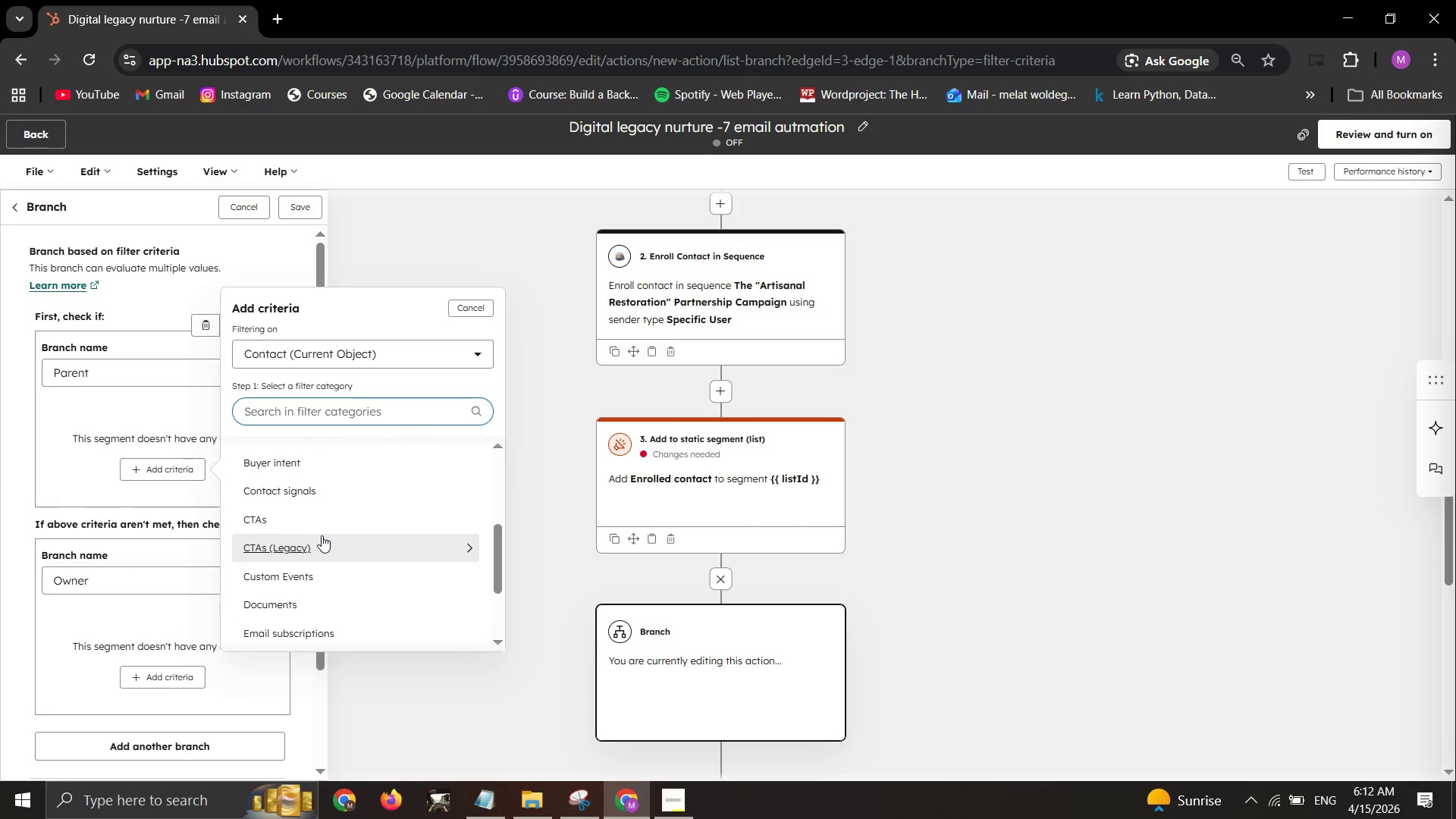 
scroll: coordinate [322, 535], scroll_direction: up, amount: 2.0
 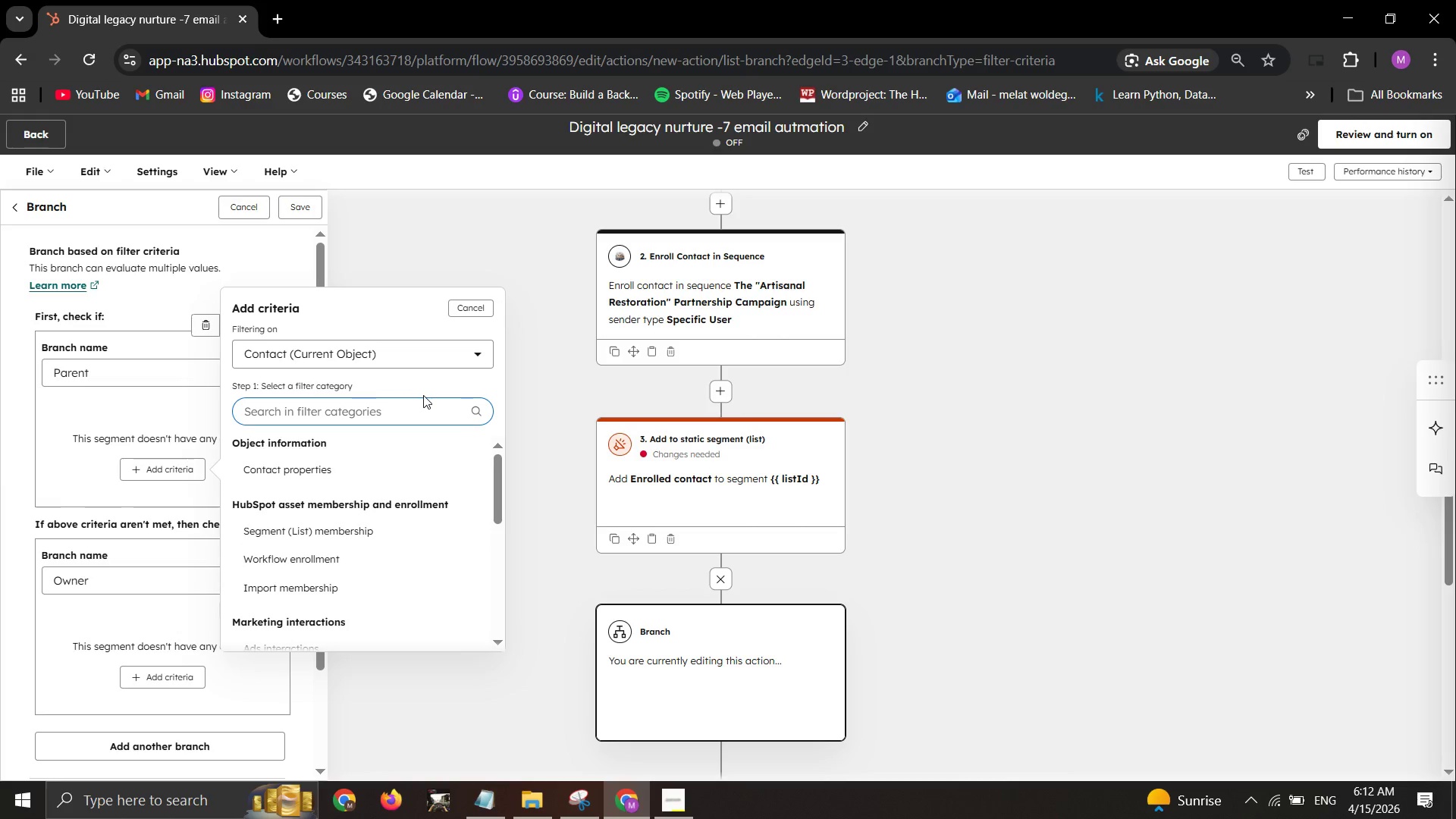 
type(em)
 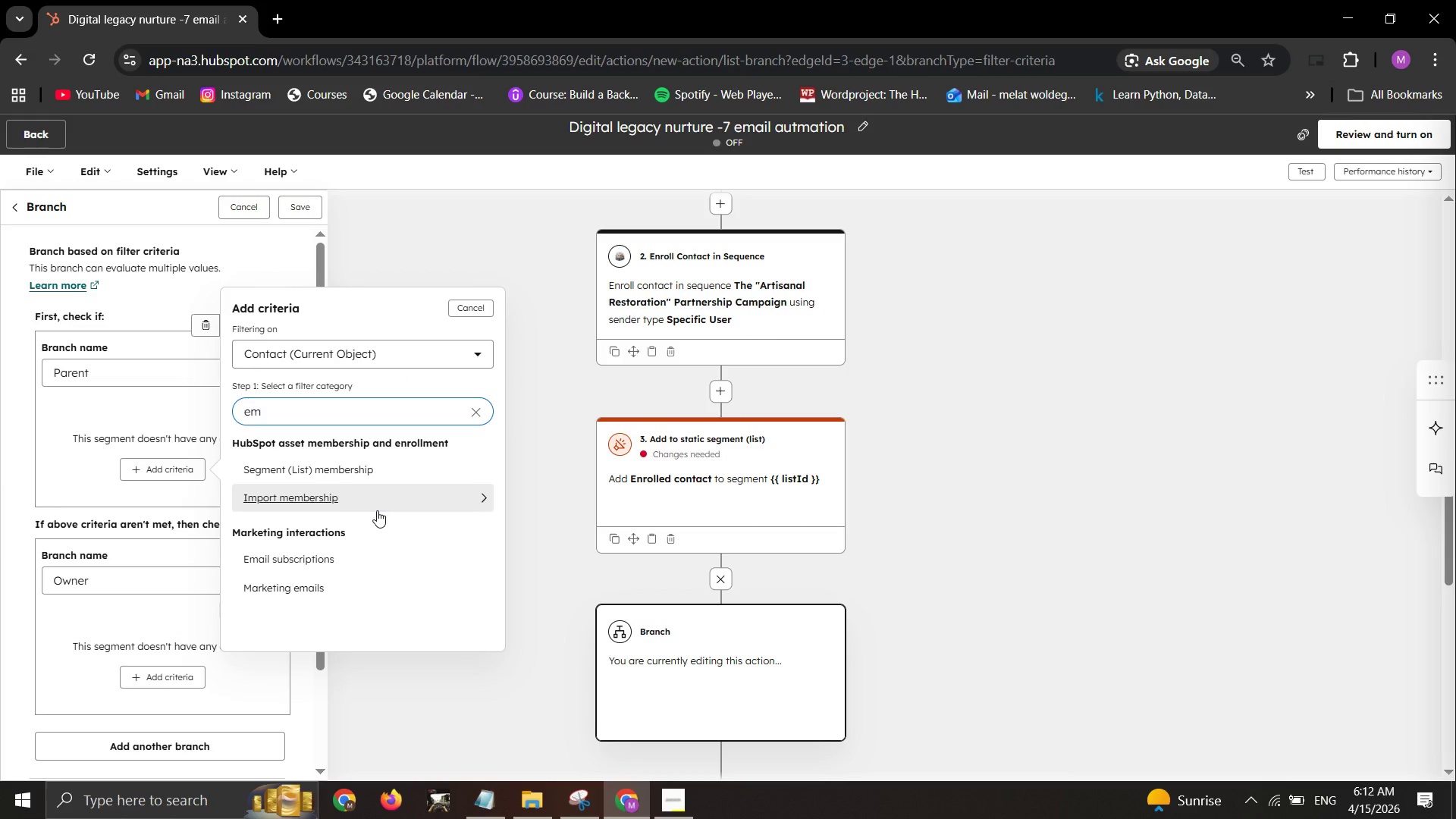 
left_click([374, 466])
 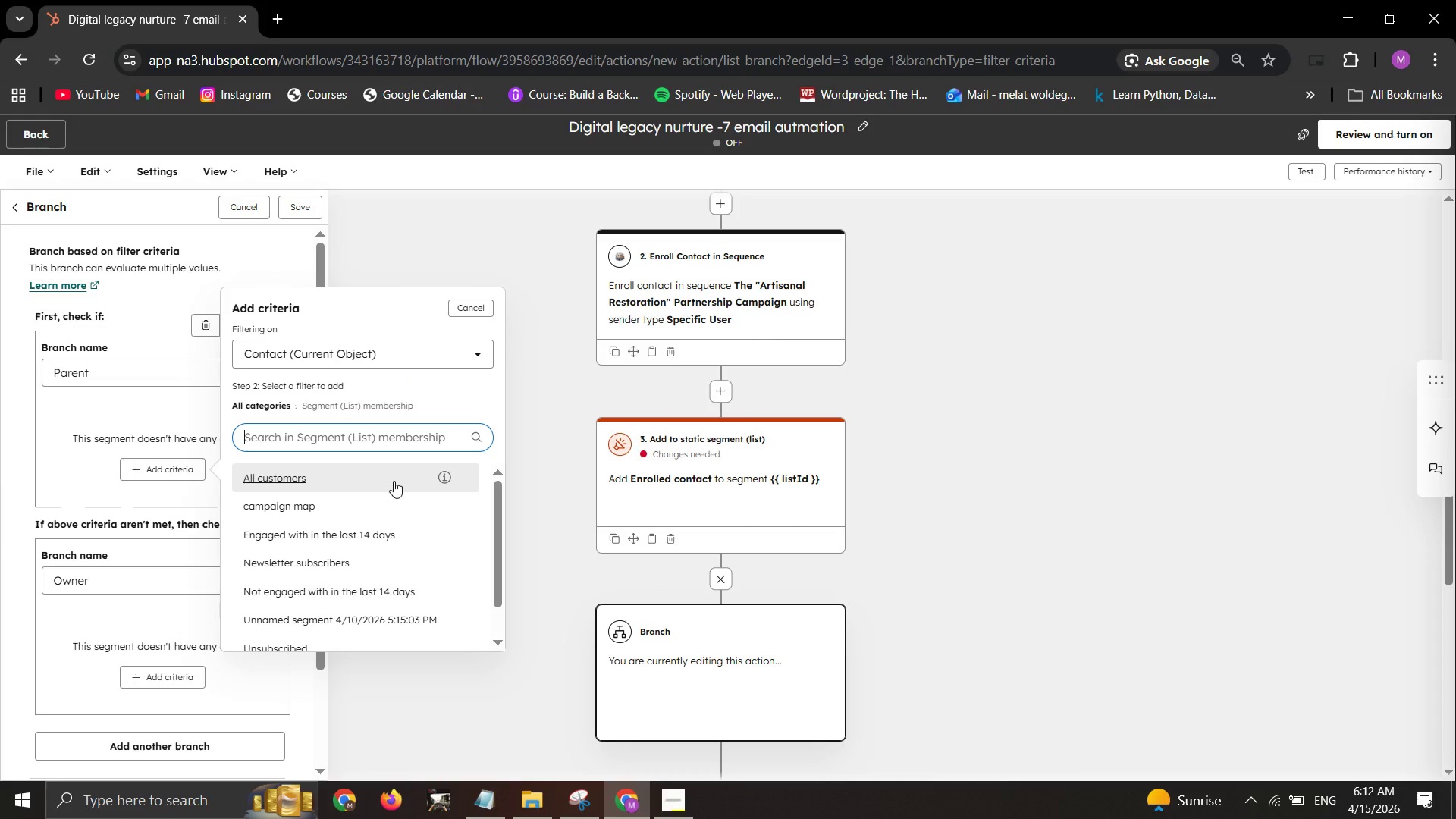 
scroll: coordinate [394, 481], scroll_direction: down, amount: 6.0
 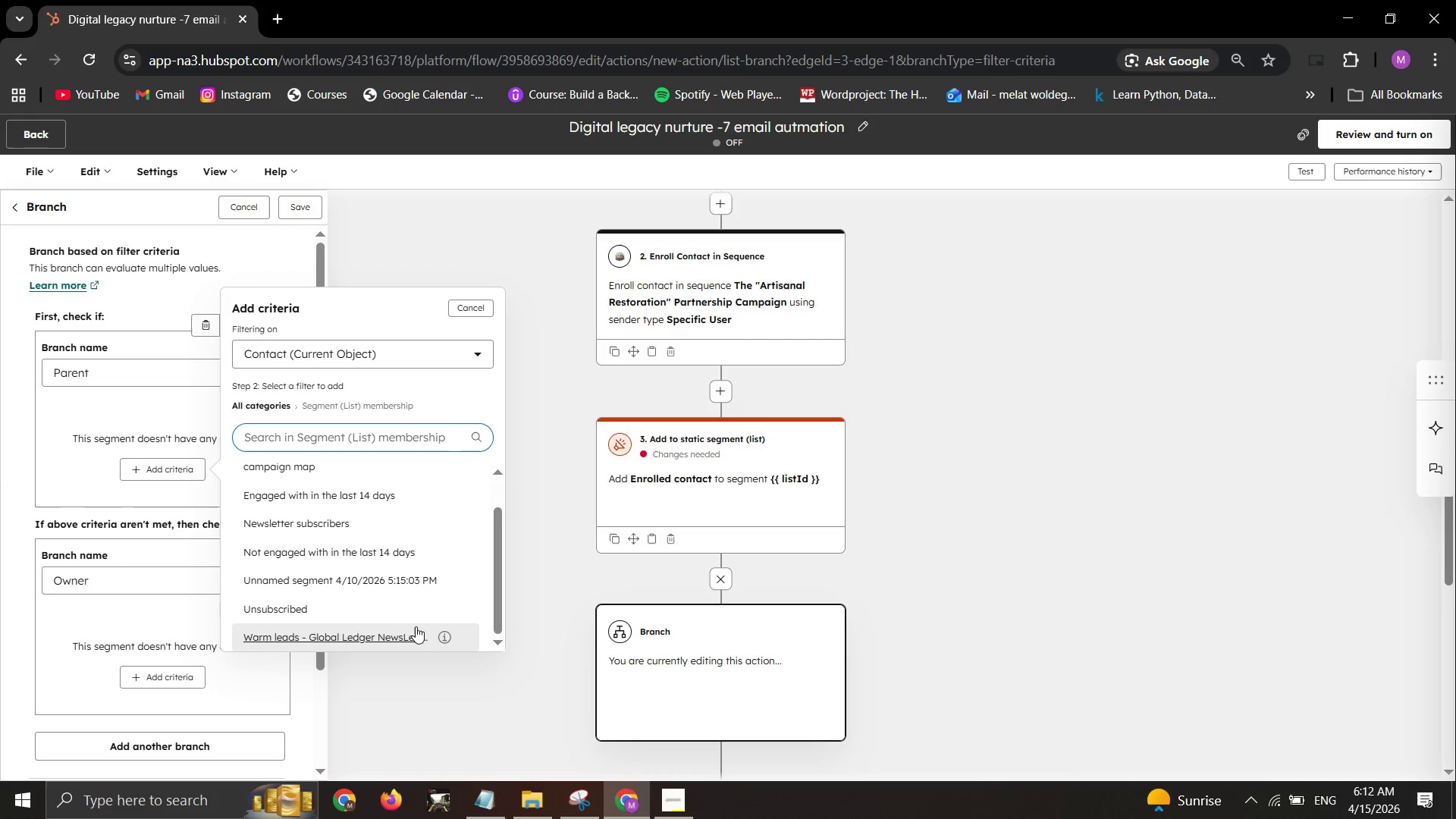 
left_click([416, 627])
 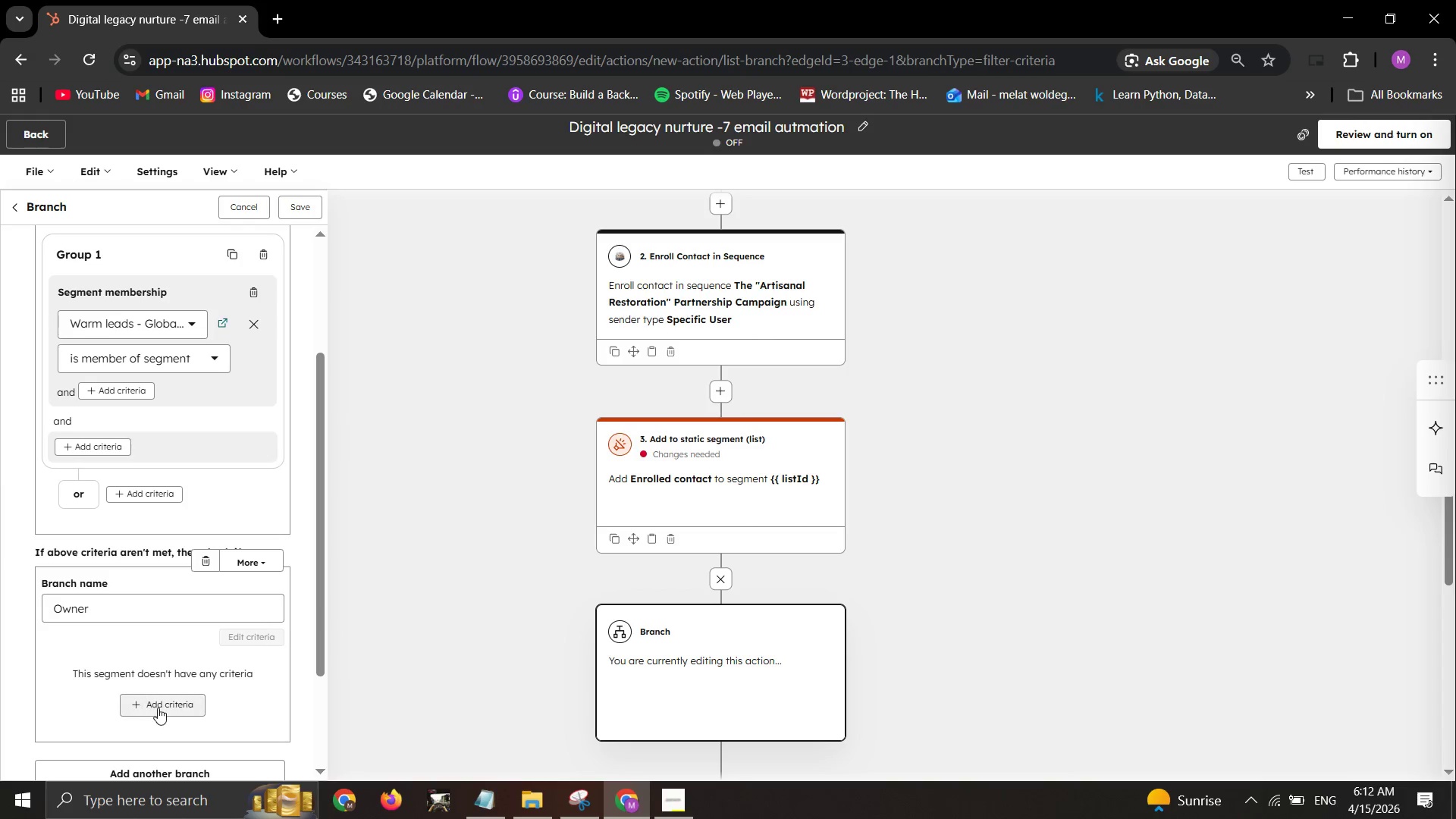 
wait(6.39)
 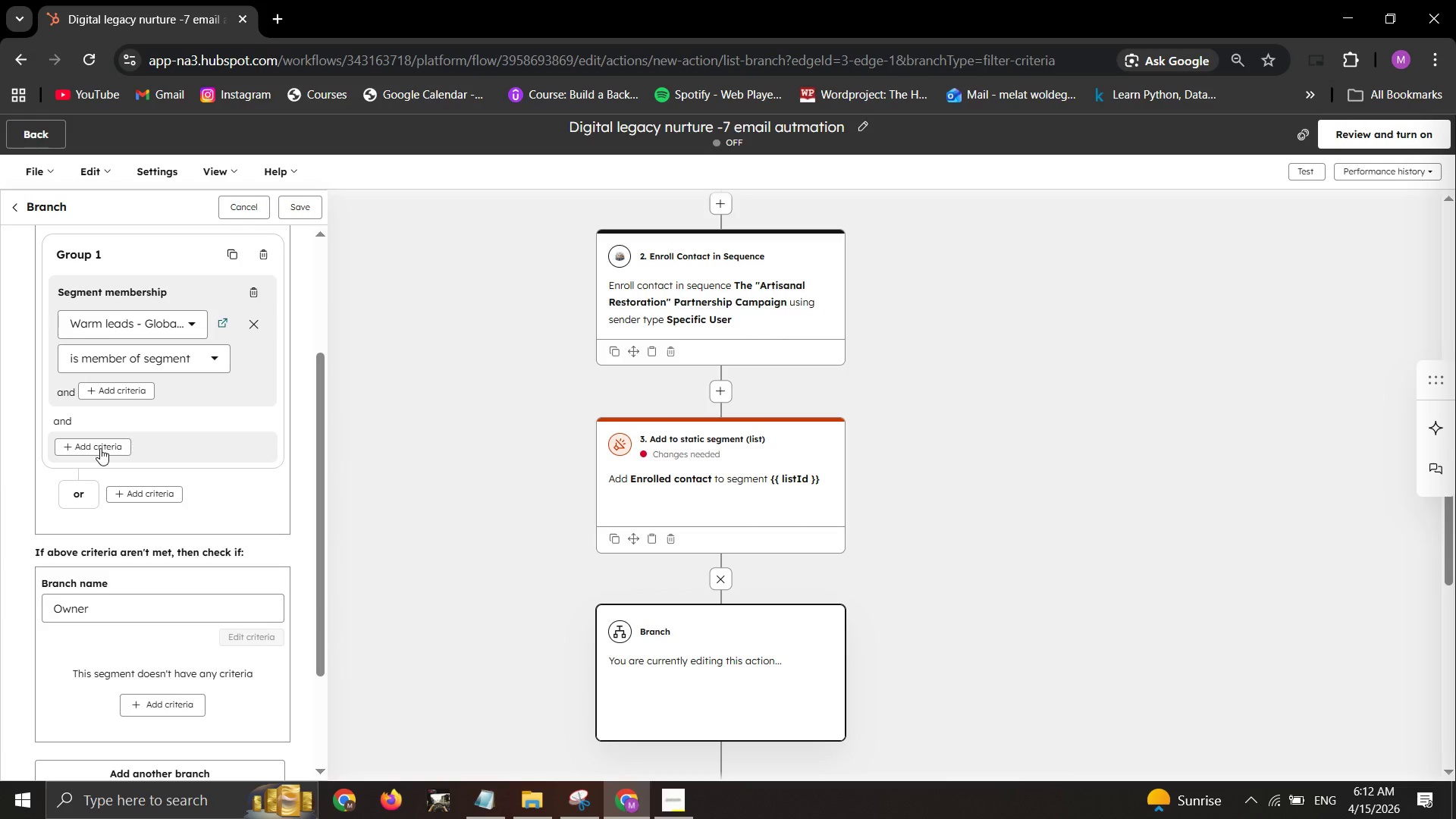 
left_click([187, 703])
 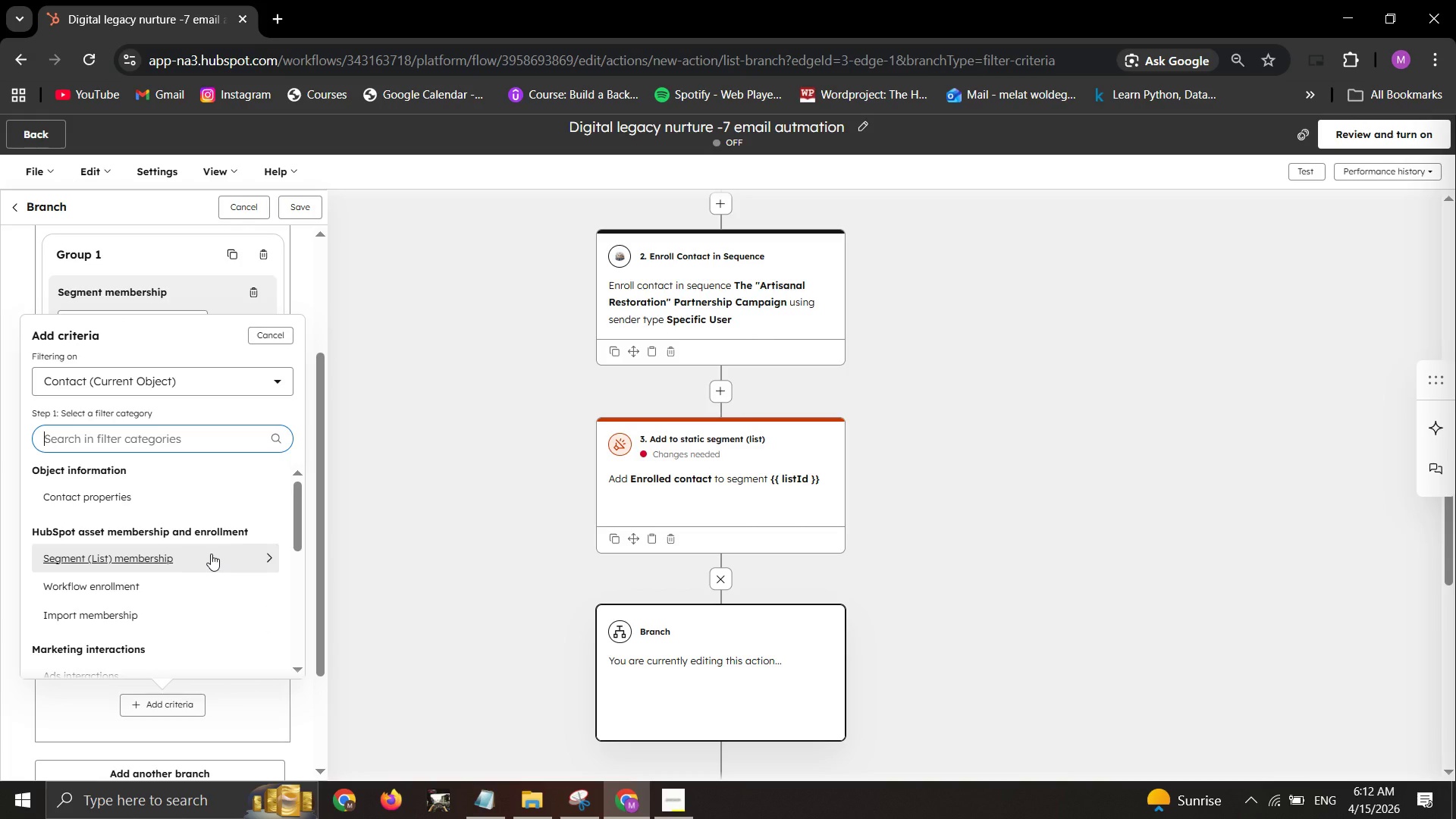 
left_click([206, 582])
 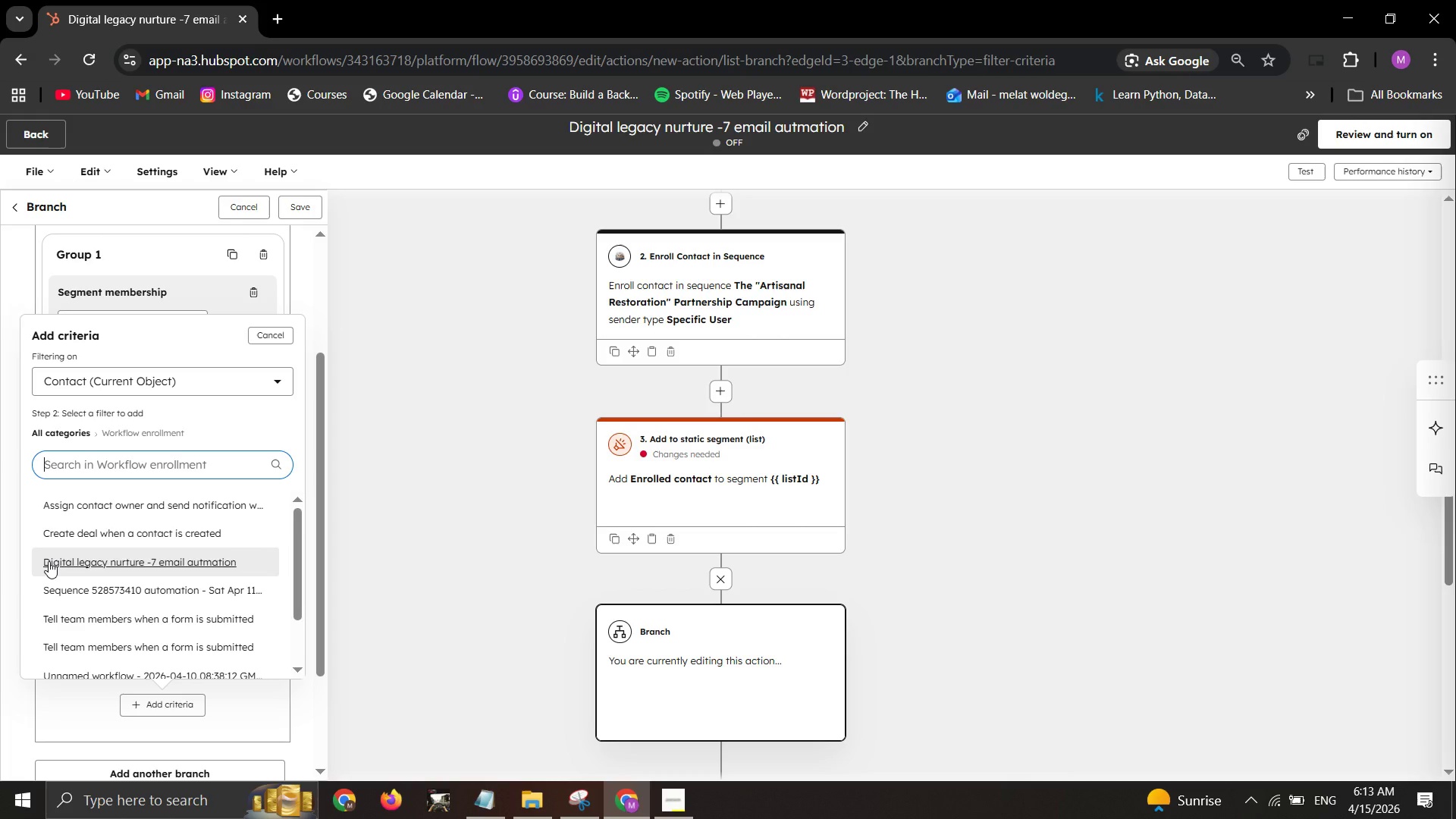 
wait(10.53)
 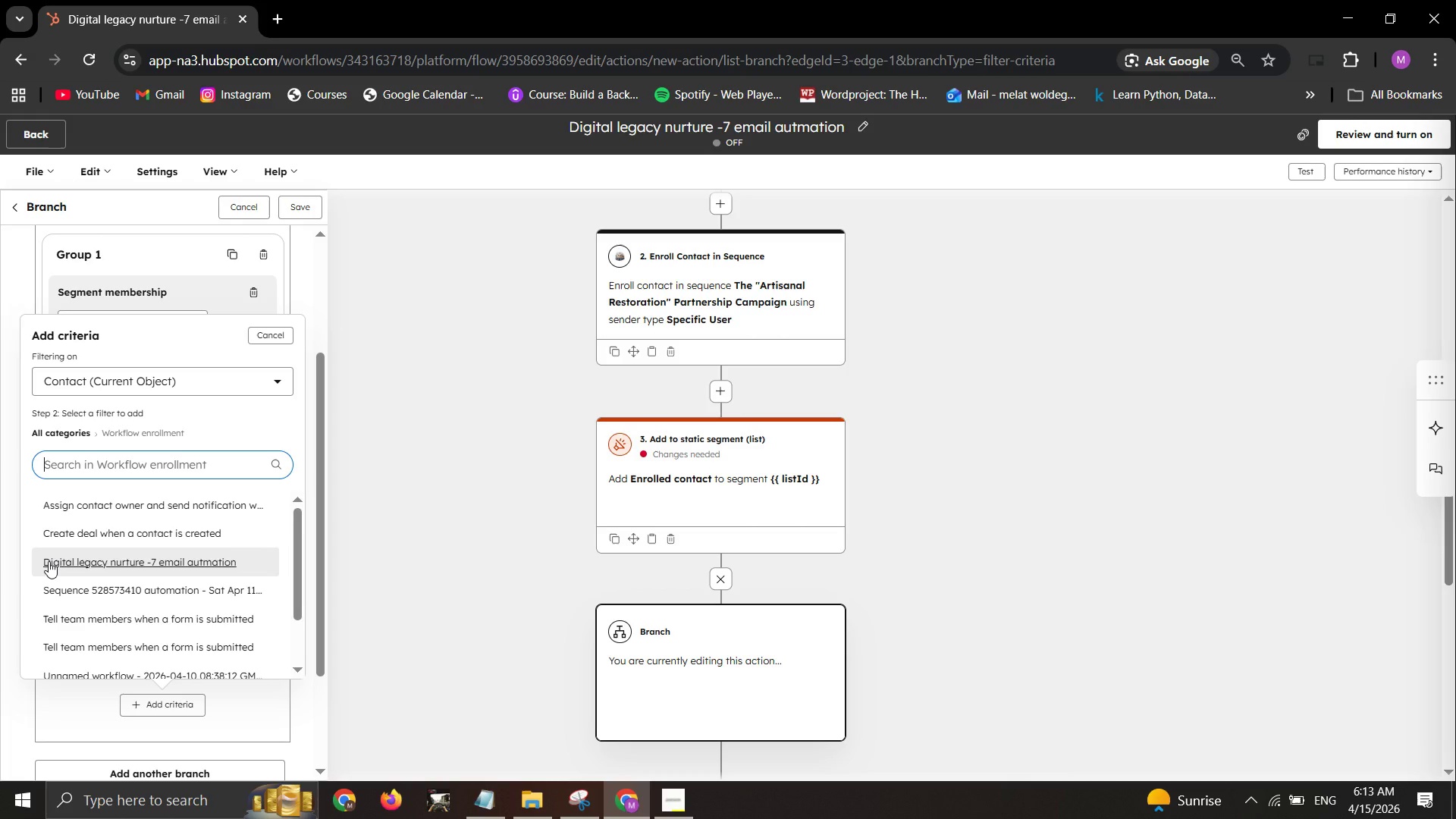 
left_click([51, 561])
 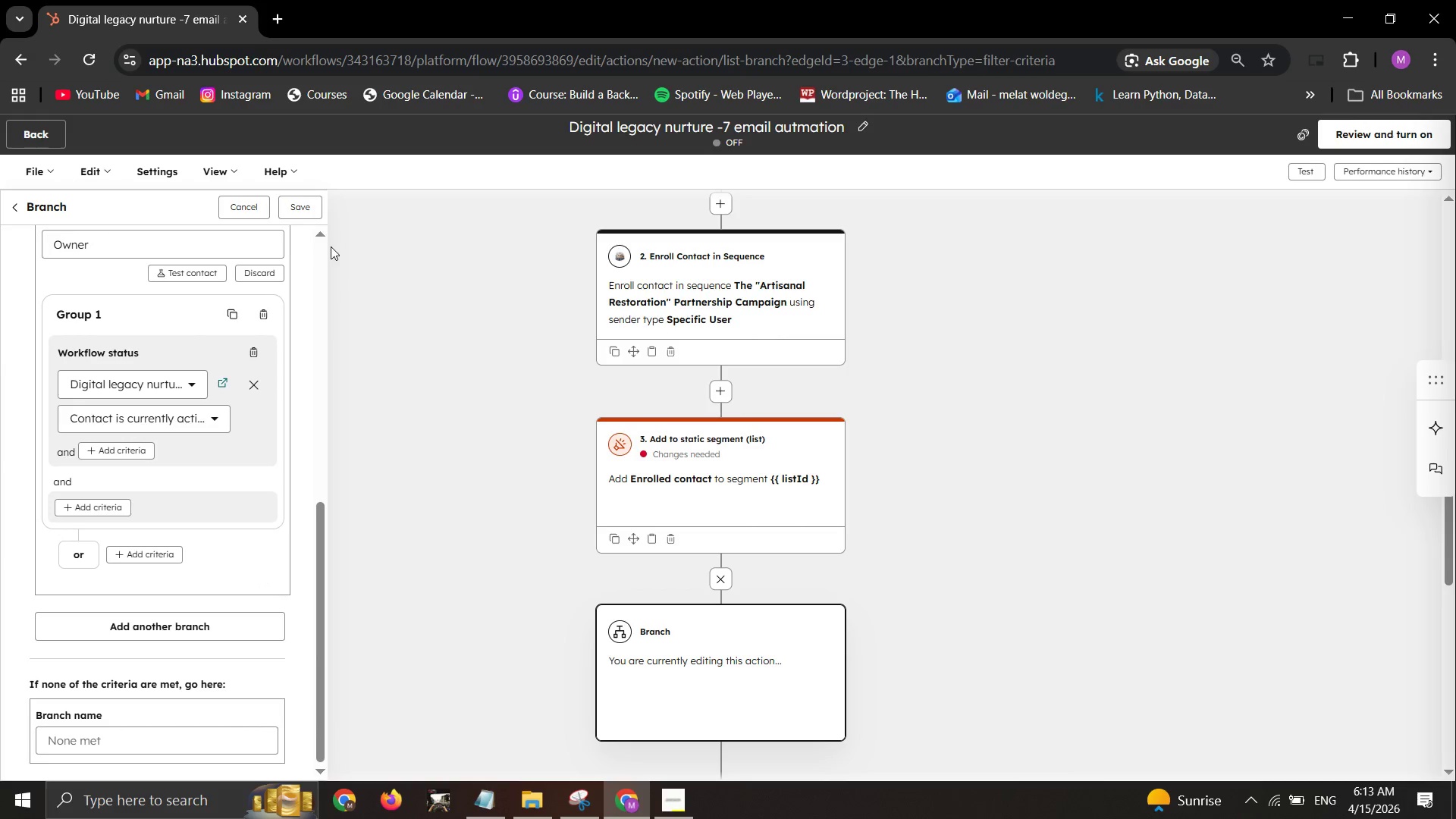 
left_click([287, 204])
 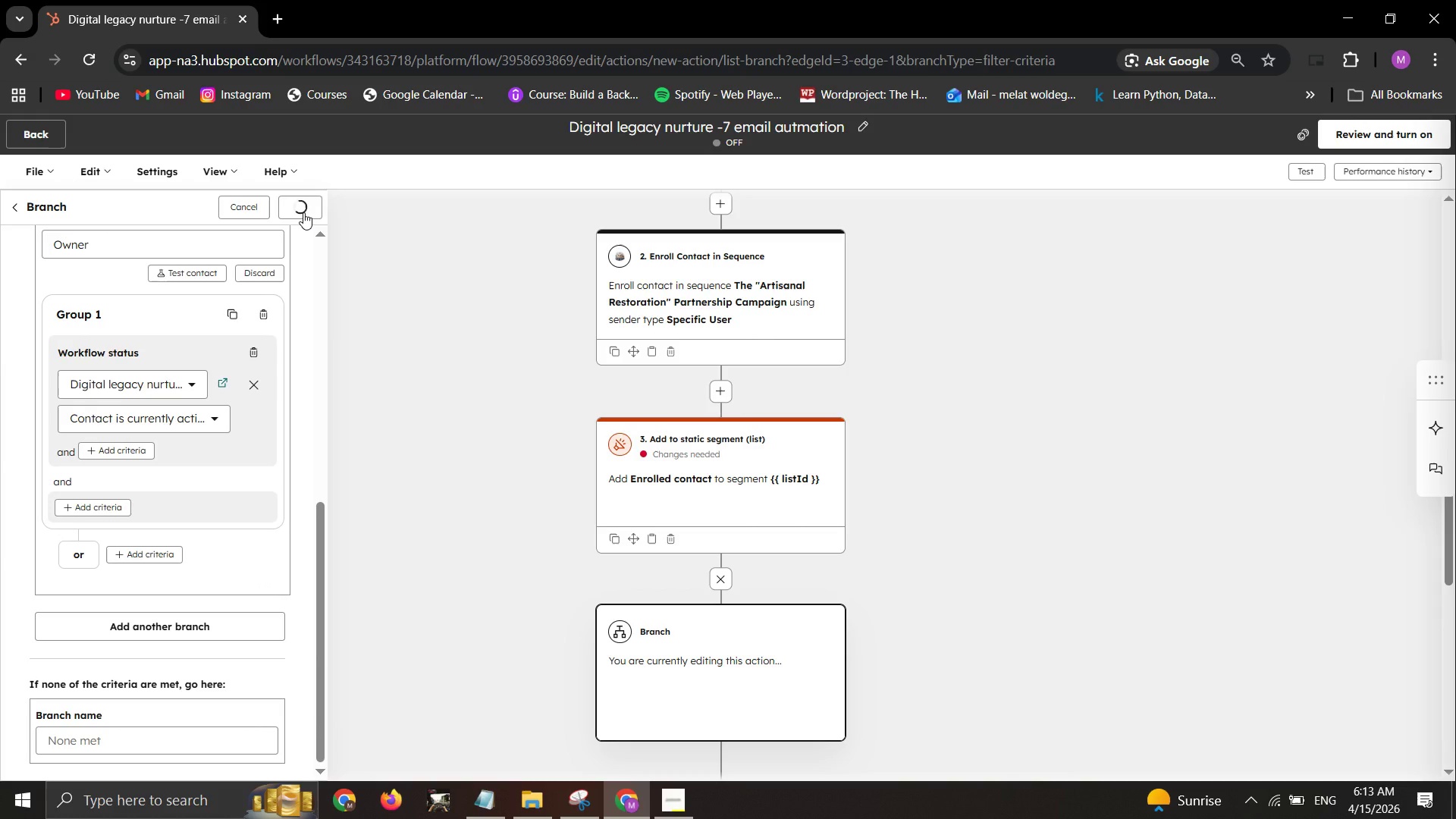 
wait(8.02)
 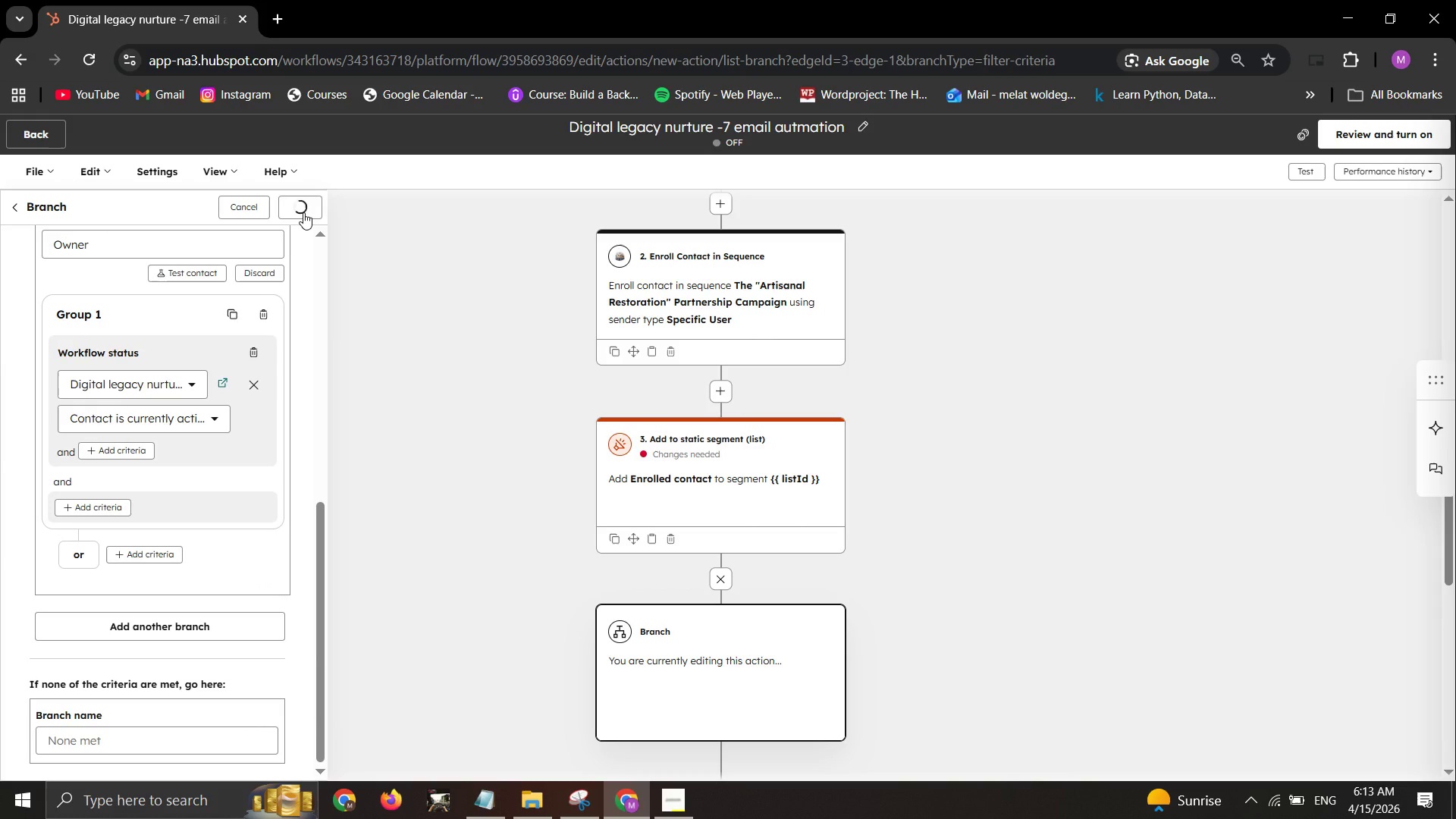 
scroll: coordinate [915, 422], scroll_direction: down, amount: 1.0
 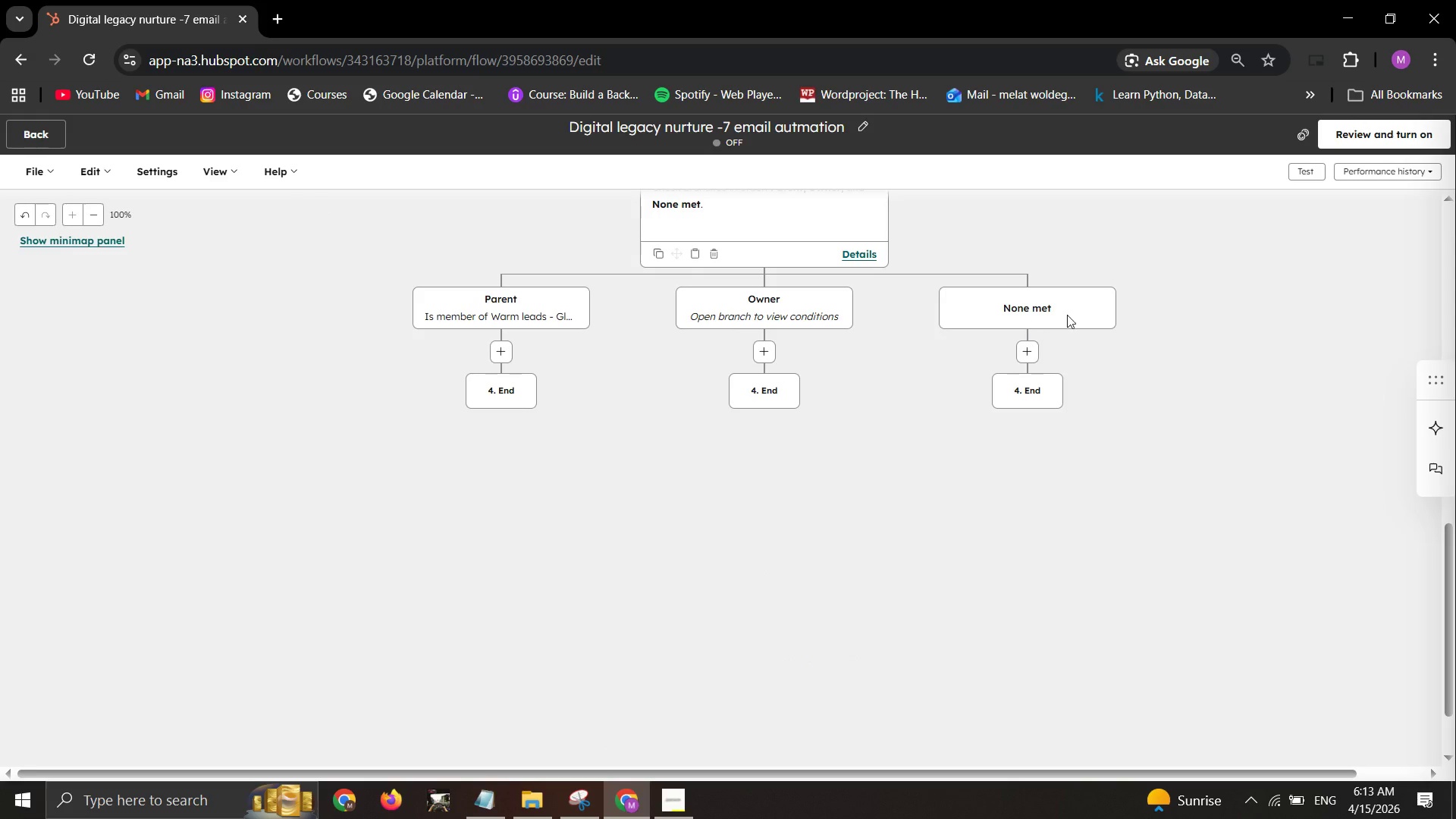 
wait(7.0)
 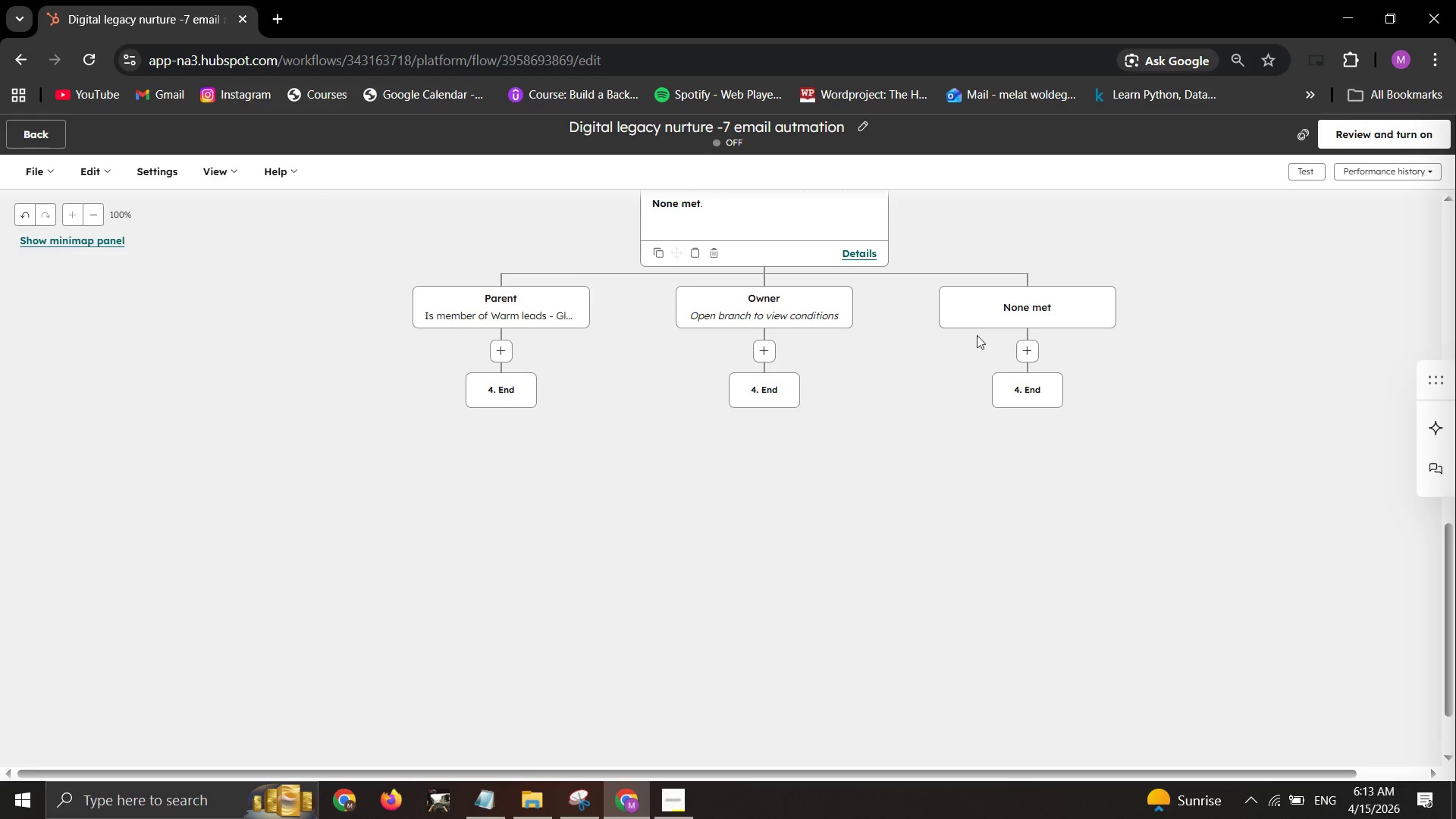 
left_click_drag(start_coordinate=[1040, 406], to_coordinate=[976, 387])
 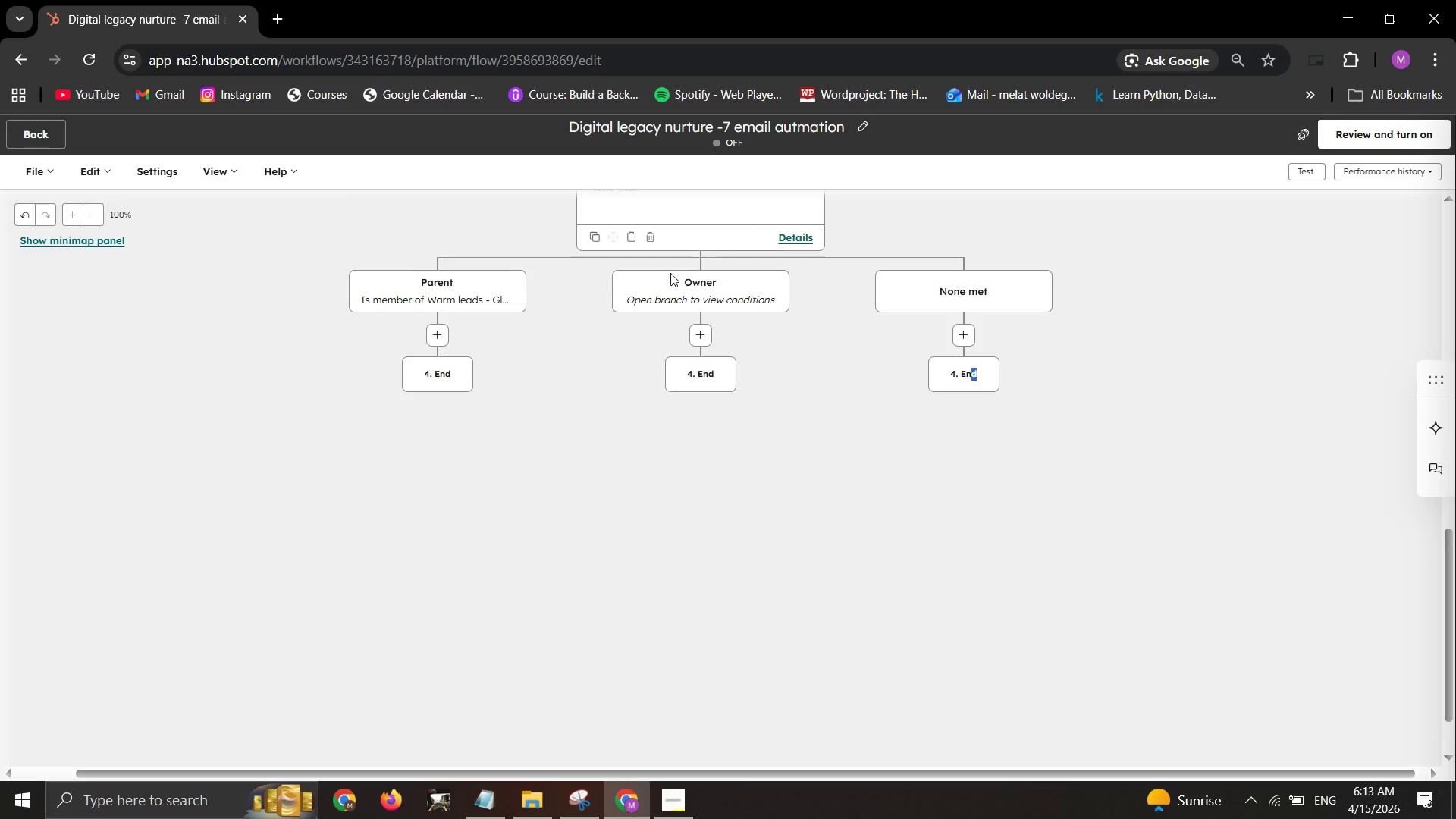 
left_click_drag(start_coordinate=[671, 275], to_coordinate=[711, 290])
 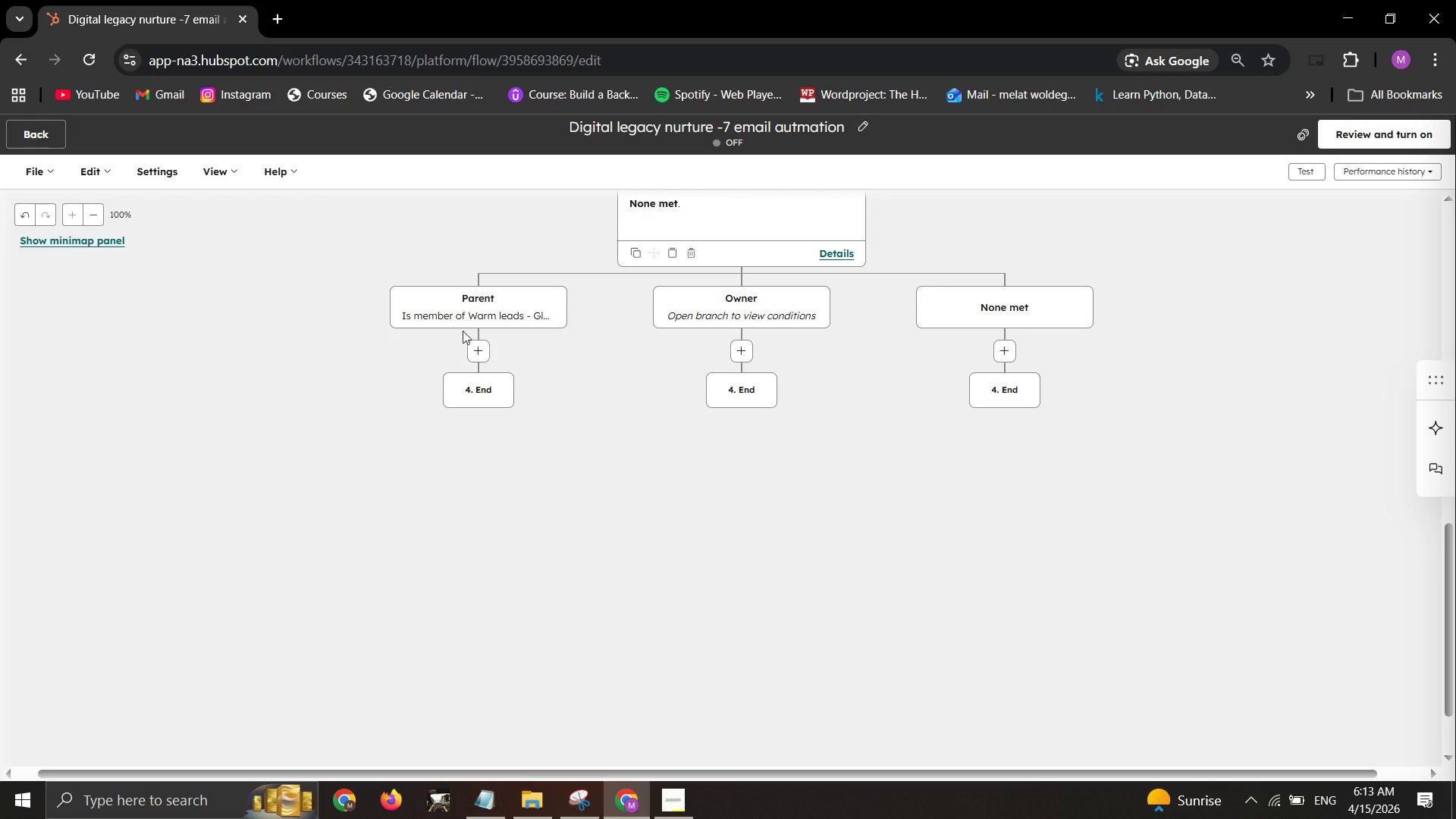 
wait(6.61)
 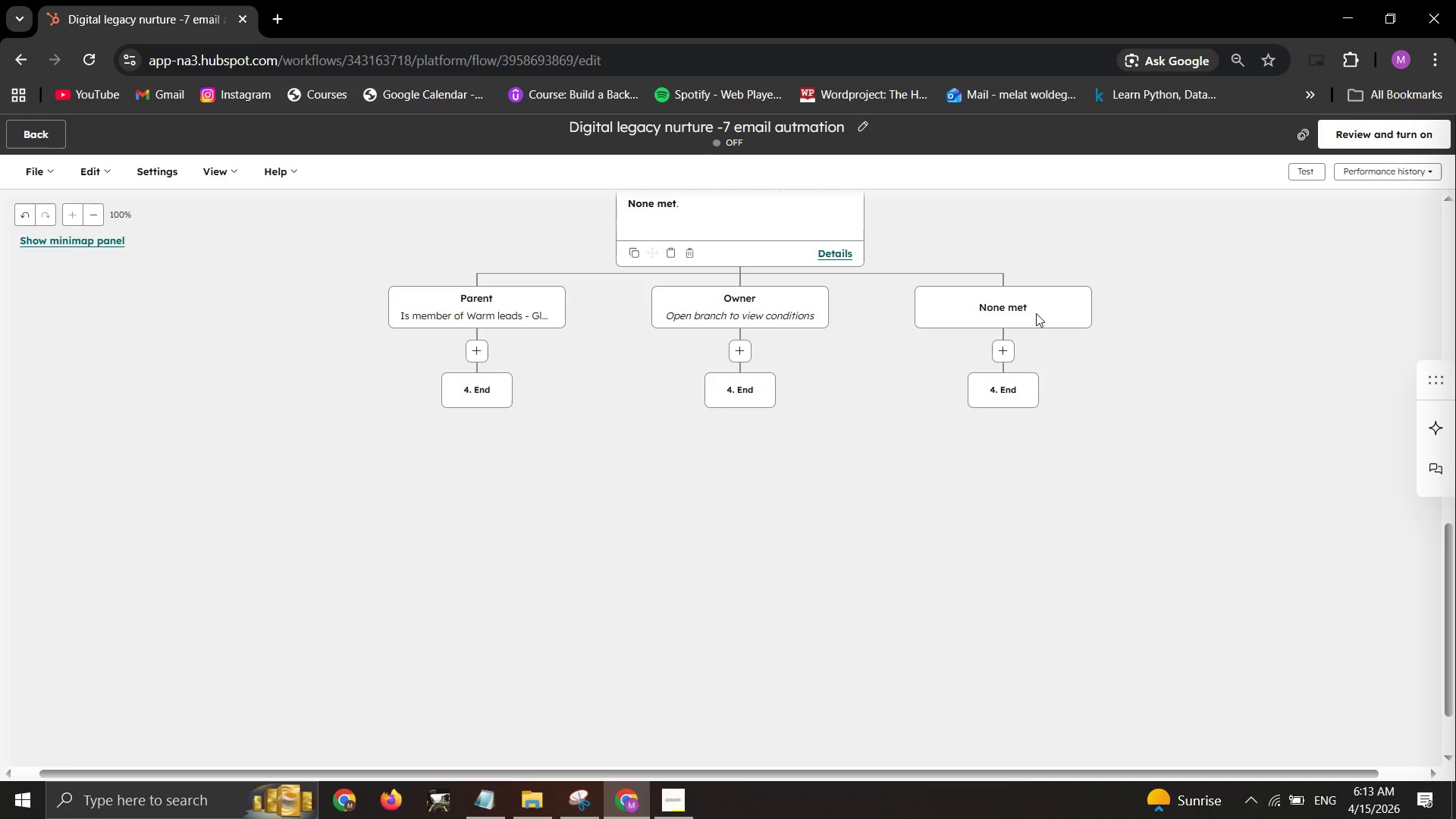 
left_click_drag(start_coordinate=[473, 299], to_coordinate=[318, 228])
 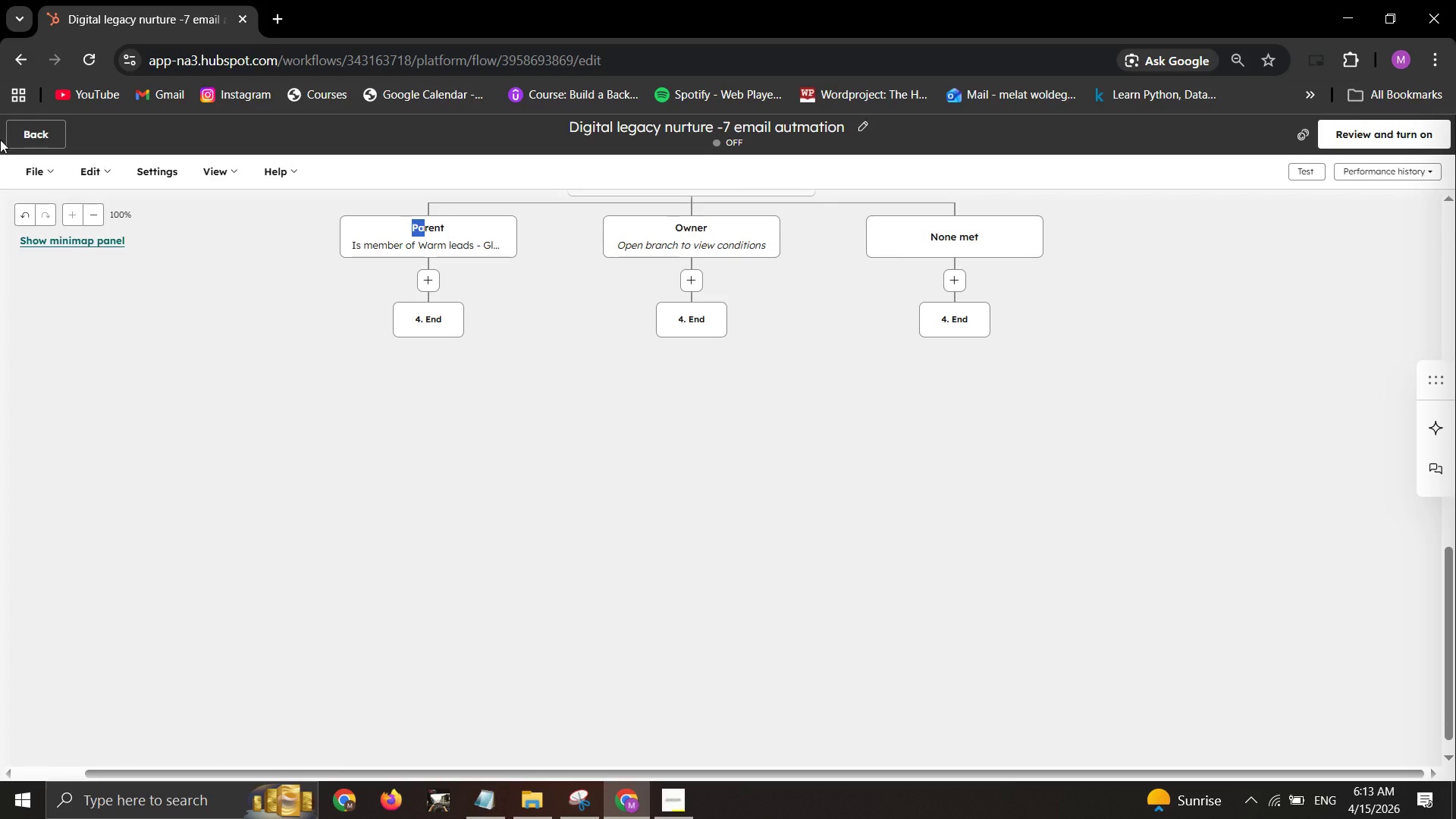 
mouse_move([33, 163])
 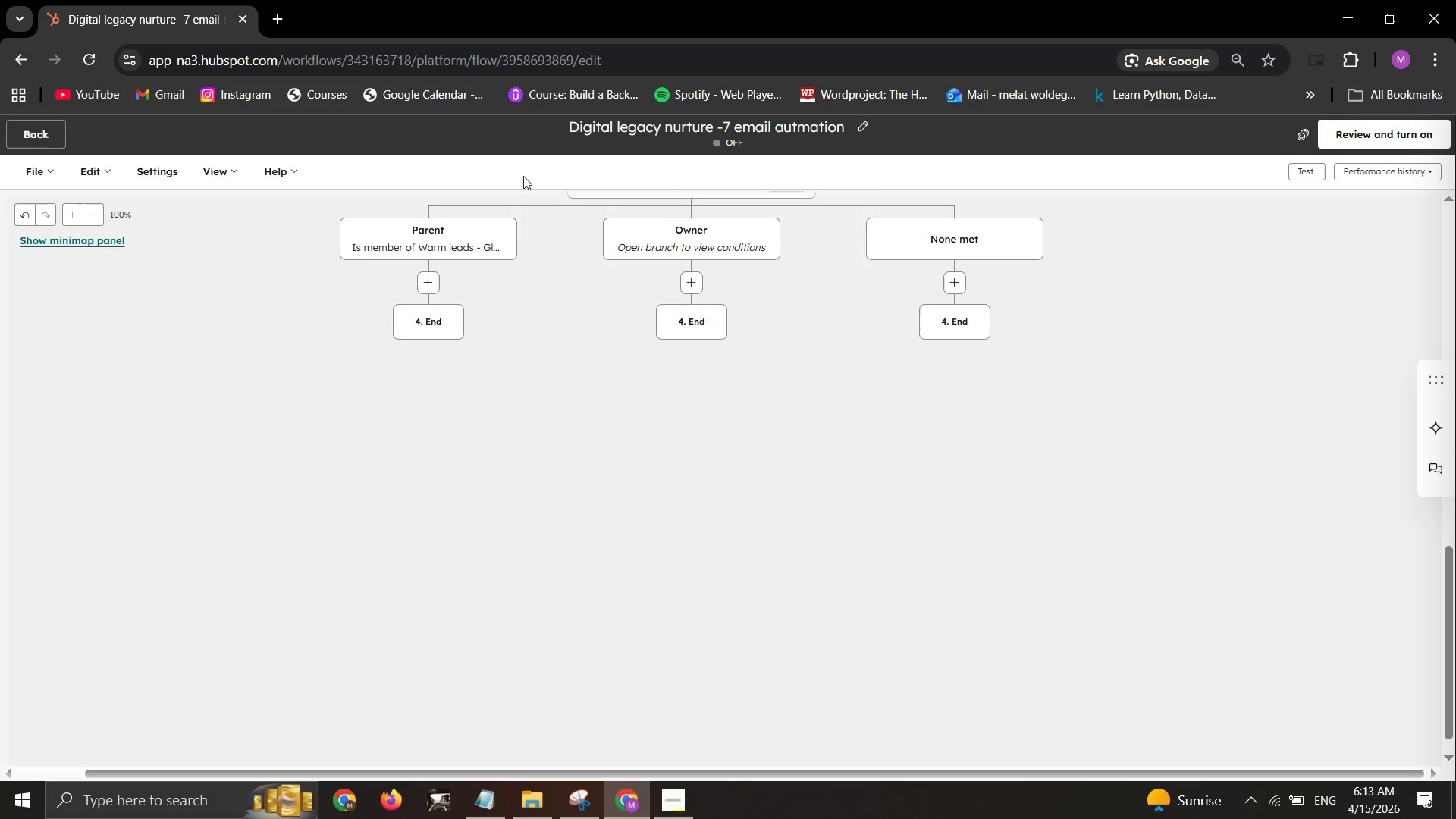 
scroll: coordinate [628, 223], scroll_direction: none, amount: 0.0
 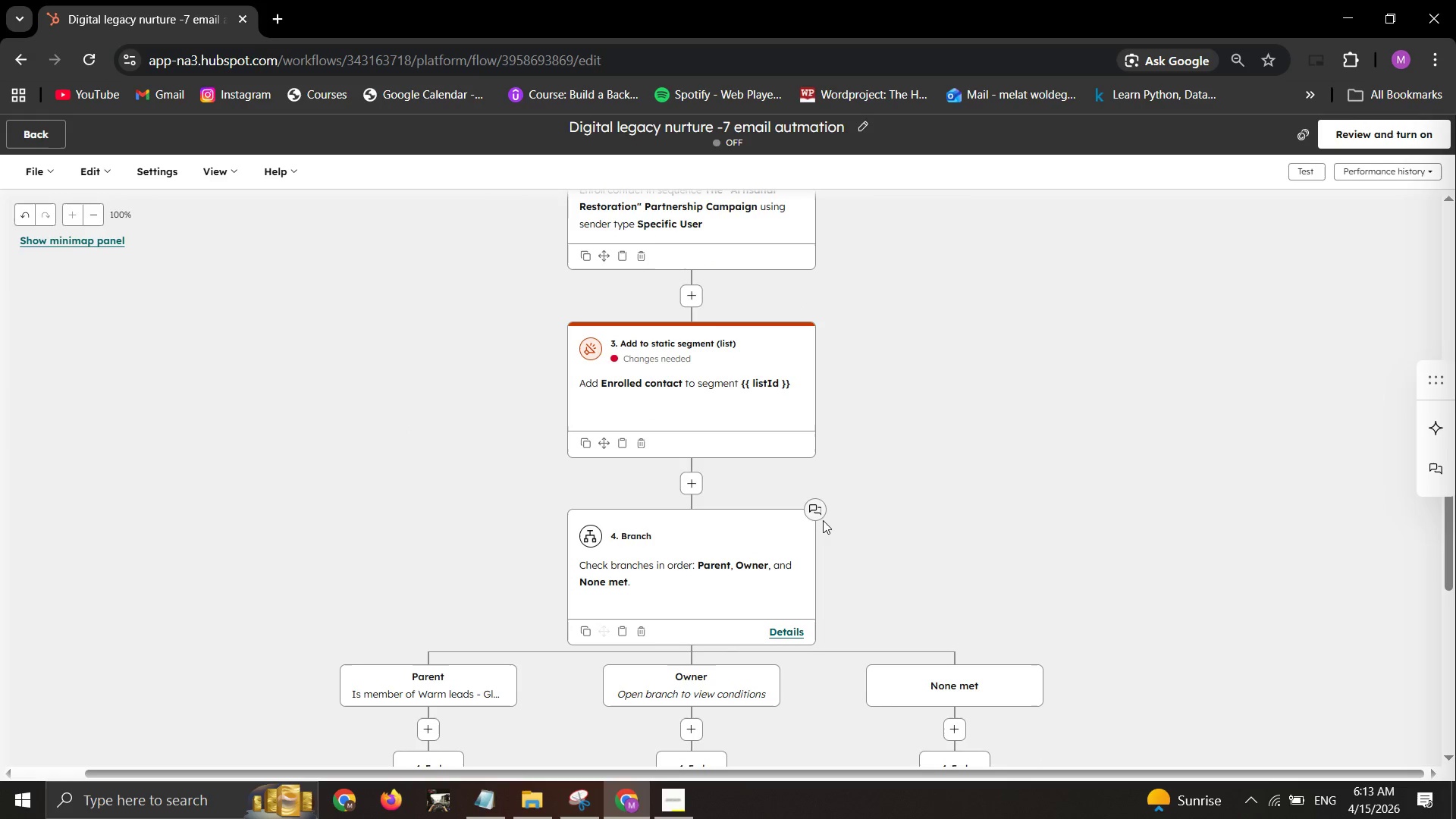 
left_click([803, 513])
 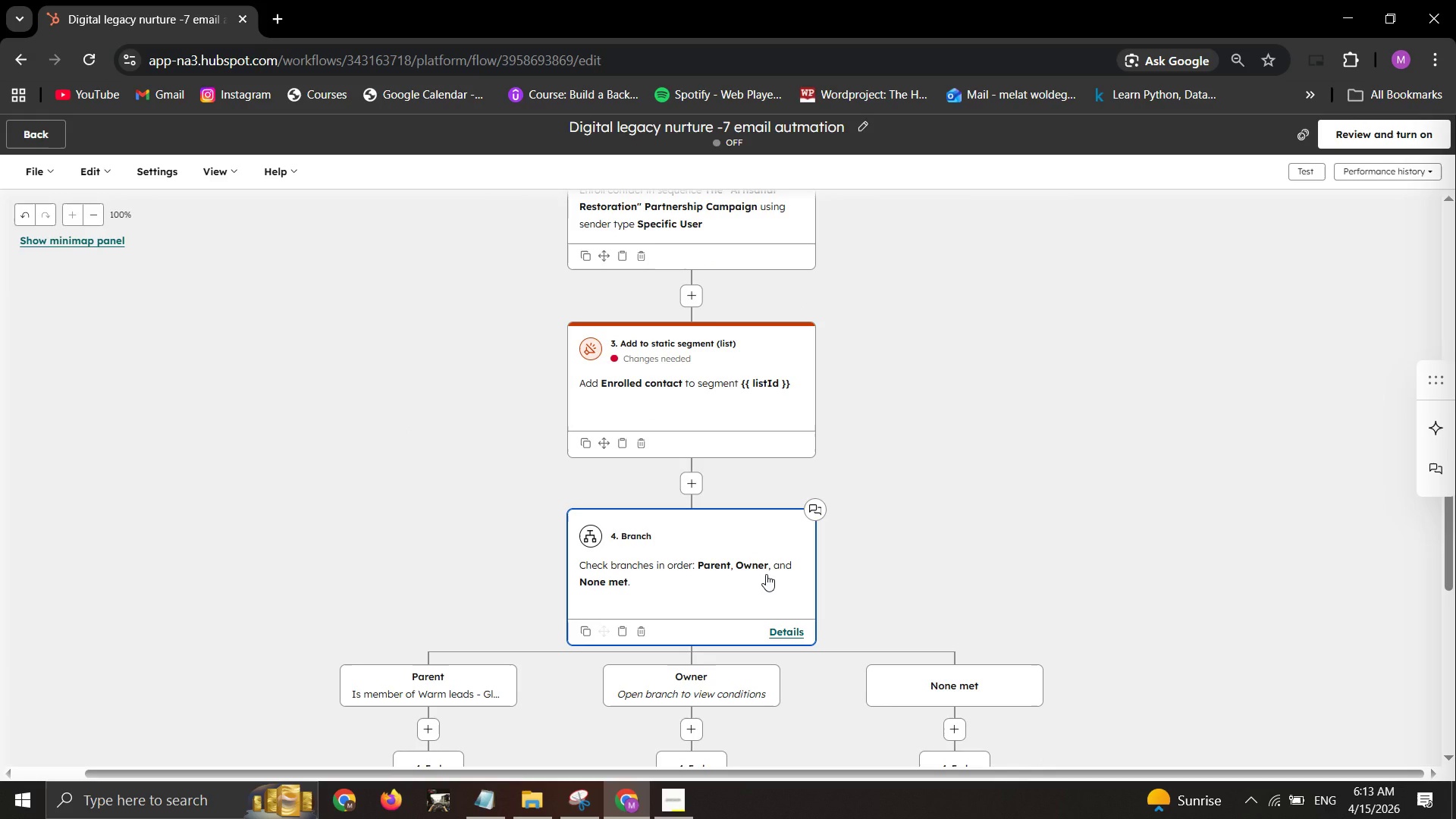 
left_click([764, 575])
 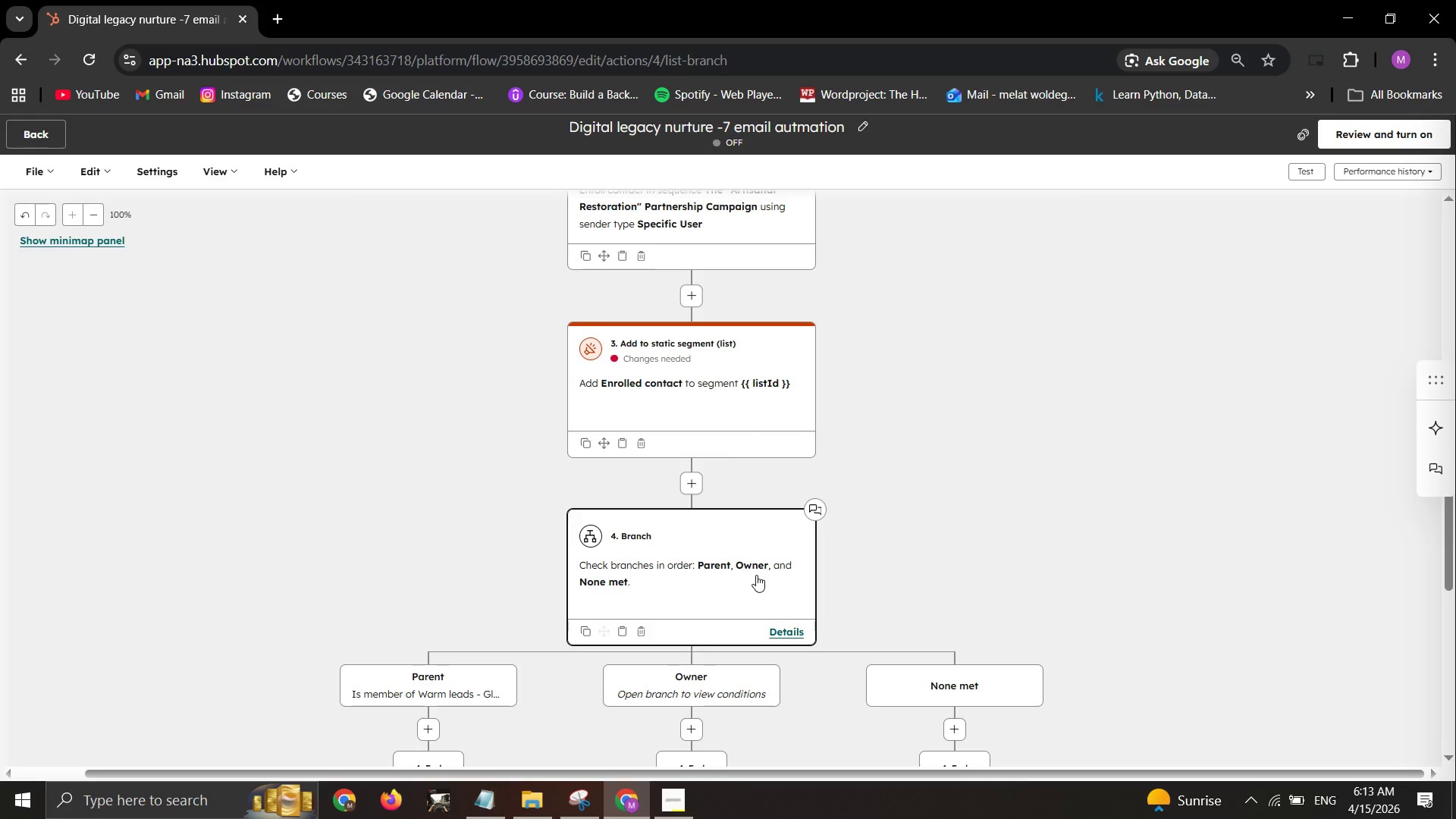 
left_click_drag(start_coordinate=[754, 576], to_coordinate=[742, 576])
 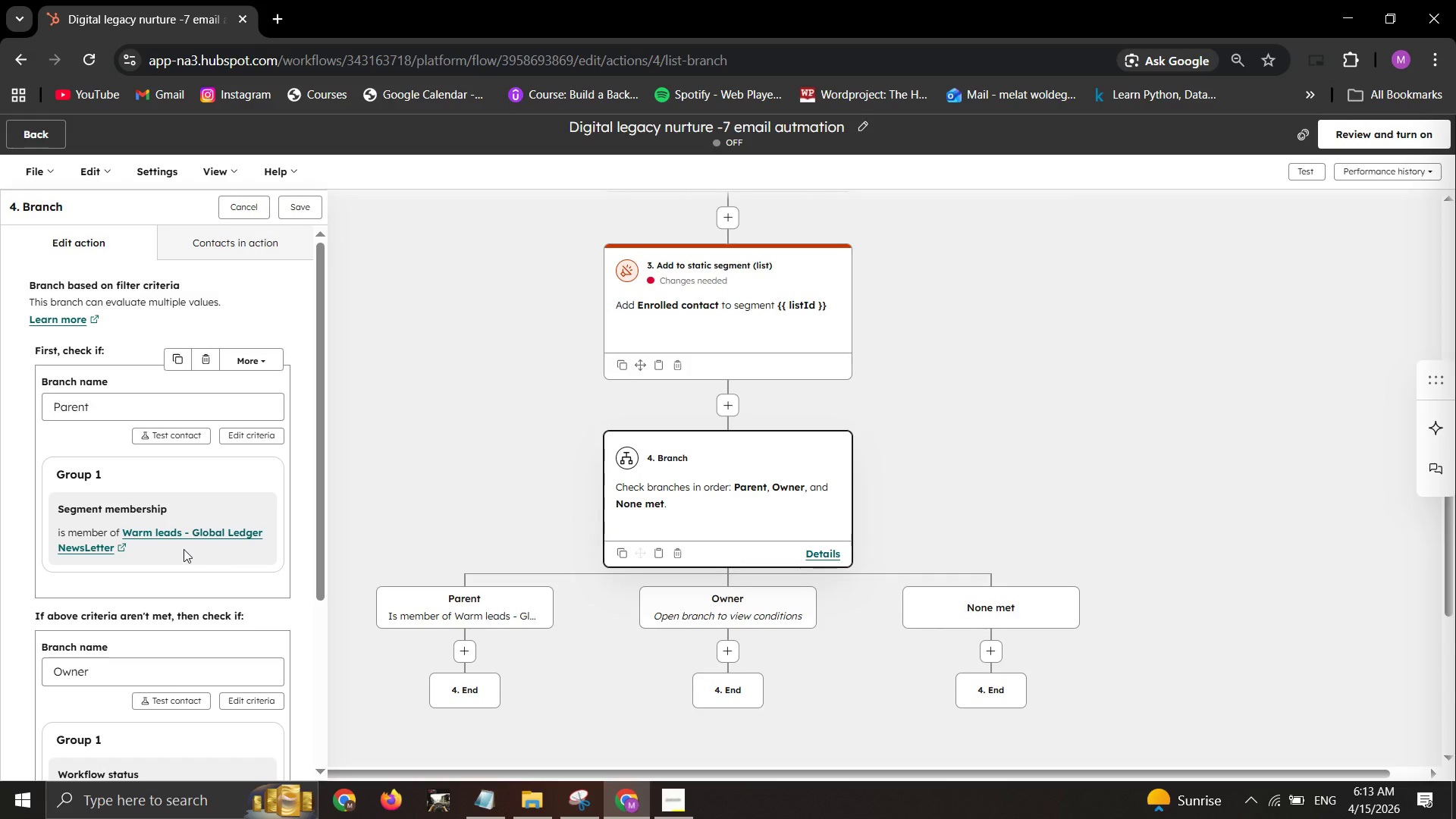 
scroll: coordinate [183, 549], scroll_direction: down, amount: 1.0
 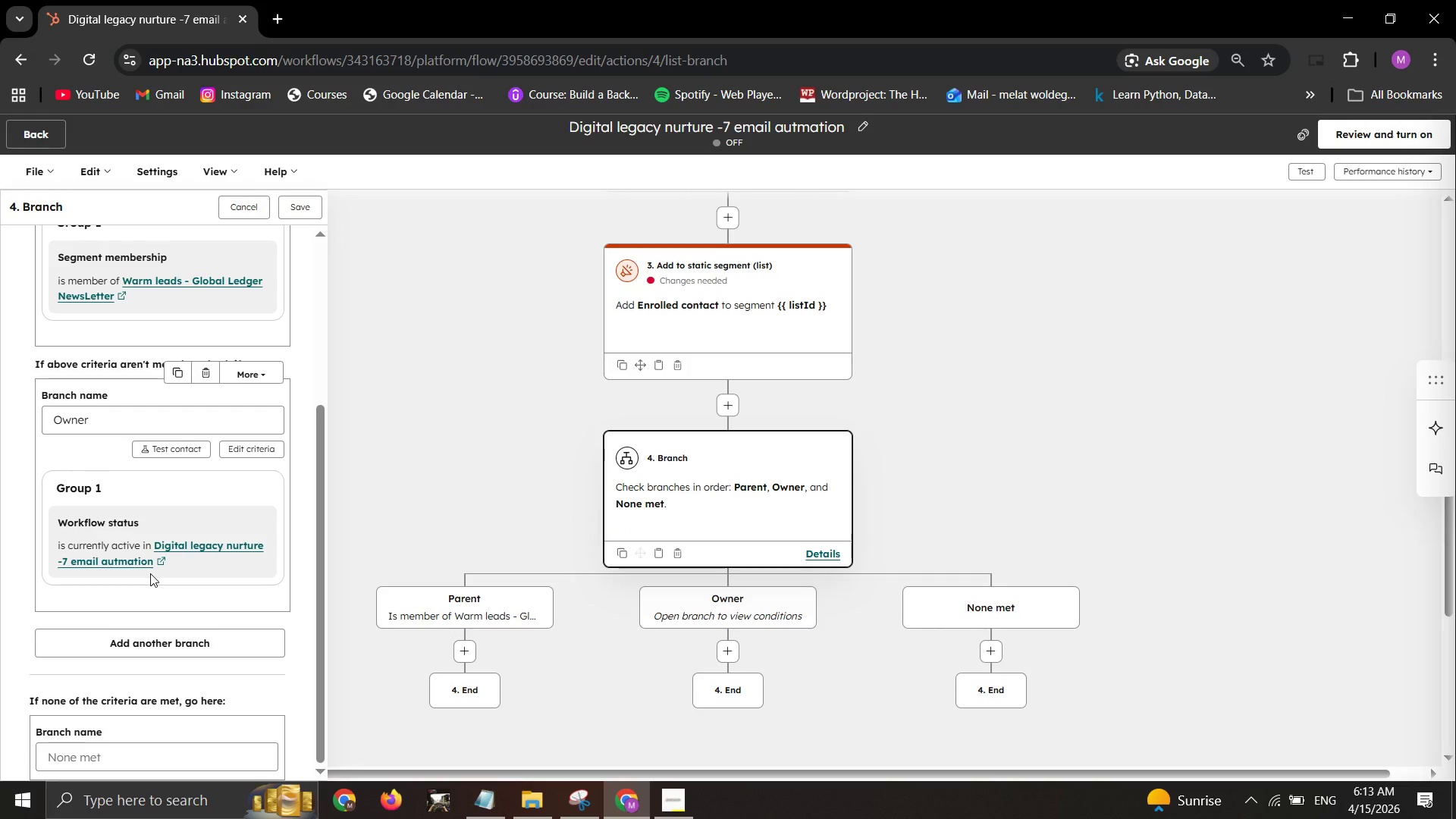 
wait(9.82)
 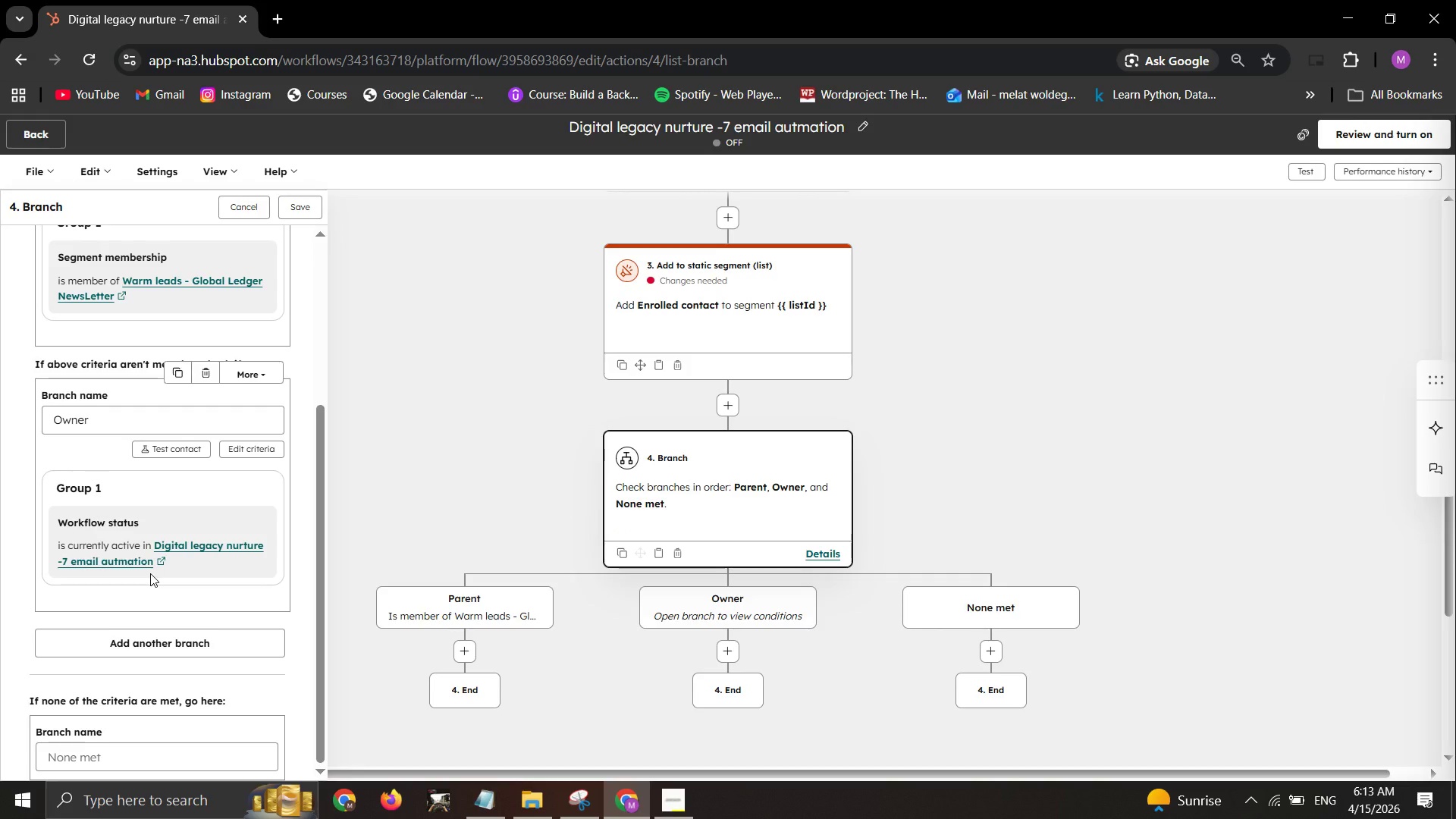 
left_click([210, 371])
 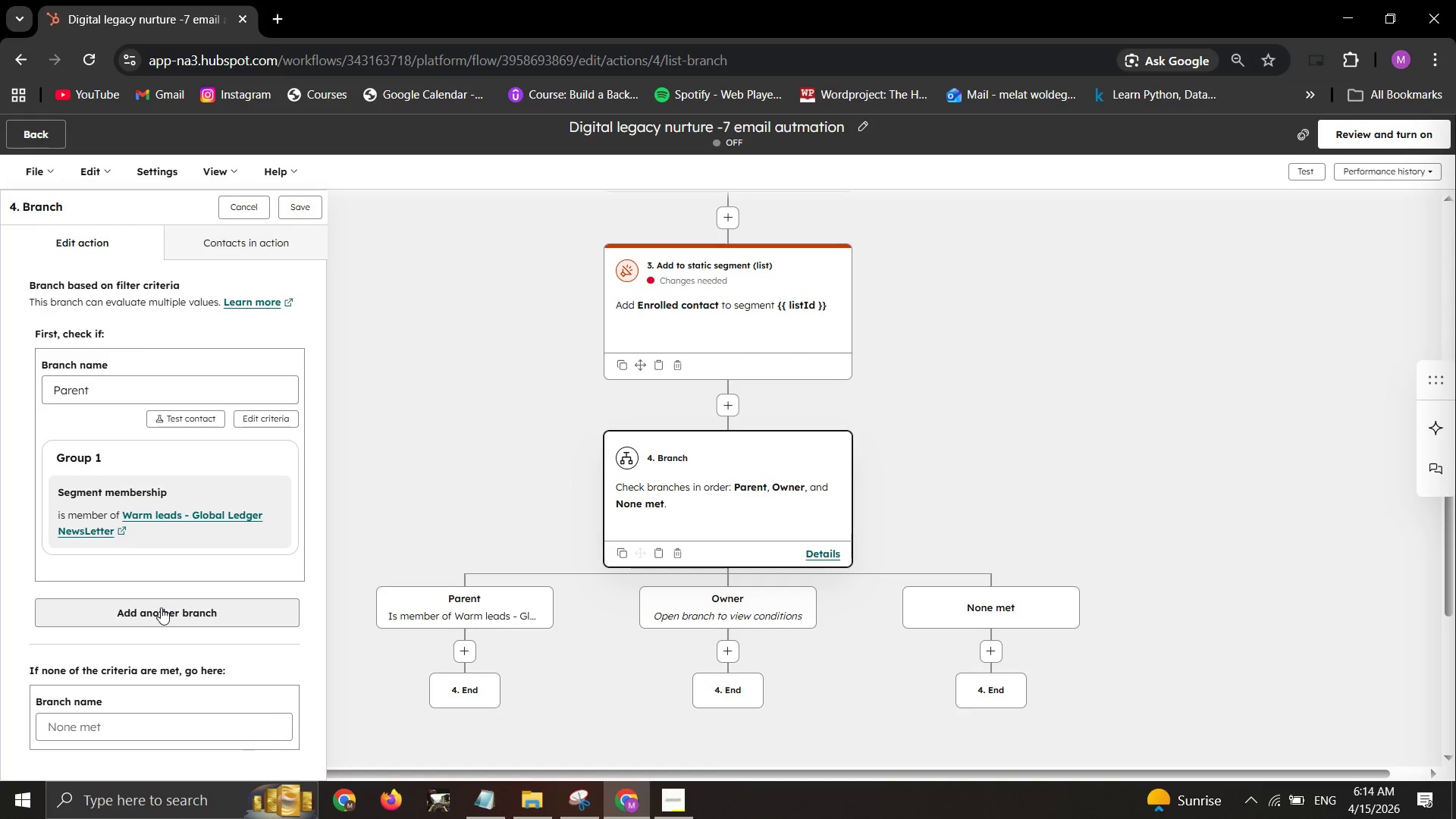 
left_click([174, 608])
 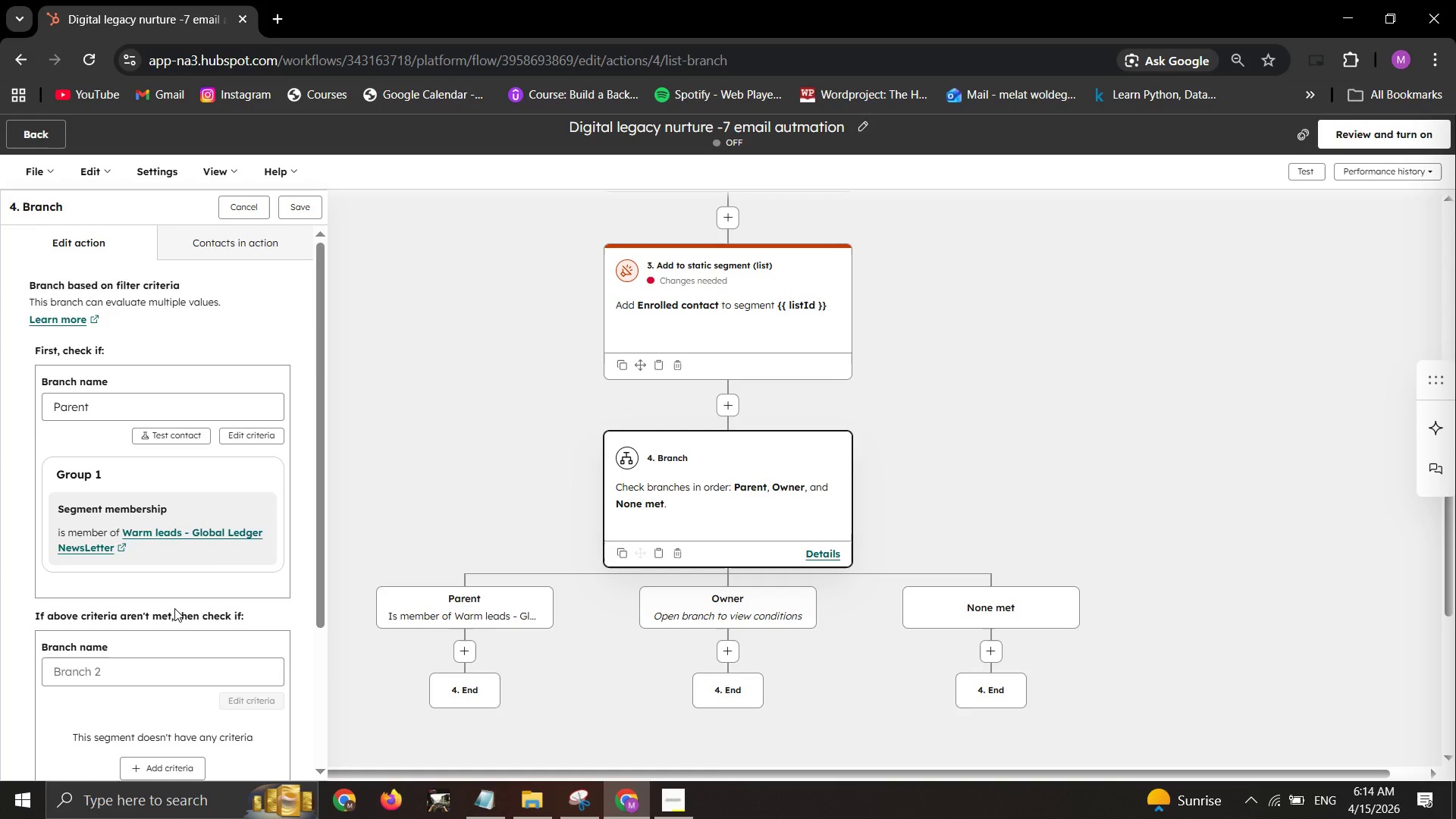 
scroll: coordinate [174, 639], scroll_direction: down, amount: 2.0
 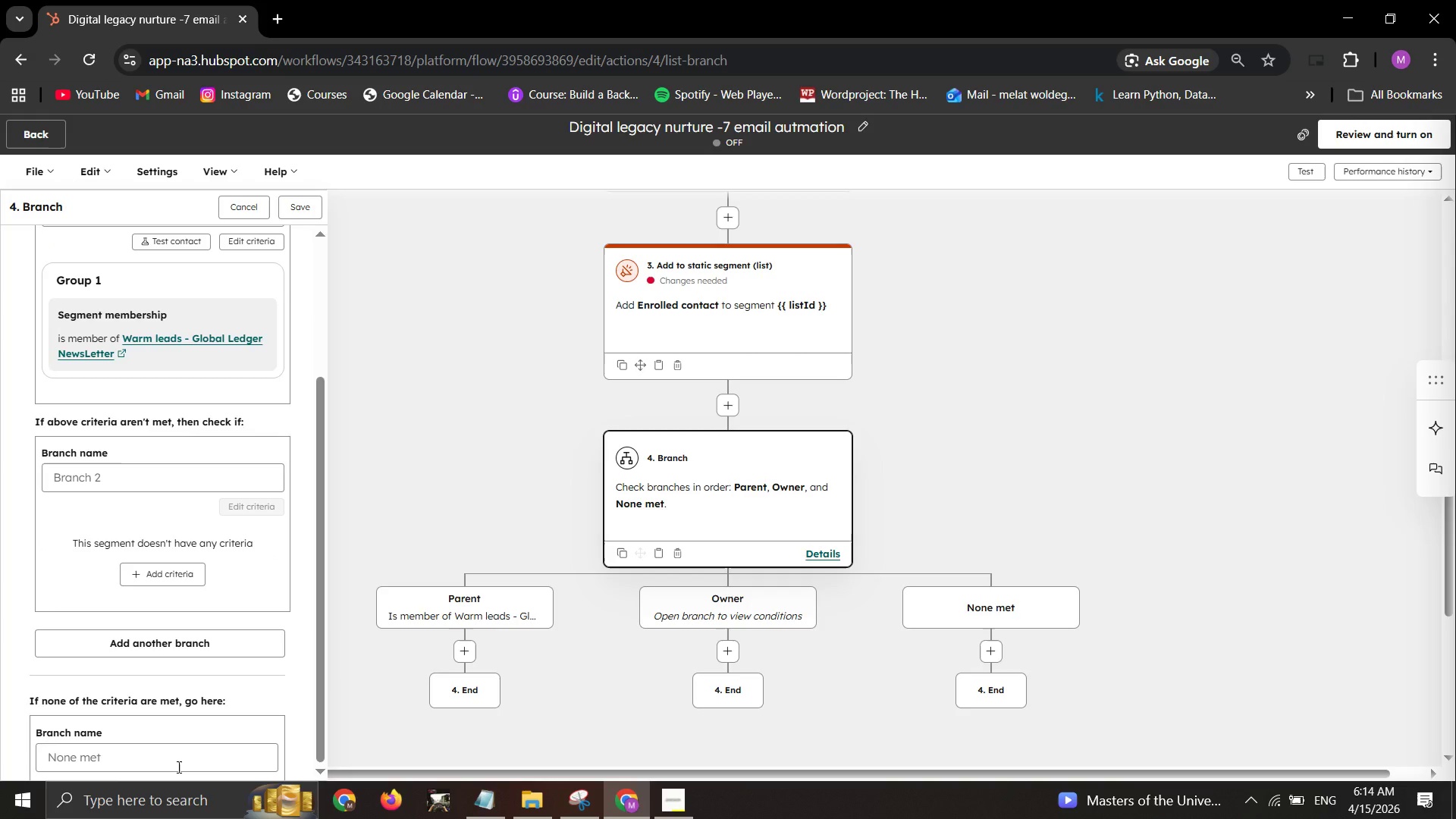 
left_click_drag(start_coordinate=[176, 770], to_coordinate=[168, 754])
 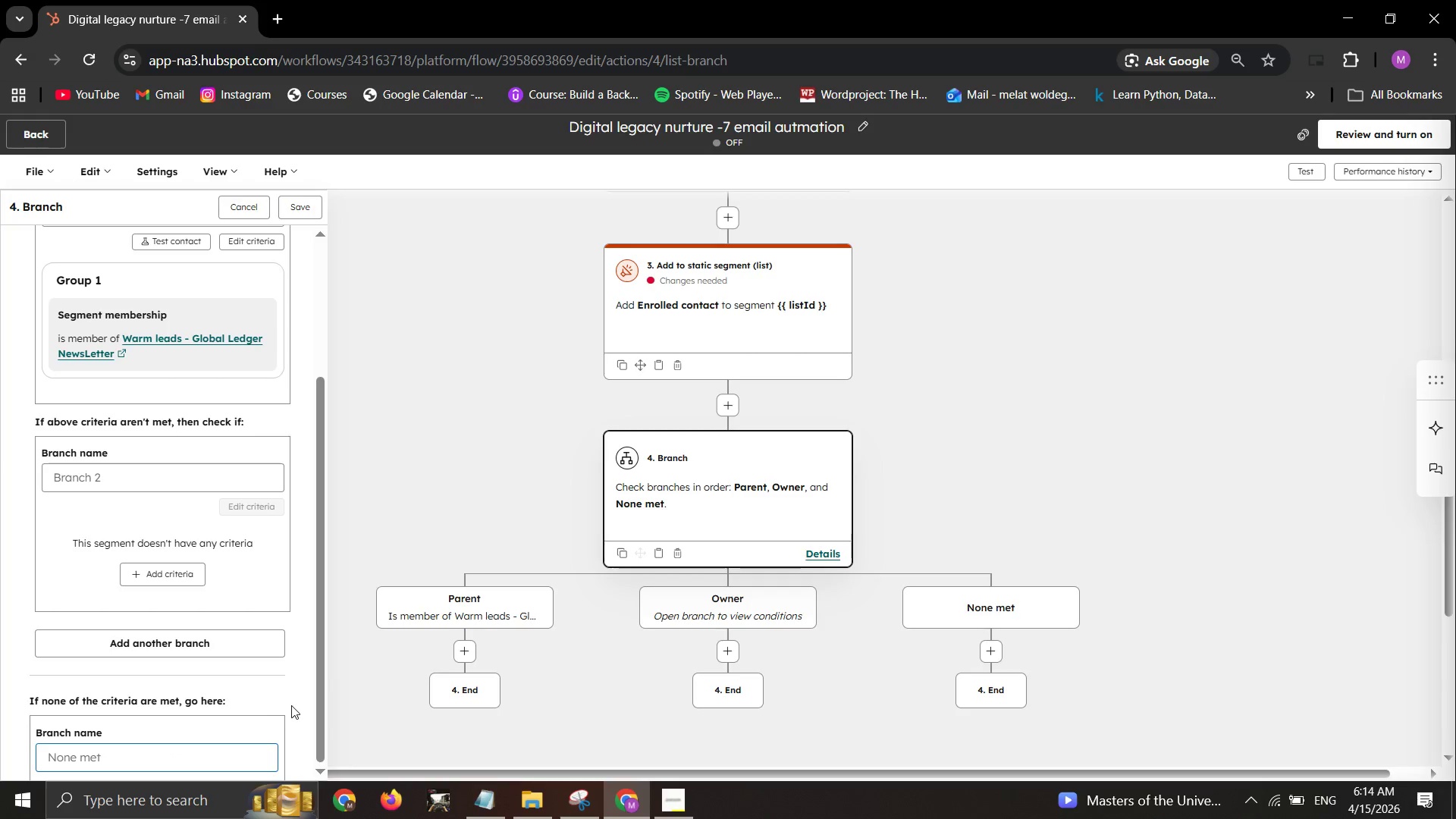 
scroll: coordinate [291, 705], scroll_direction: down, amount: 1.0
 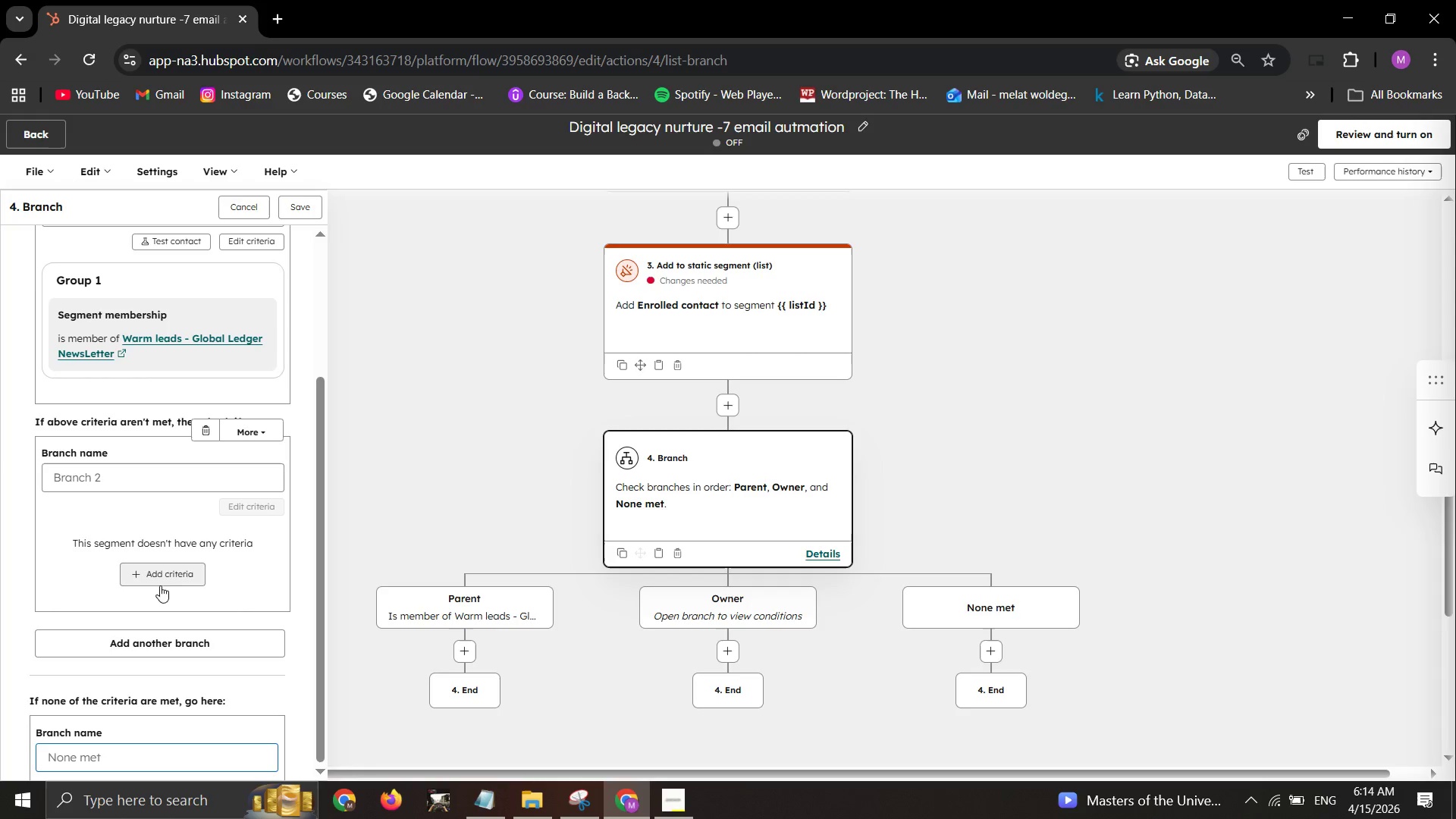 
left_click([160, 572])
 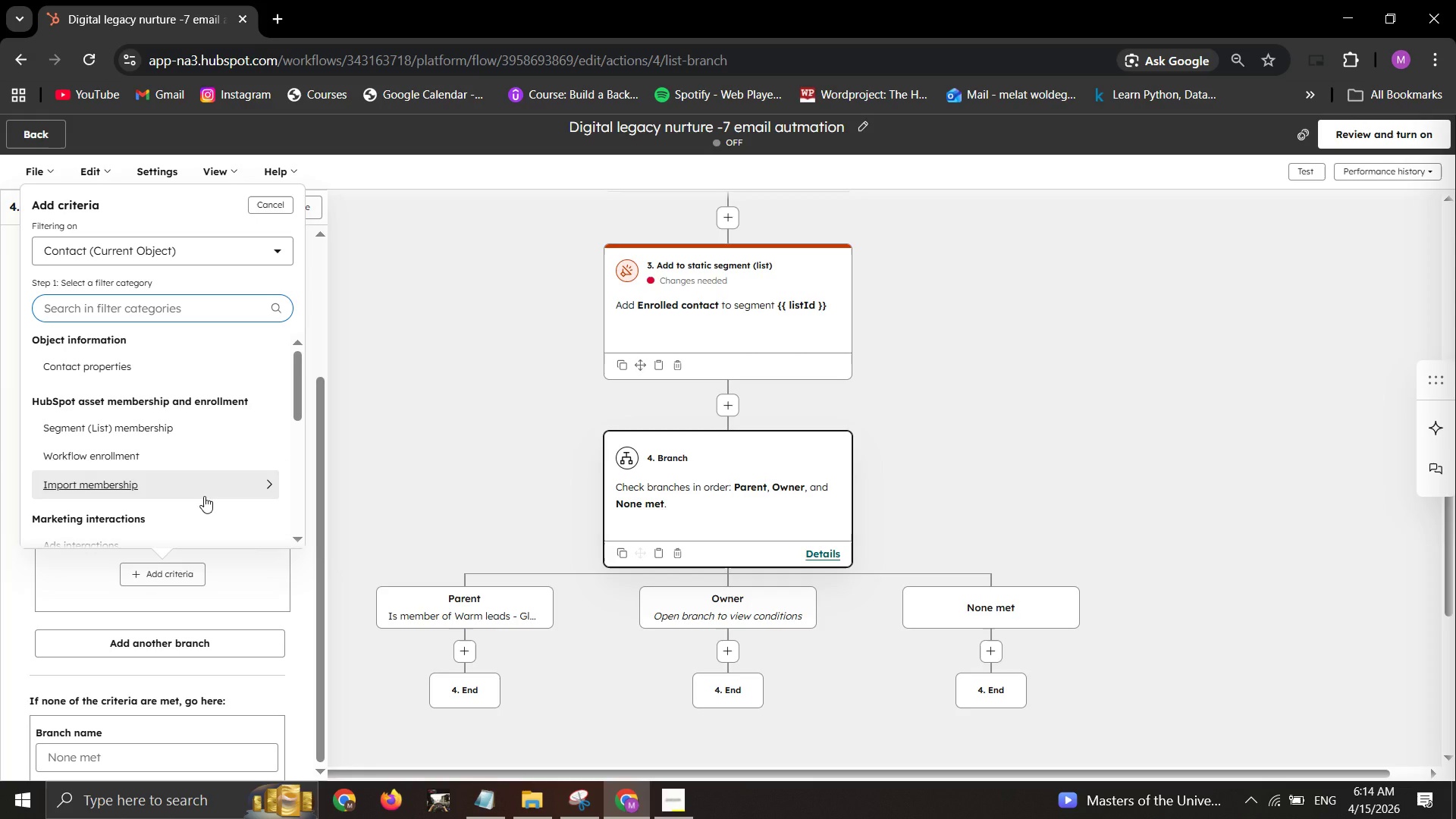 
scroll: coordinate [204, 496], scroll_direction: down, amount: 1.0
 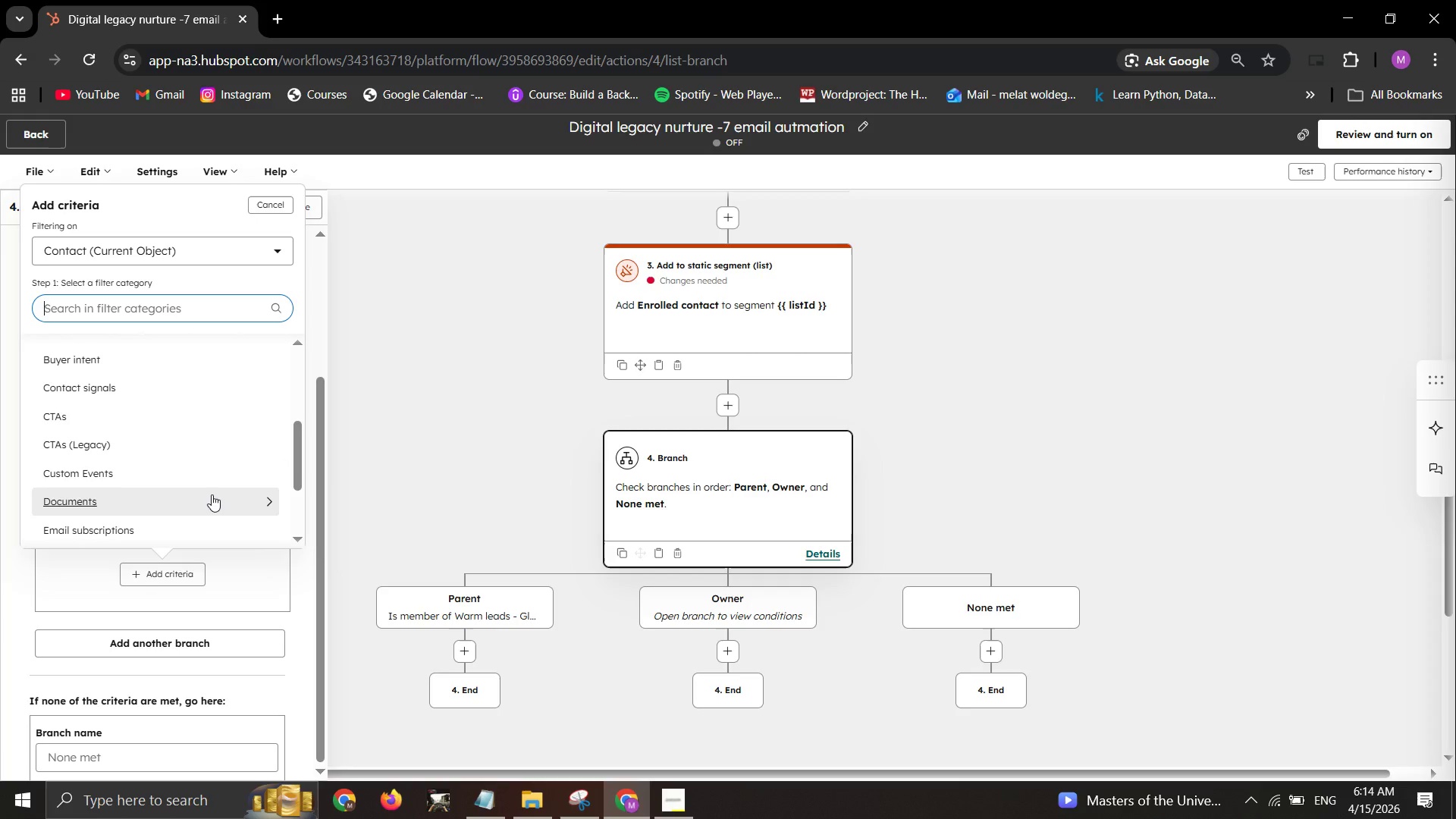 
scroll: coordinate [212, 494], scroll_direction: up, amount: 1.0
 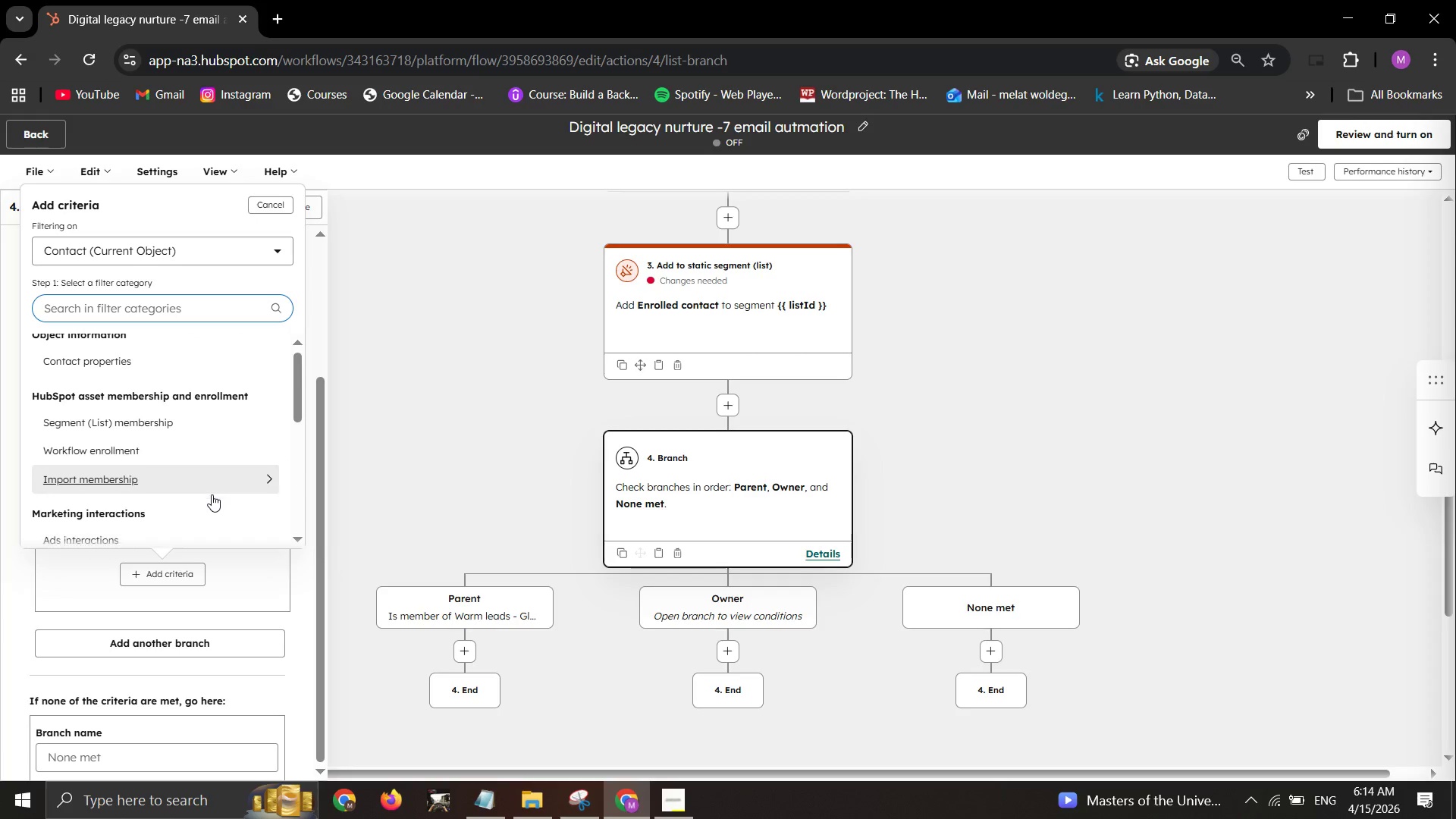 
scroll: coordinate [212, 494], scroll_direction: down, amount: 1.0
 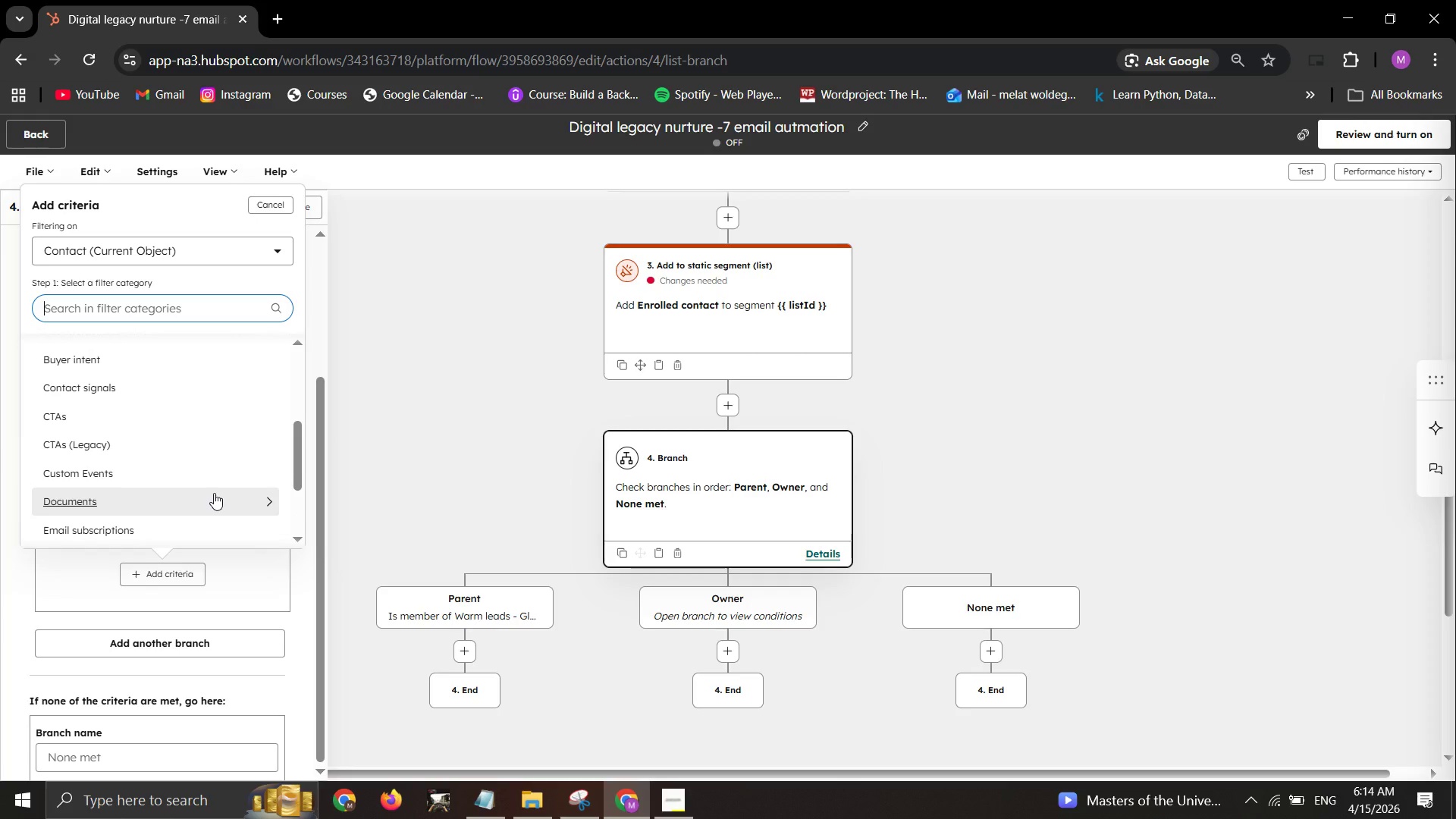 
scroll: coordinate [215, 492], scroll_direction: up, amount: 1.0
 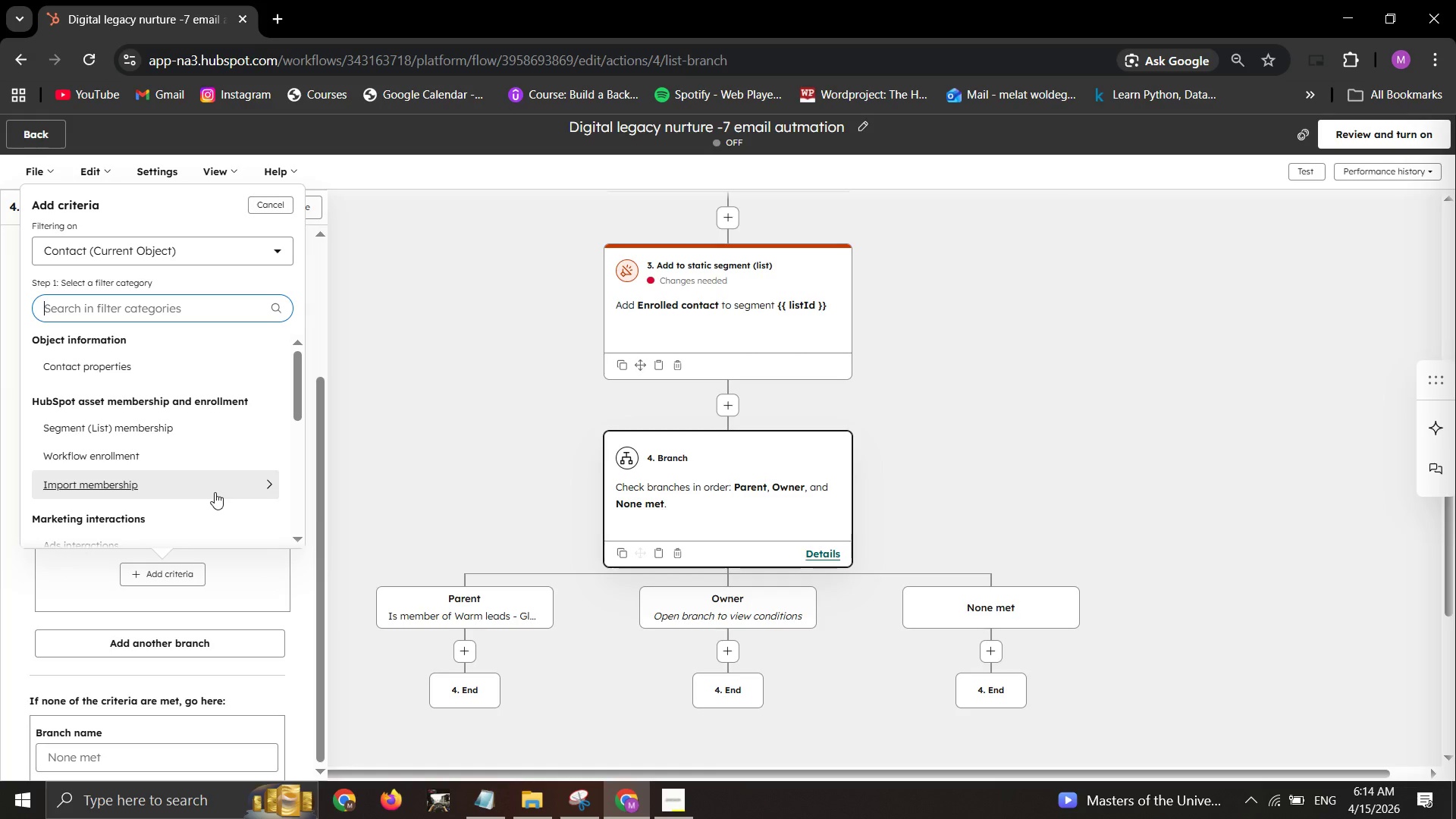 
scroll: coordinate [215, 492], scroll_direction: none, amount: 0.0
 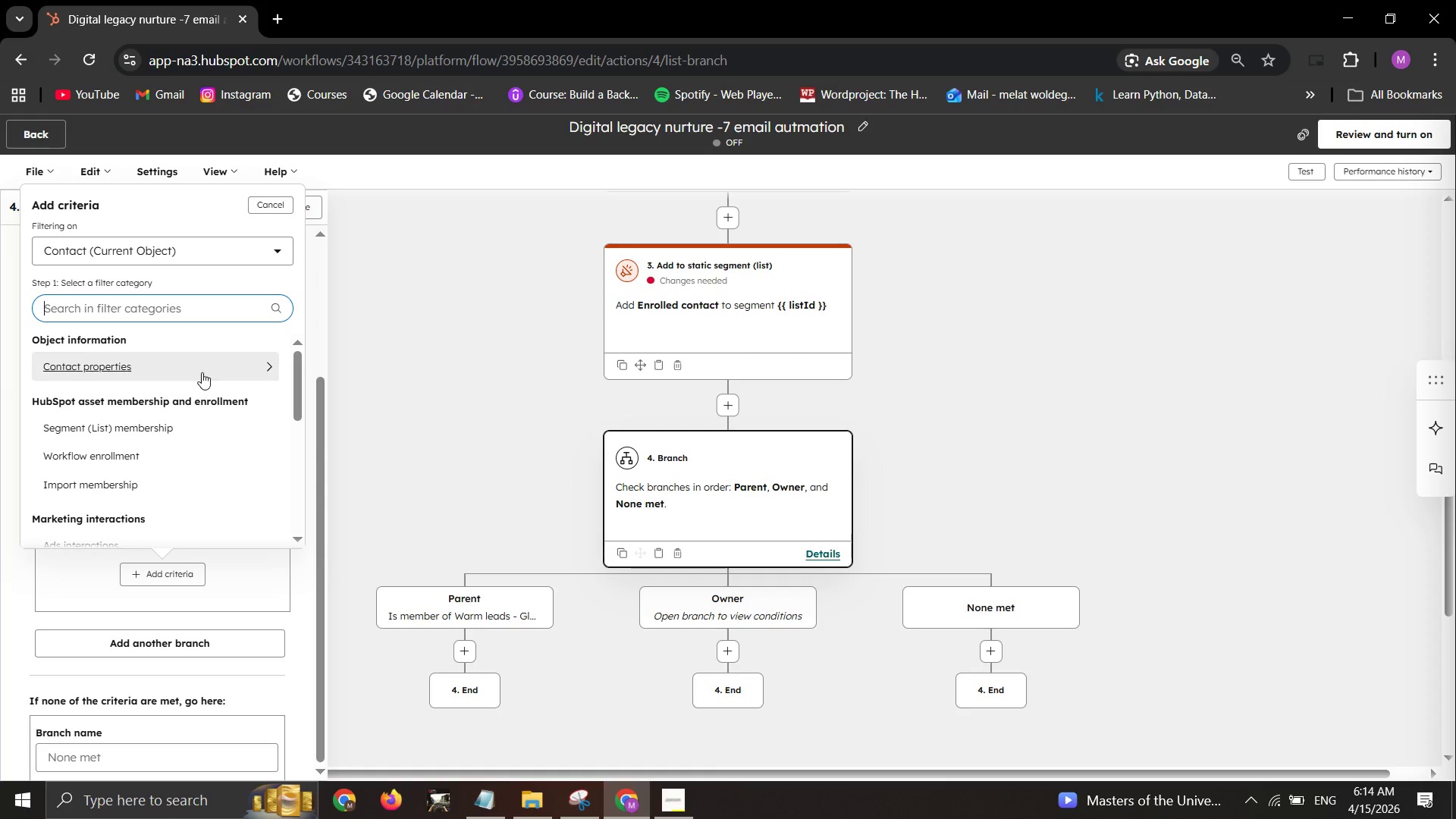 
left_click([202, 372])
 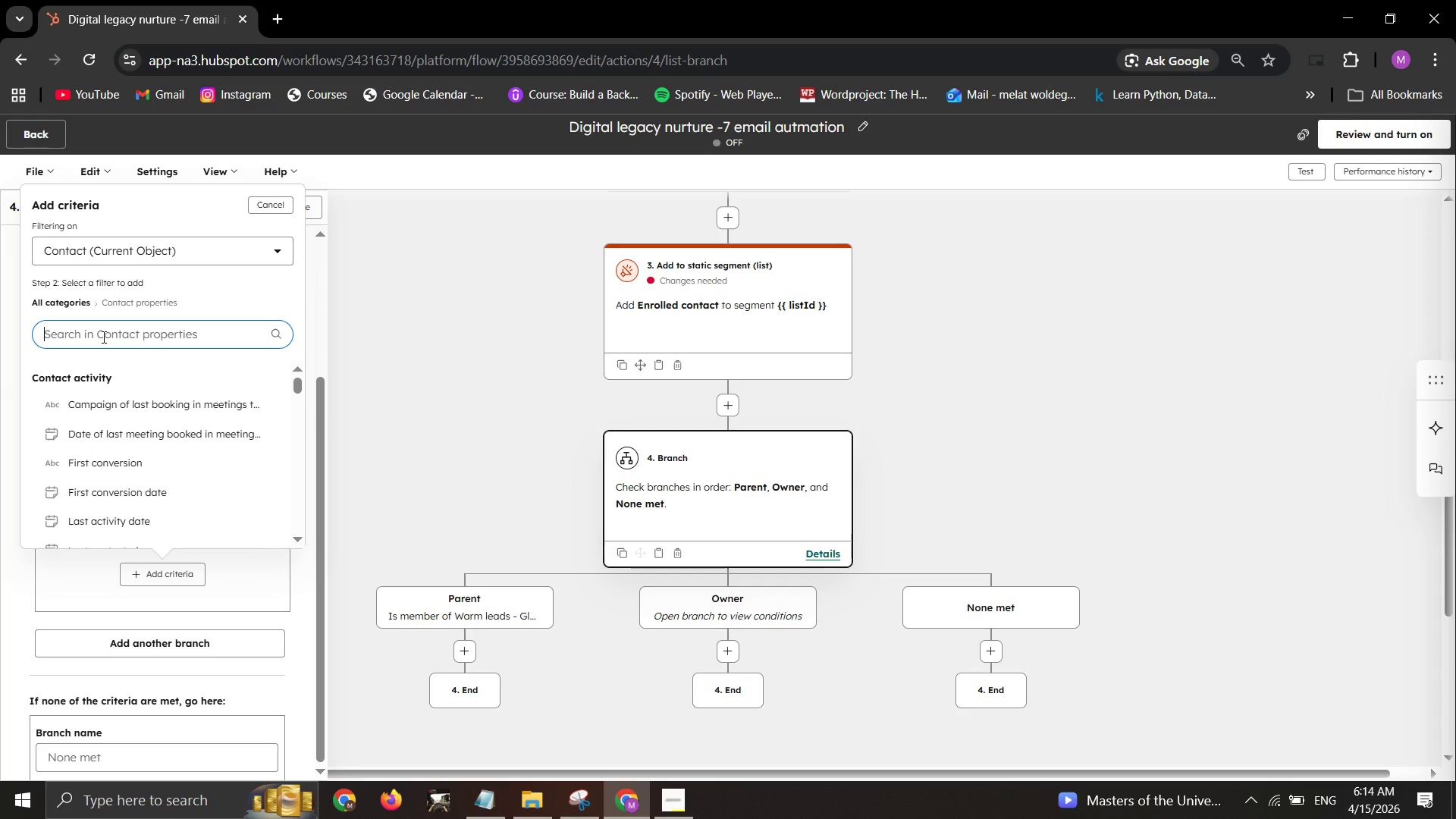 
wait(6.5)
 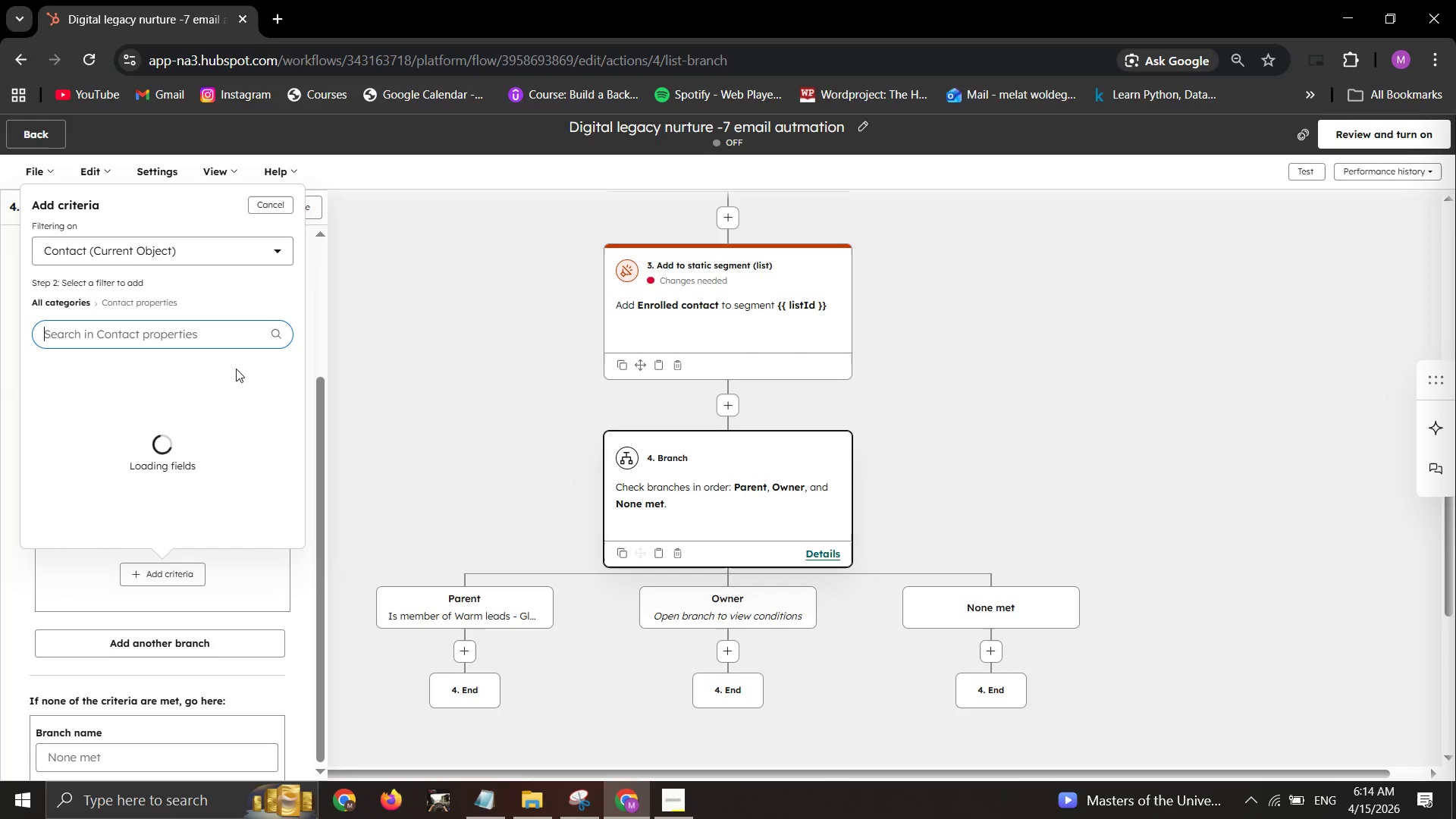 
type(own)
key(Backspace)
 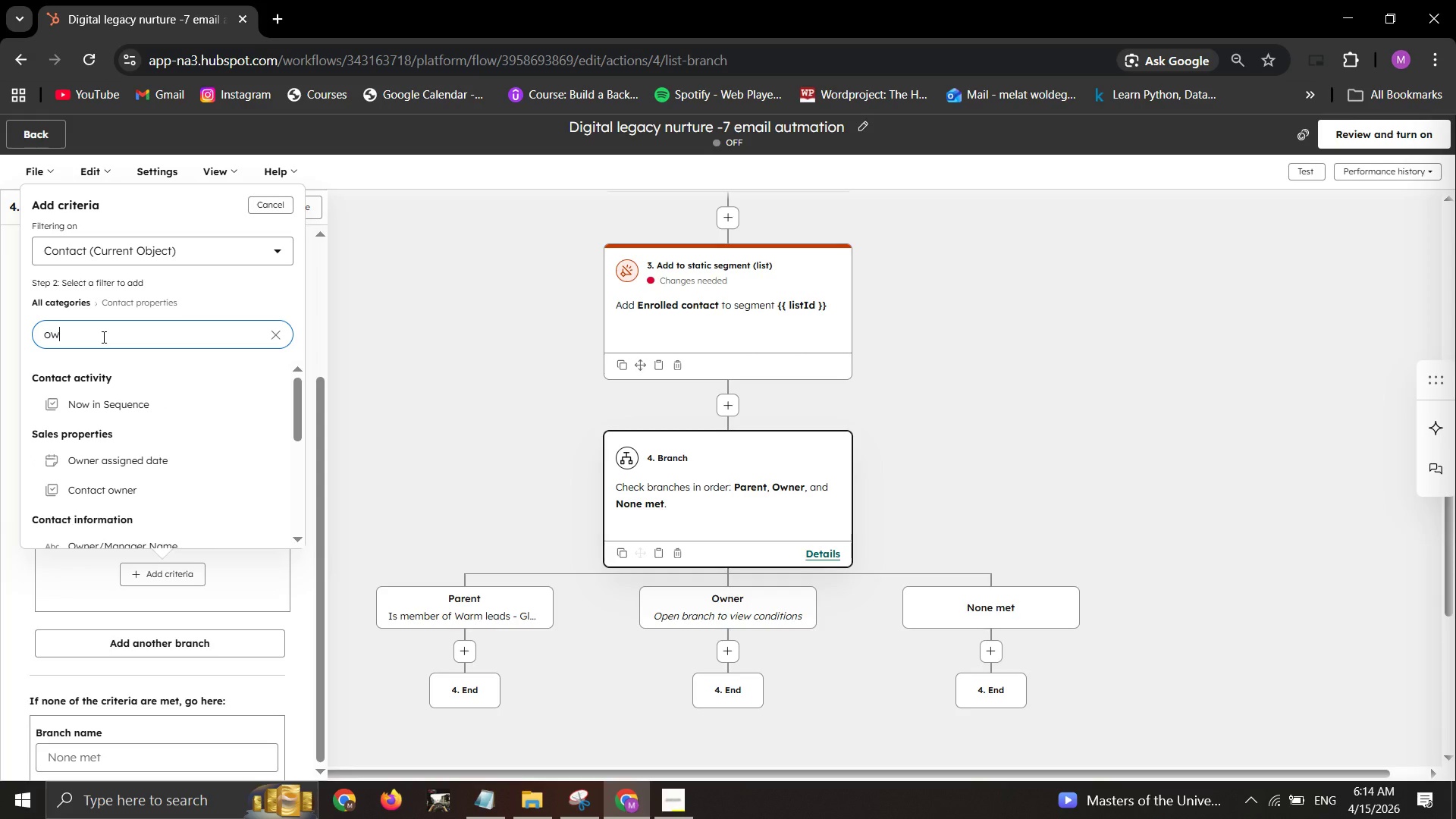 
type(ner)
 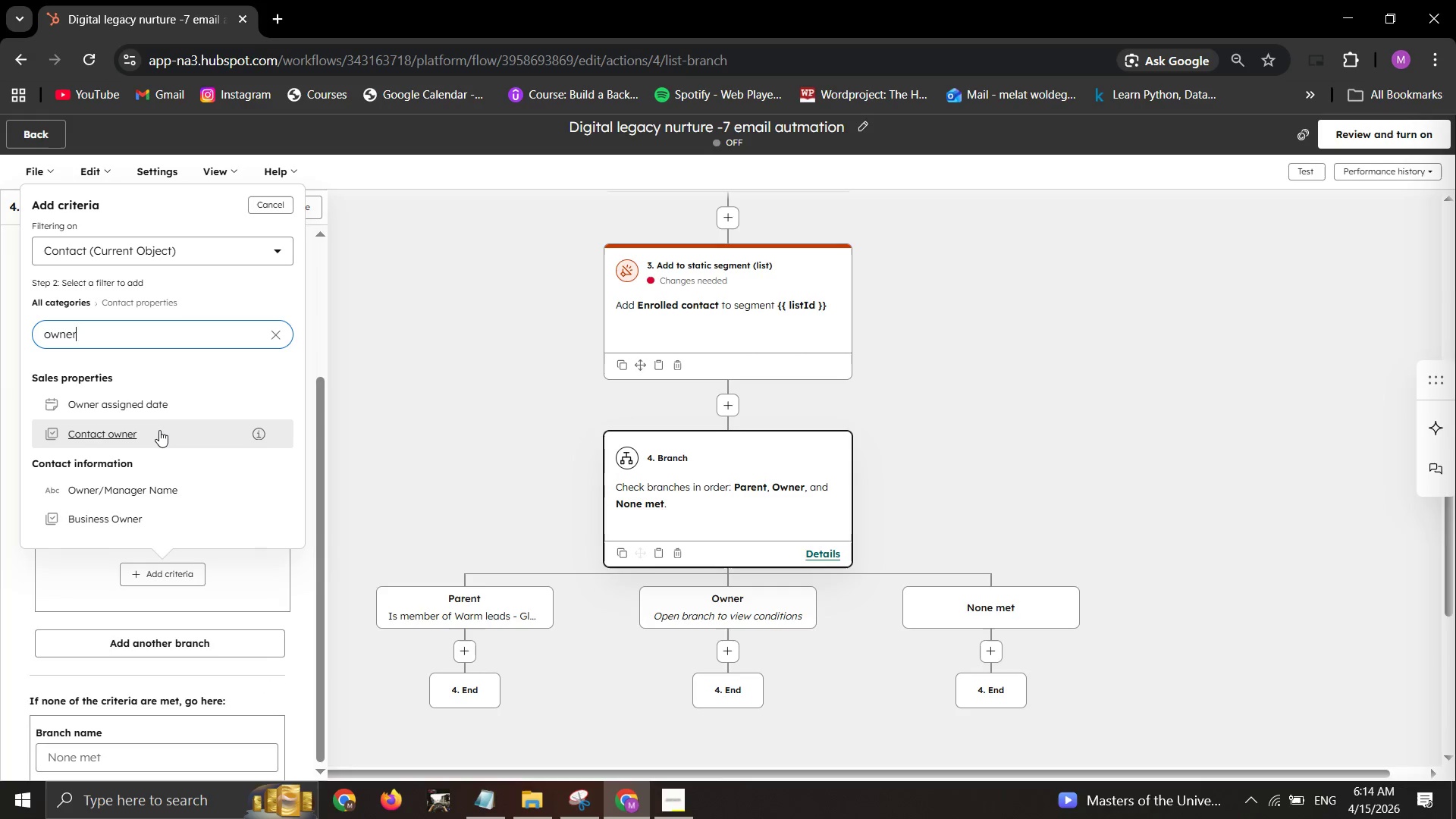 
scroll: coordinate [136, 443], scroll_direction: down, amount: 2.0
 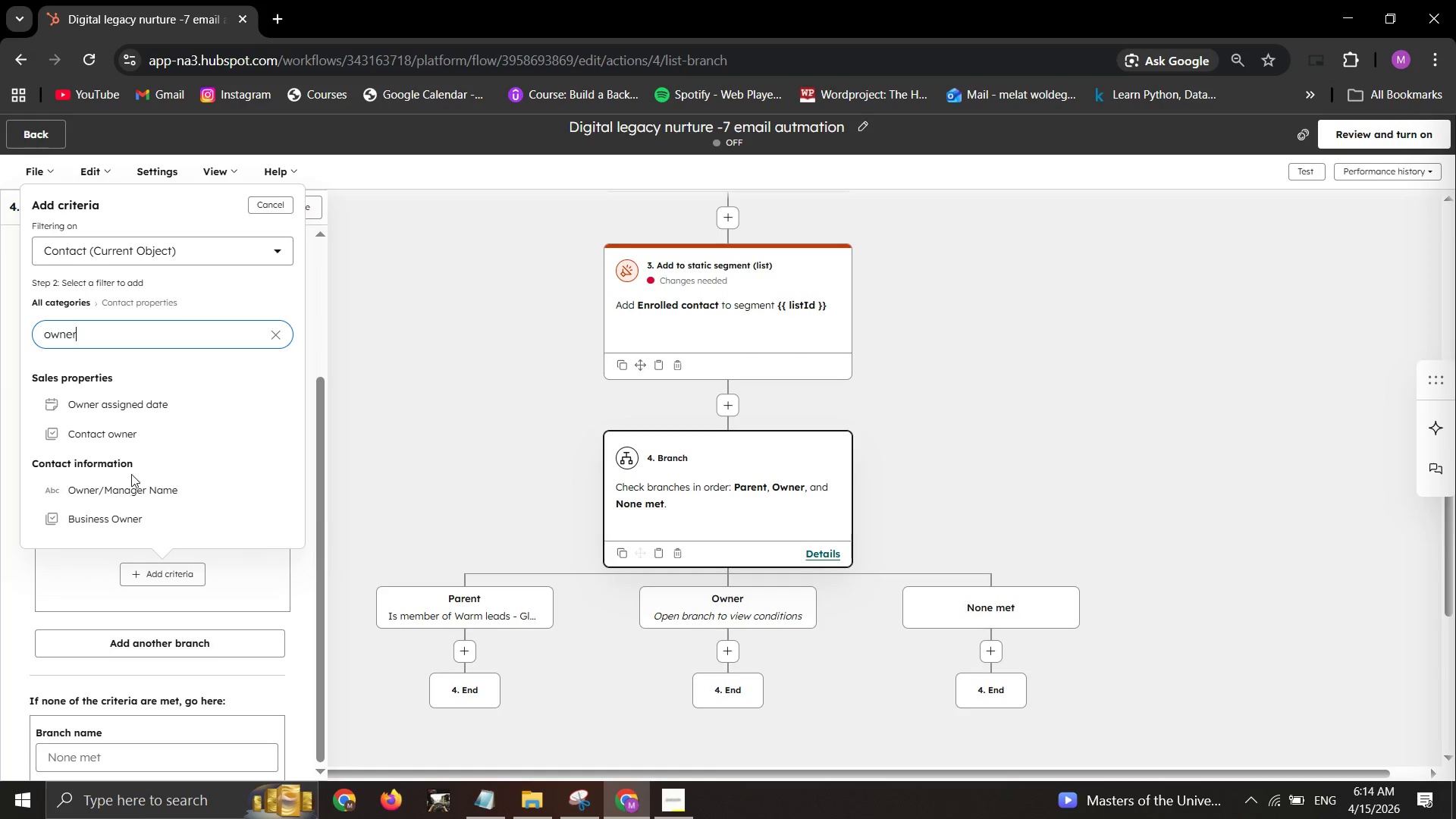 
mouse_move([138, 503])
 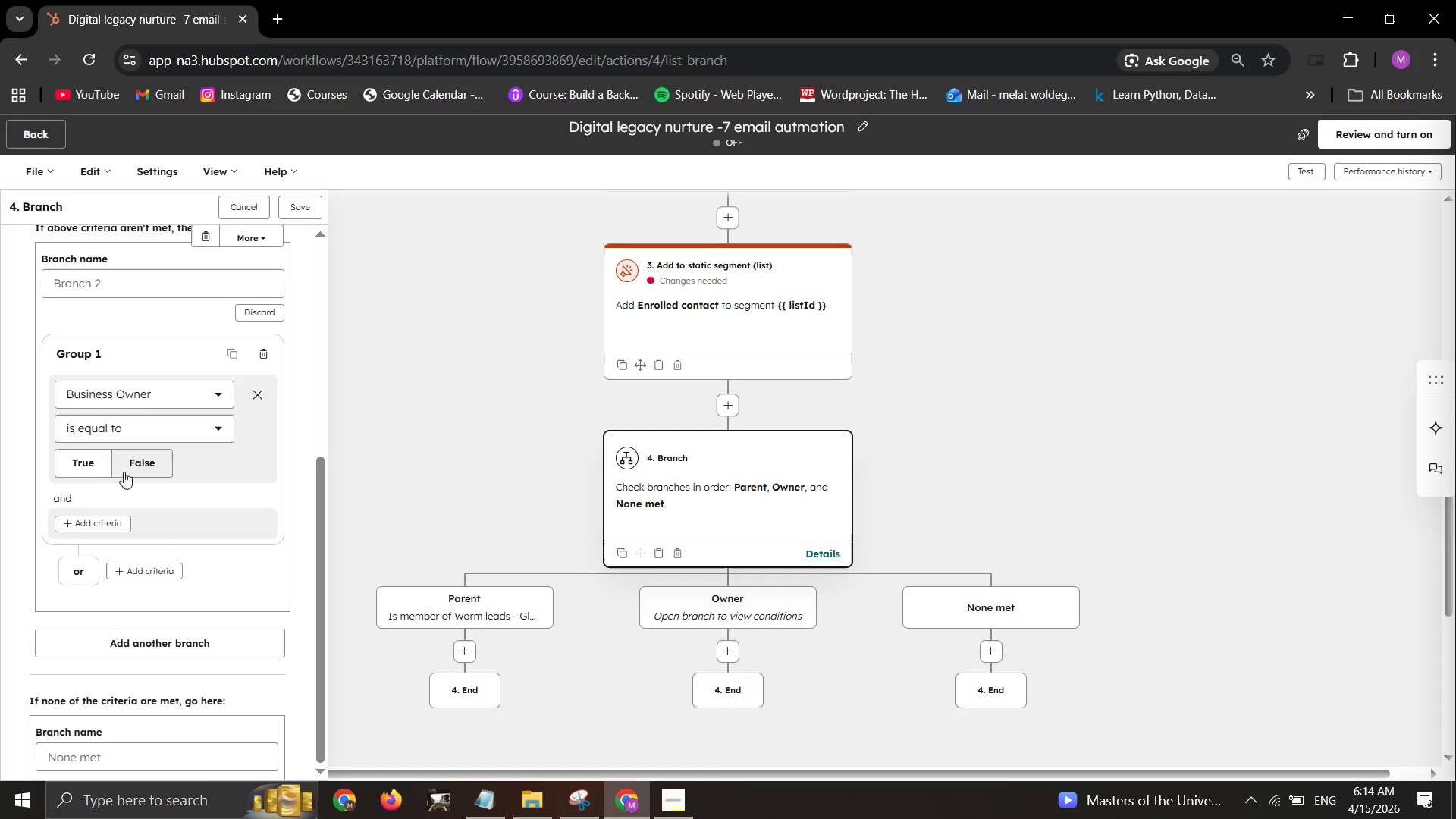 
left_click([90, 463])
 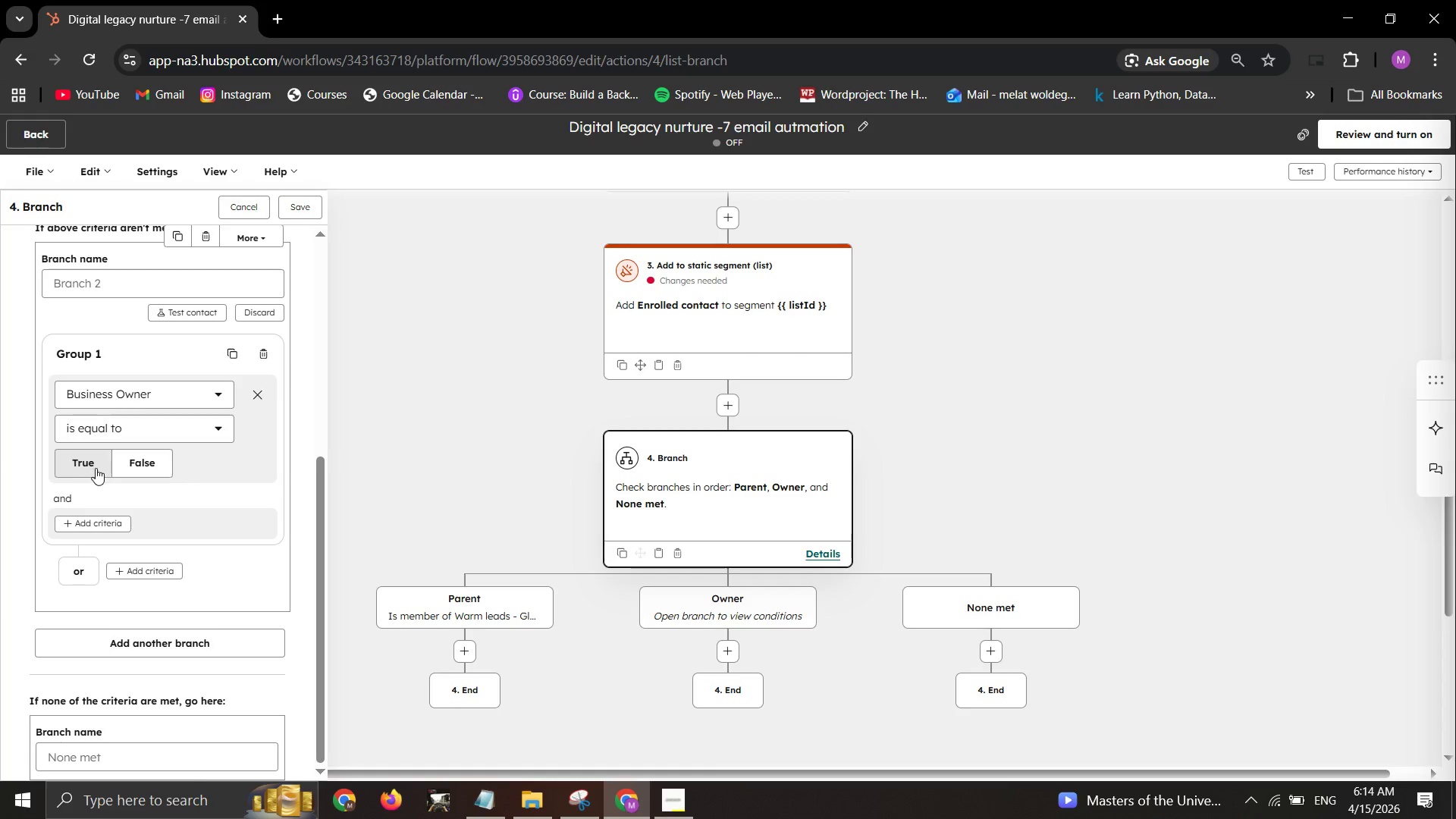 
mouse_move([98, 522])
 